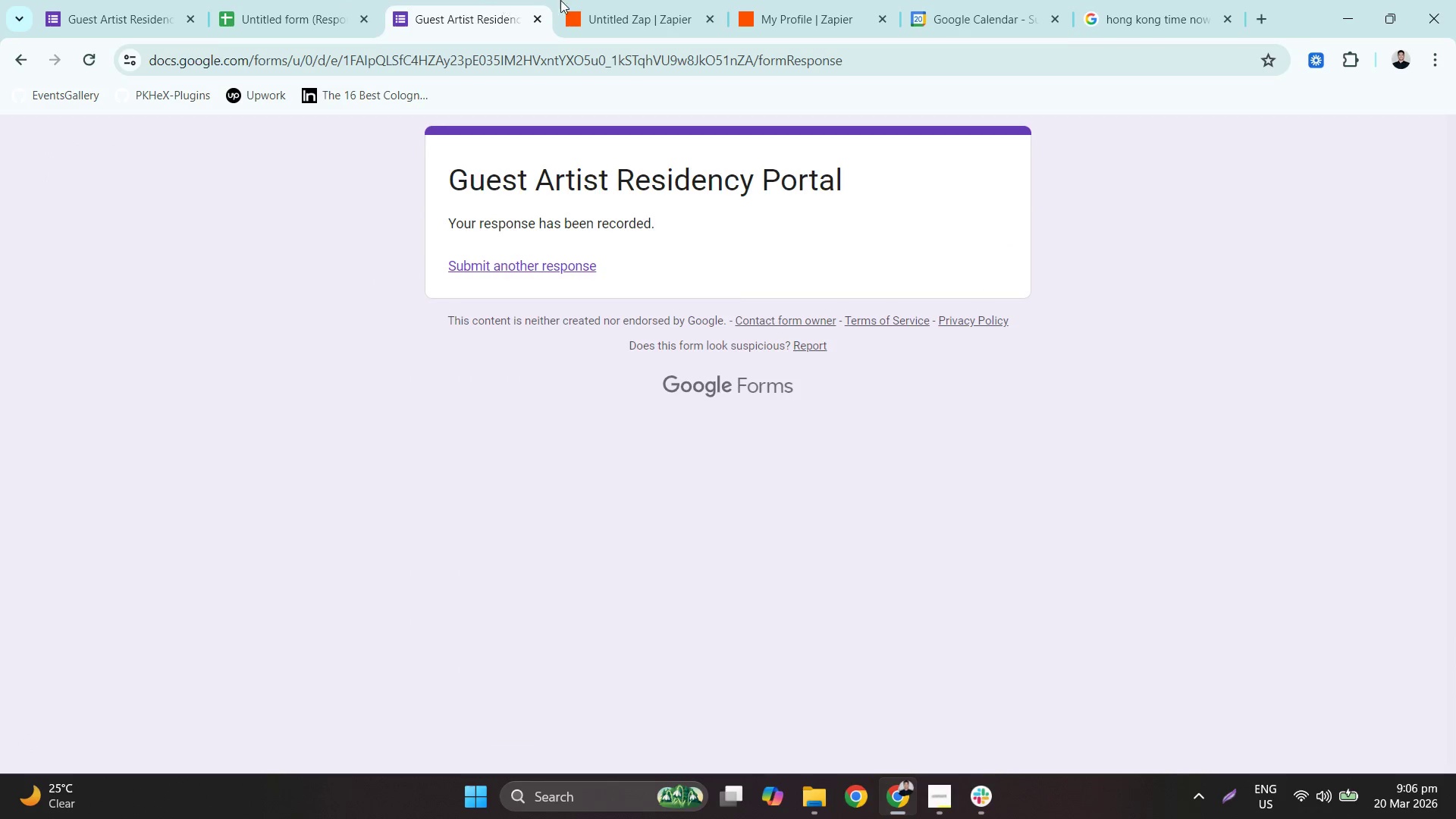 
left_click([576, 0])
 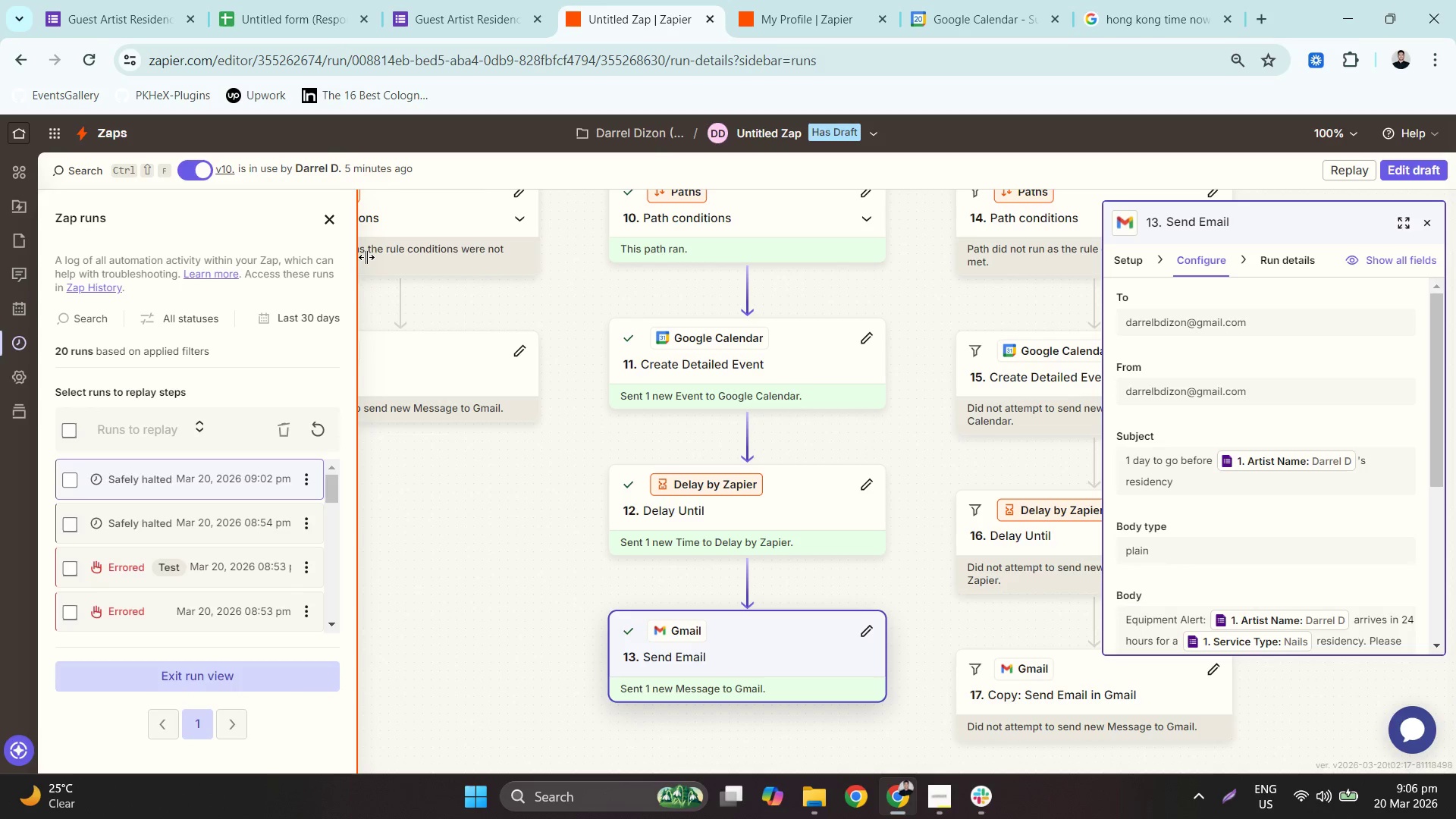 
wait(8.75)
 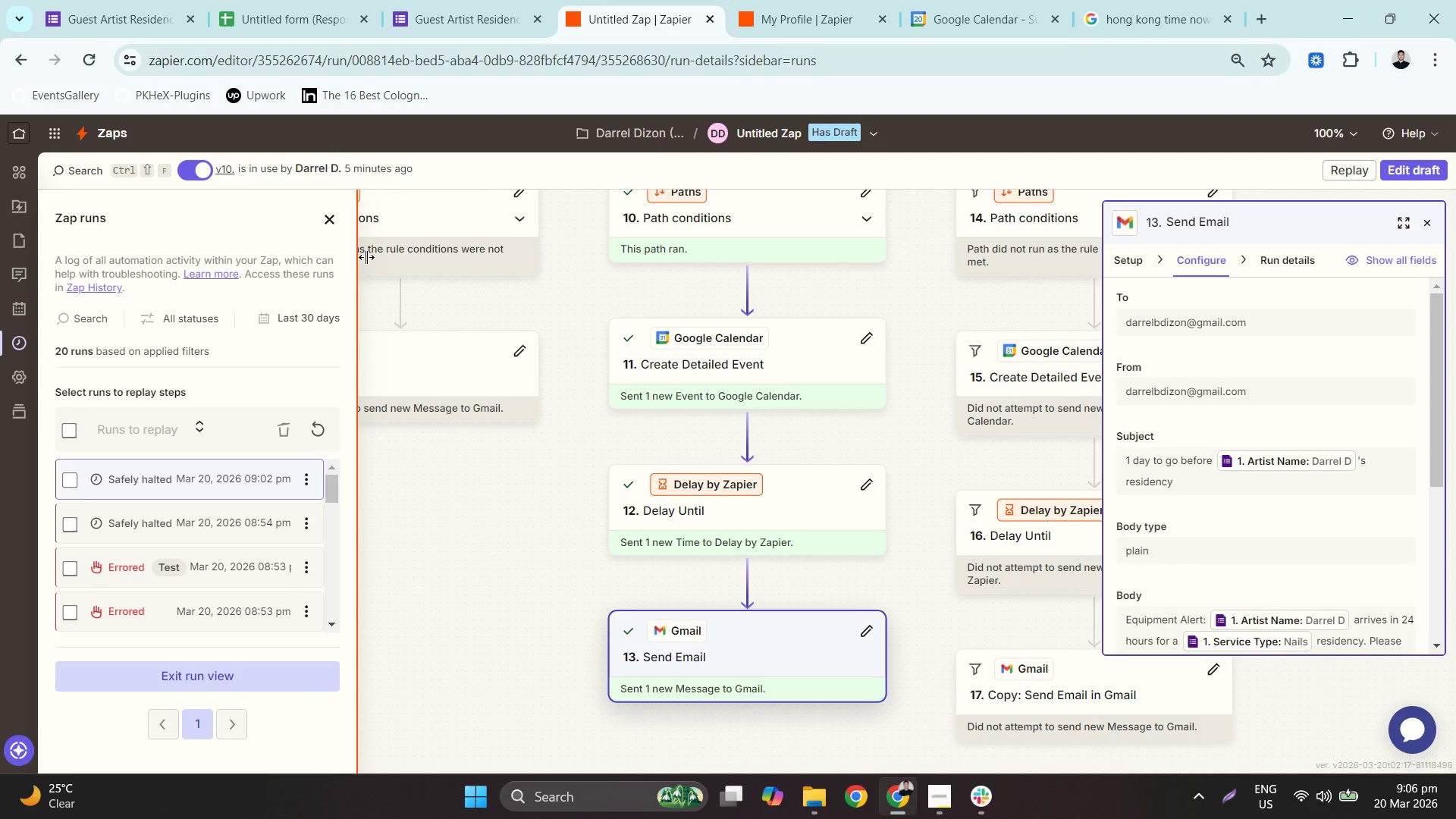 
left_click([199, 675])
 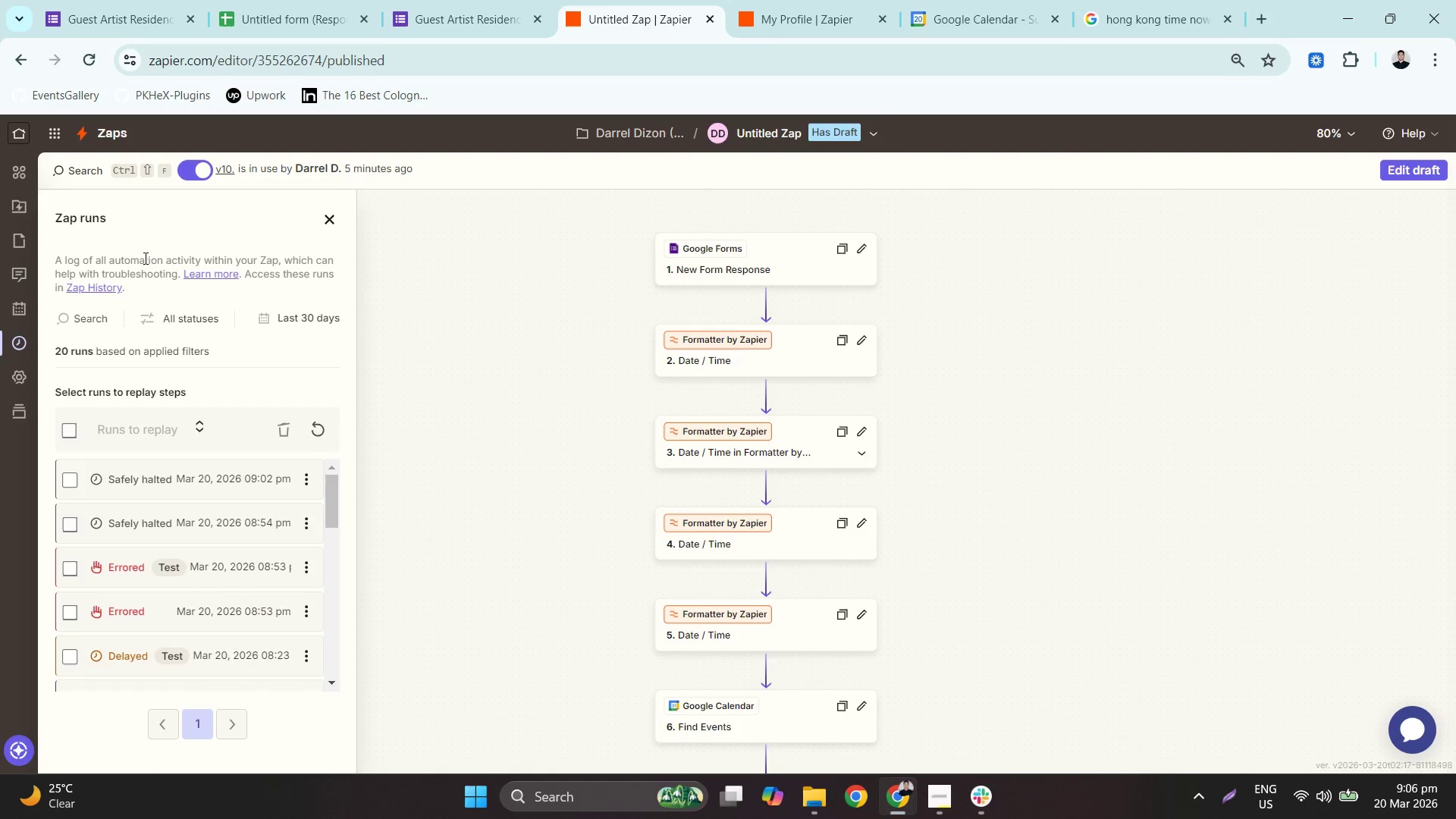 
left_click([1424, 180])
 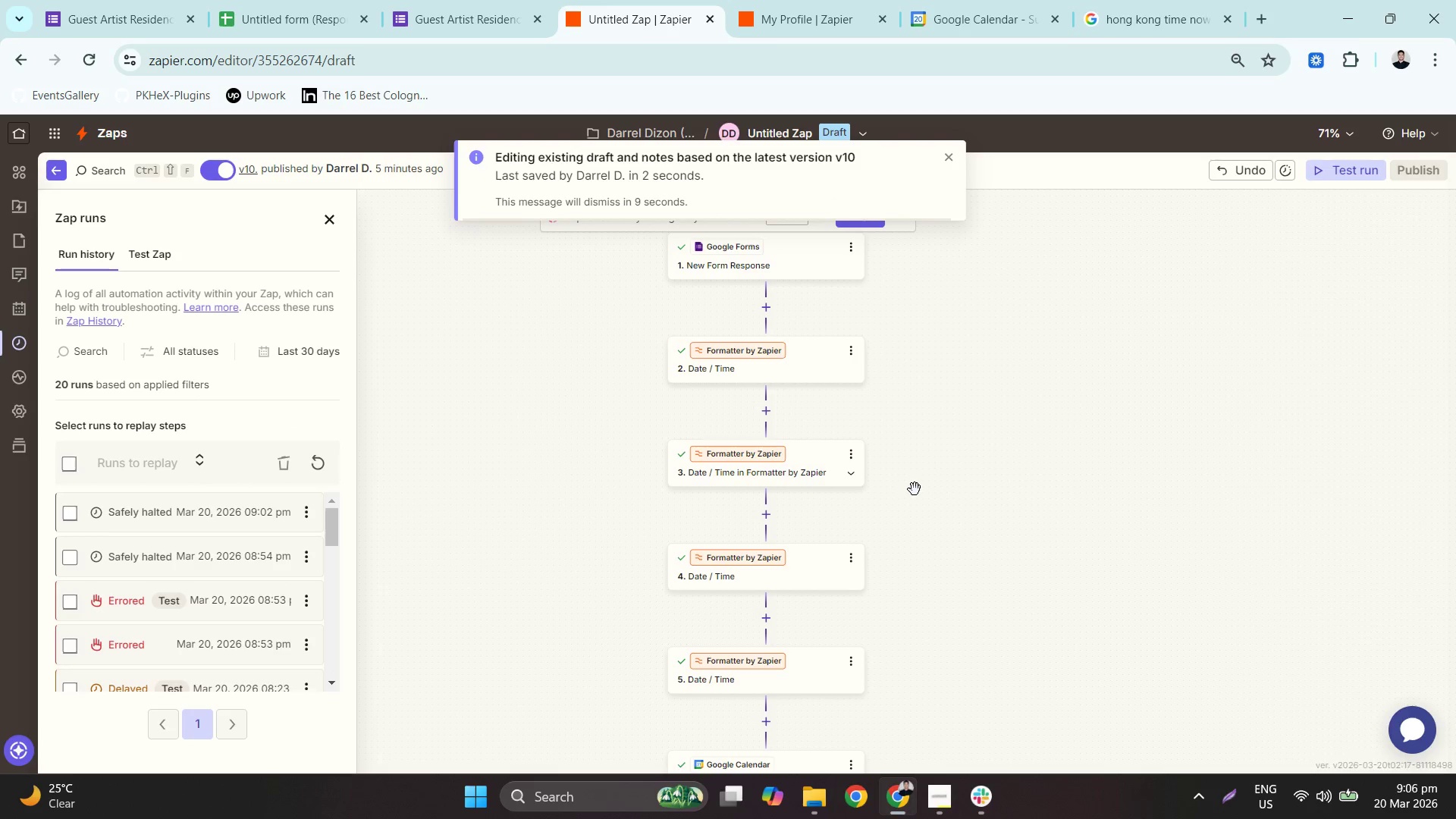 
left_click_drag(start_coordinate=[946, 572], to_coordinate=[987, 502])
 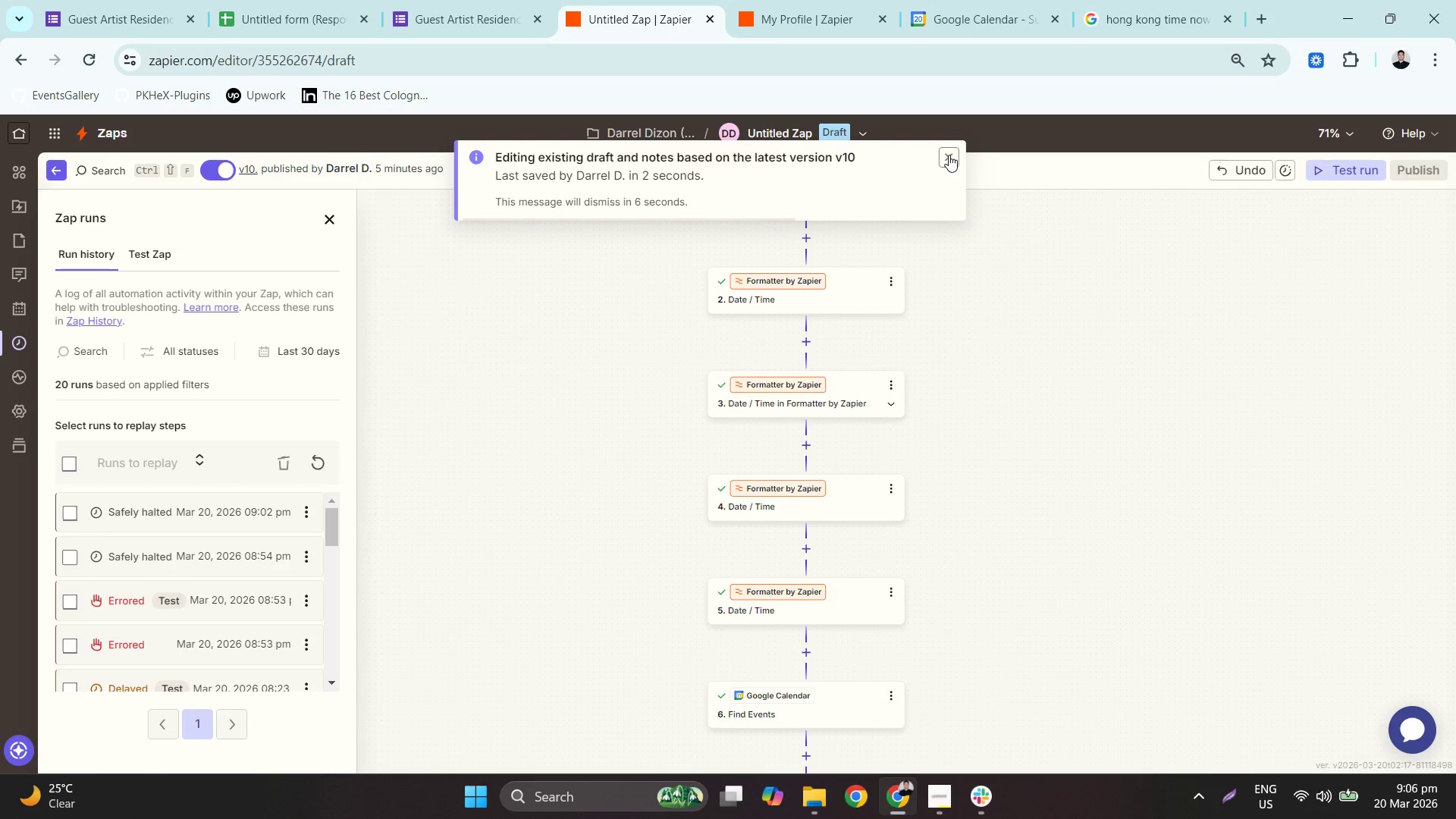 
left_click([949, 155])
 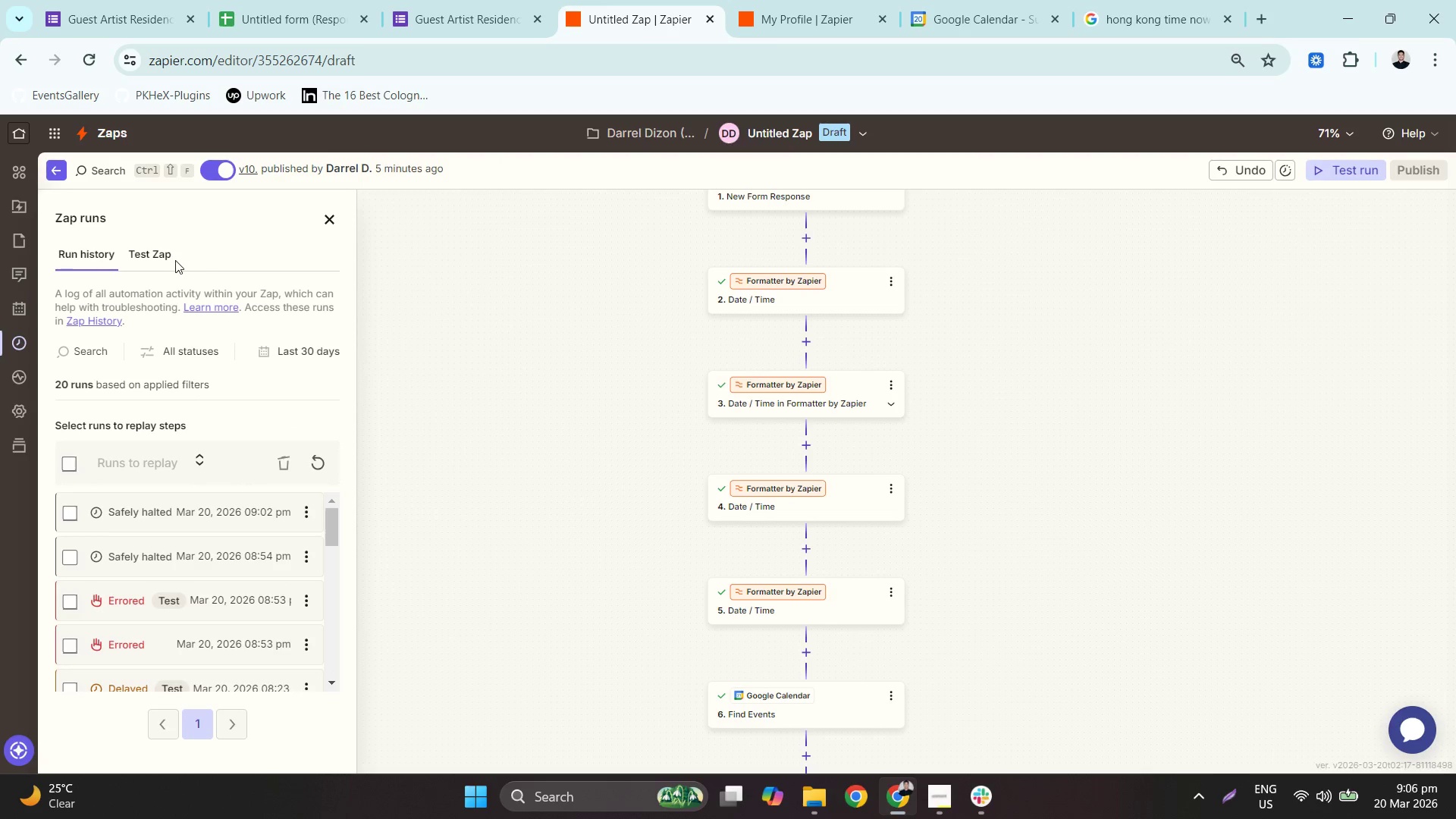 
double_click([159, 258])
 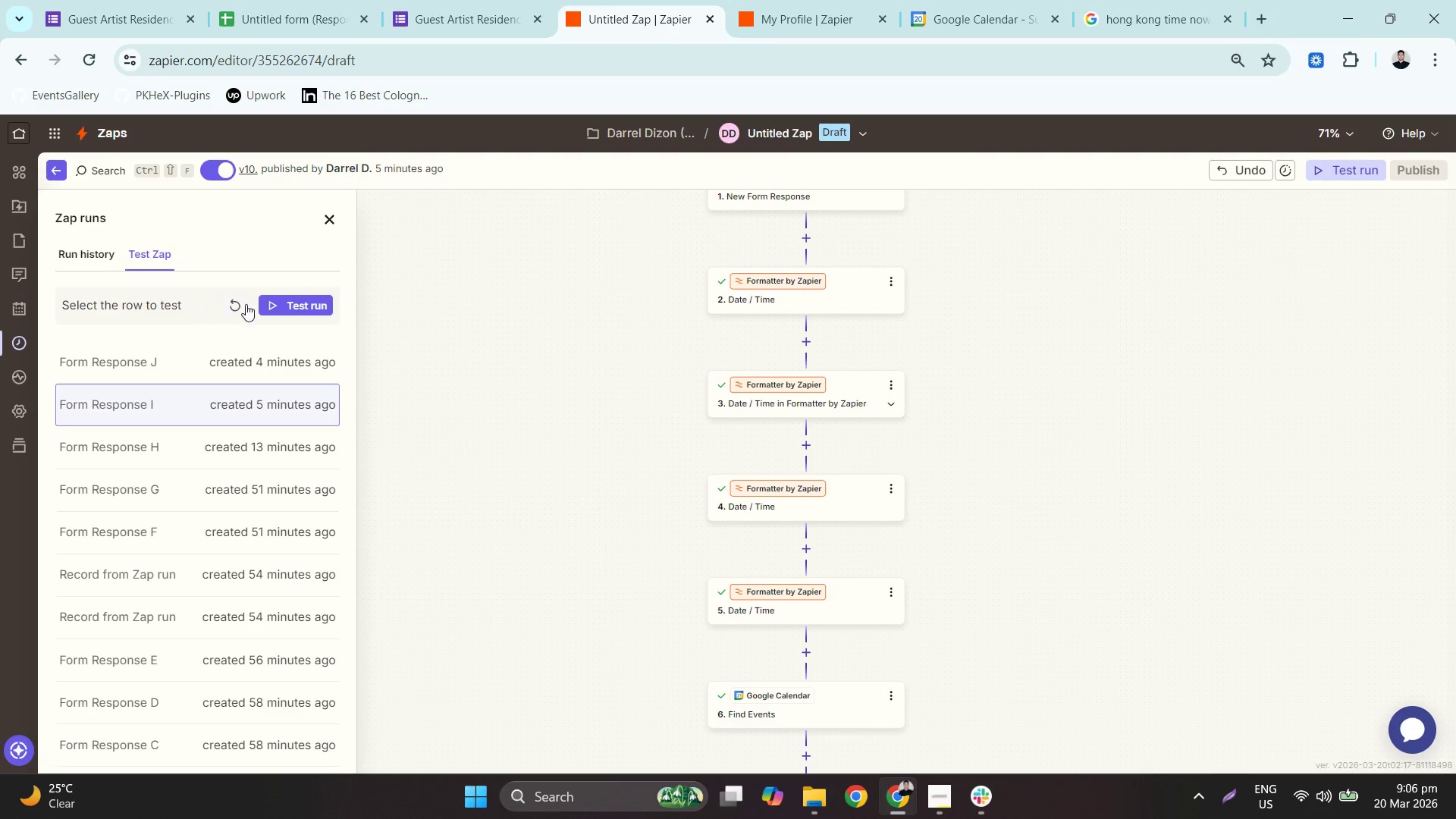 
left_click([238, 310])
 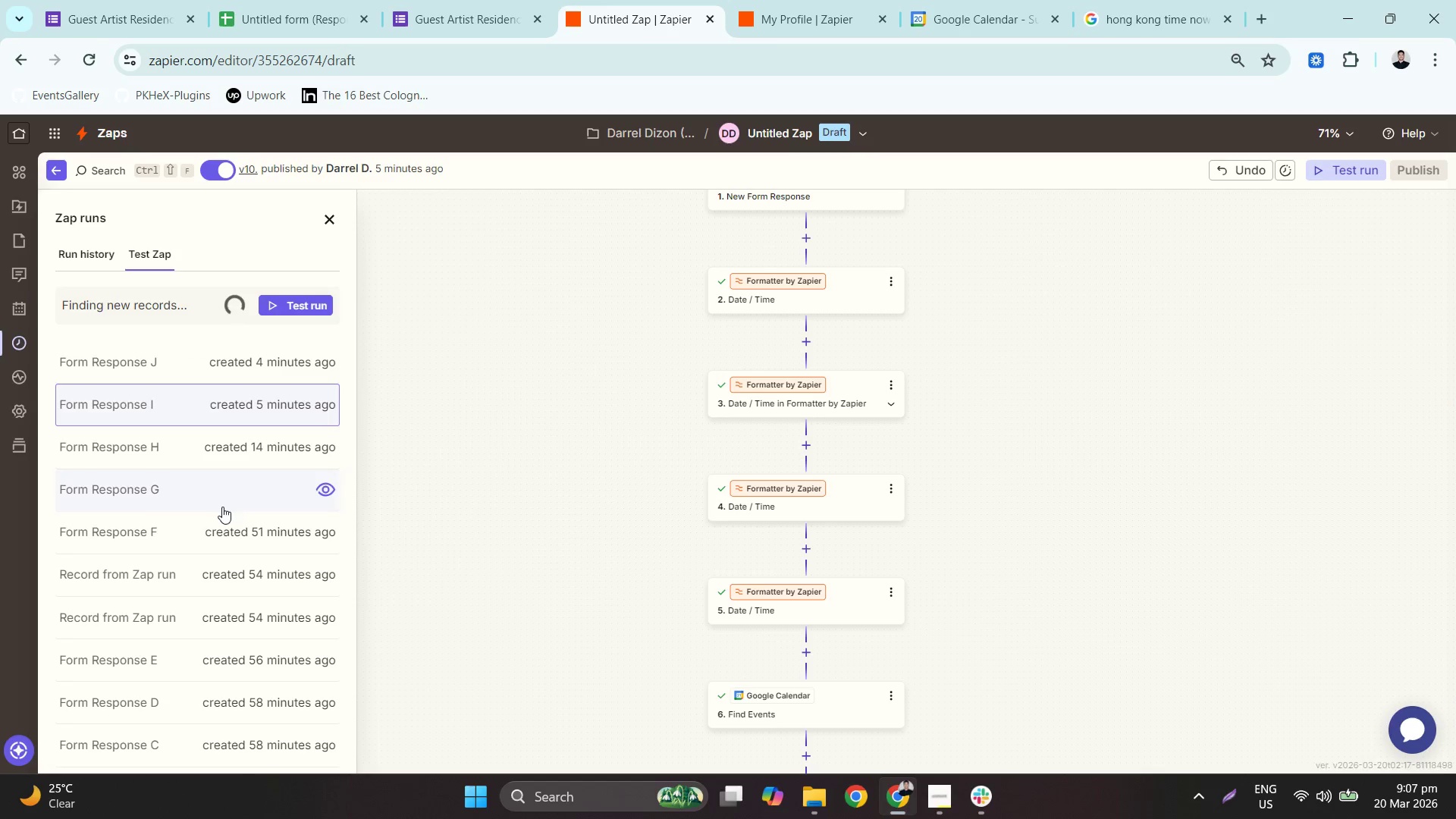 
left_click([222, 367])
 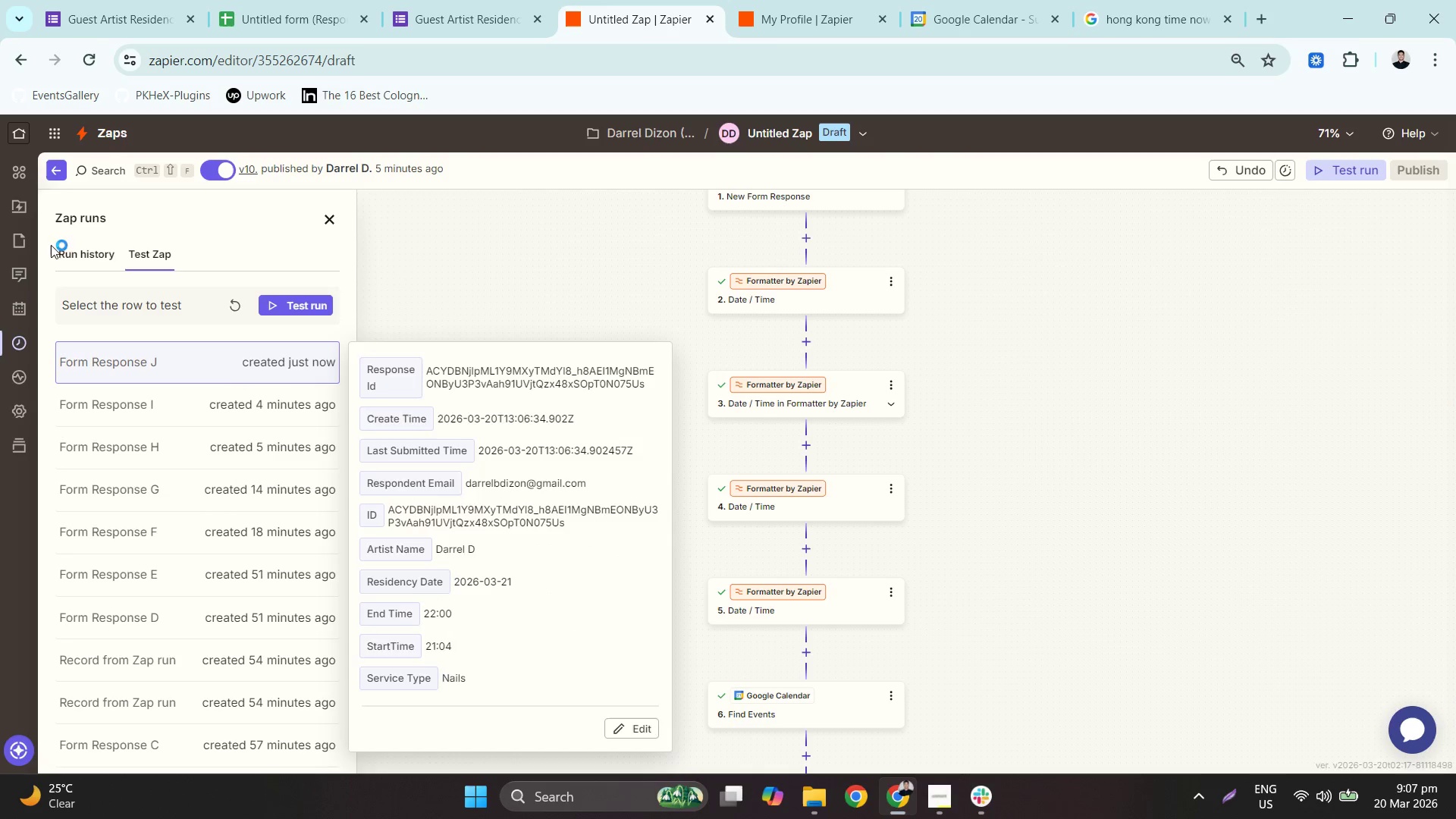 
left_click([327, 457])
 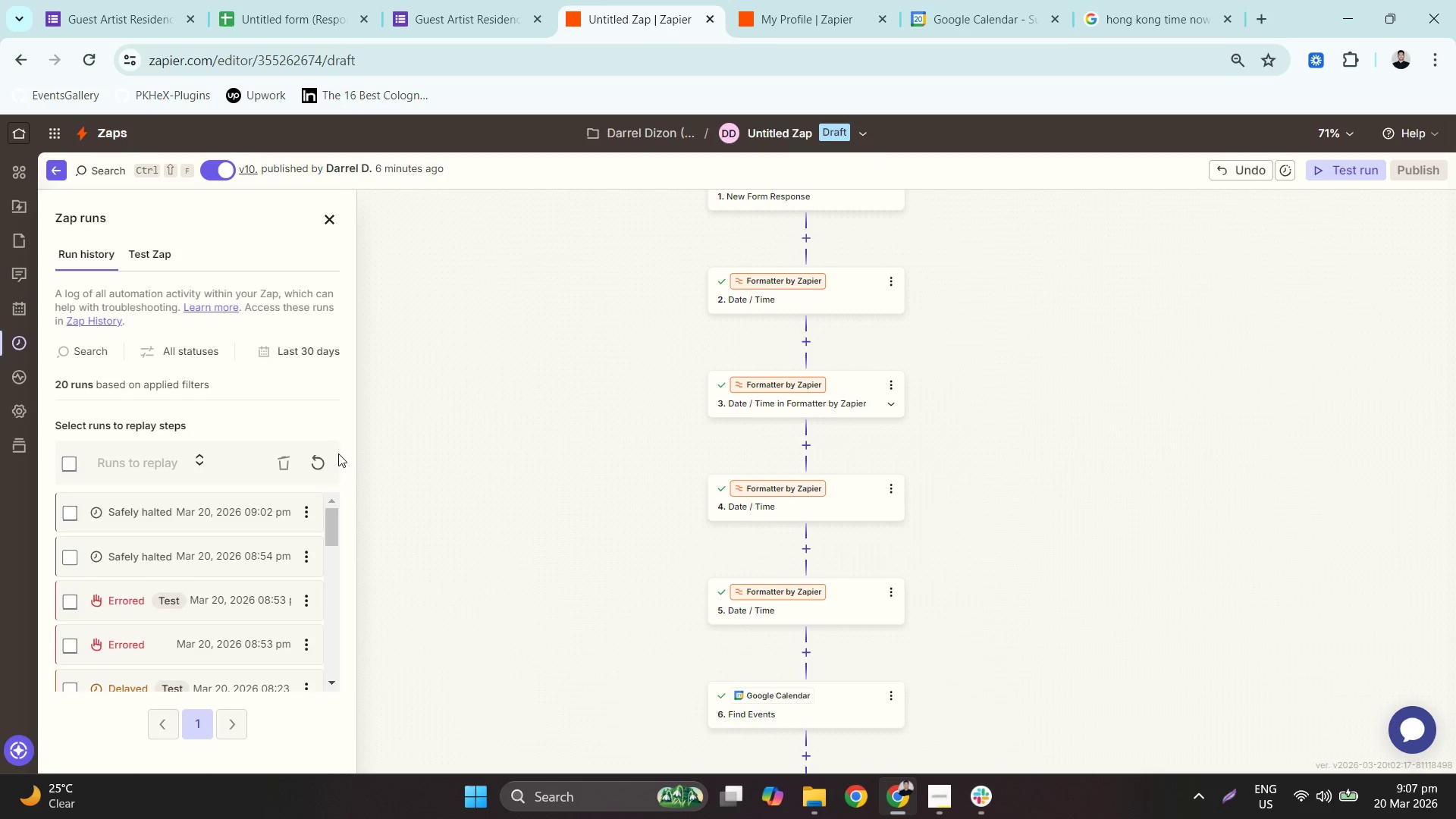 
wait(20.47)
 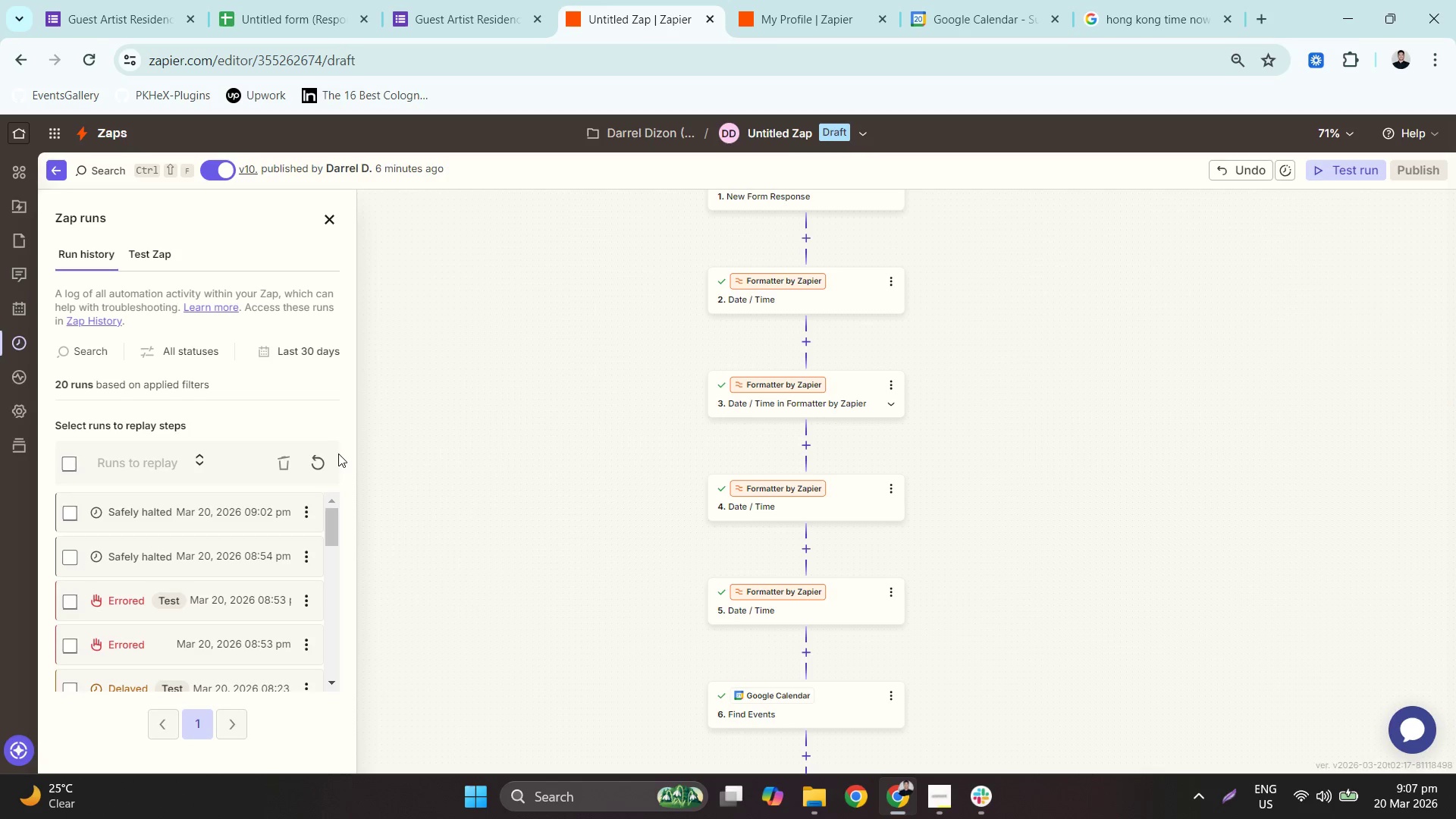 
left_click([309, 469])
 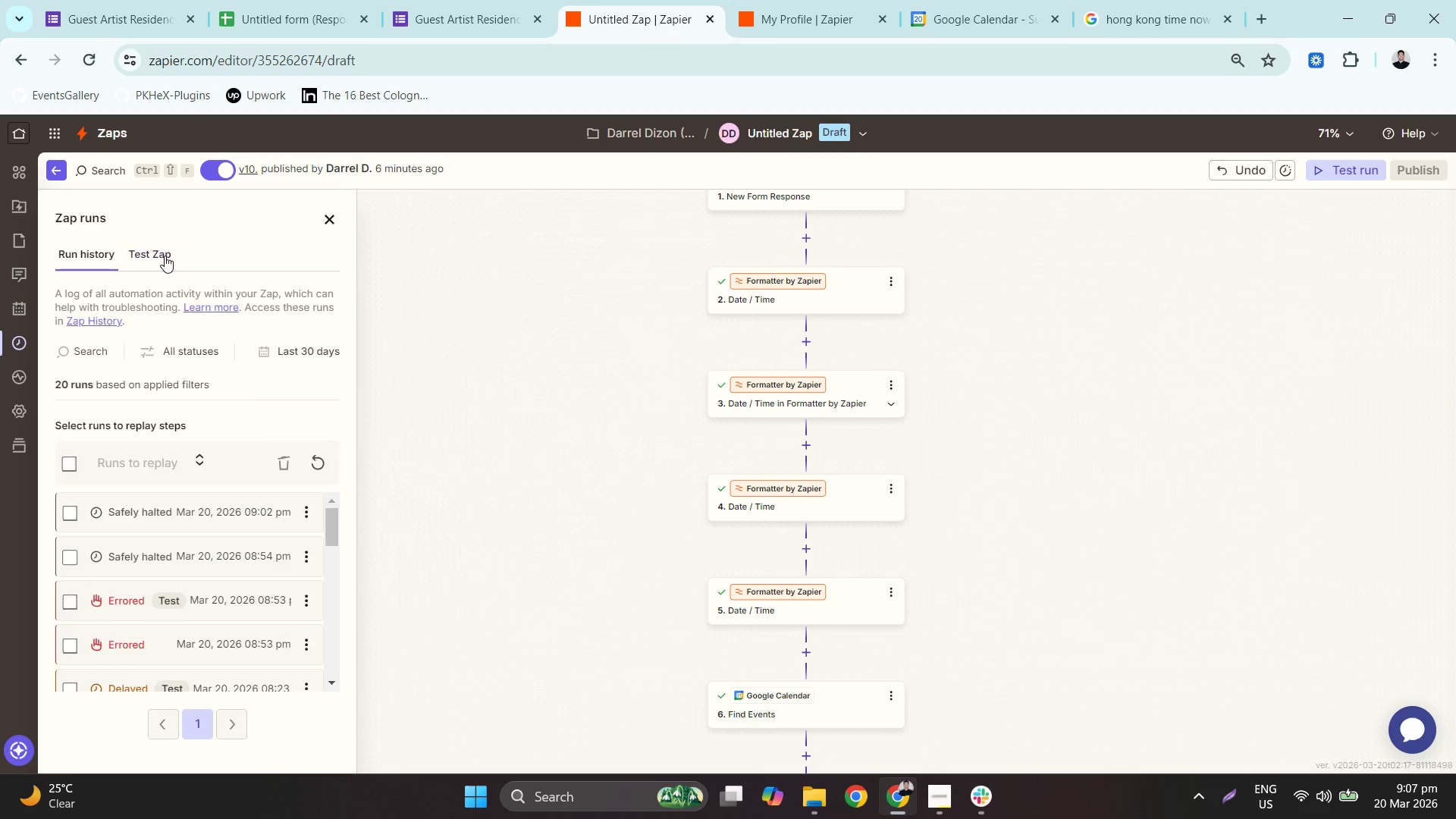 
wait(6.28)
 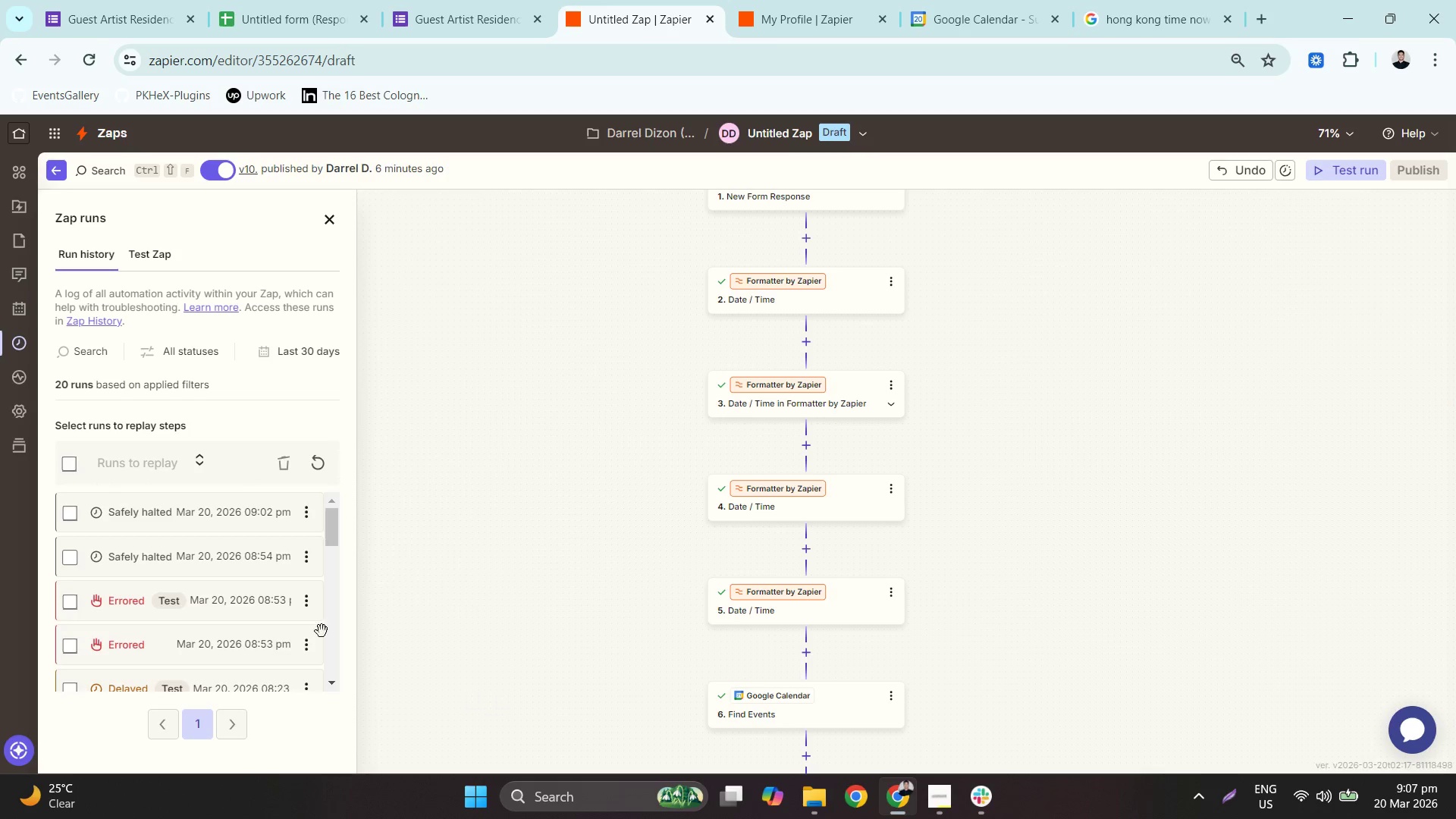 
double_click([224, 304])
 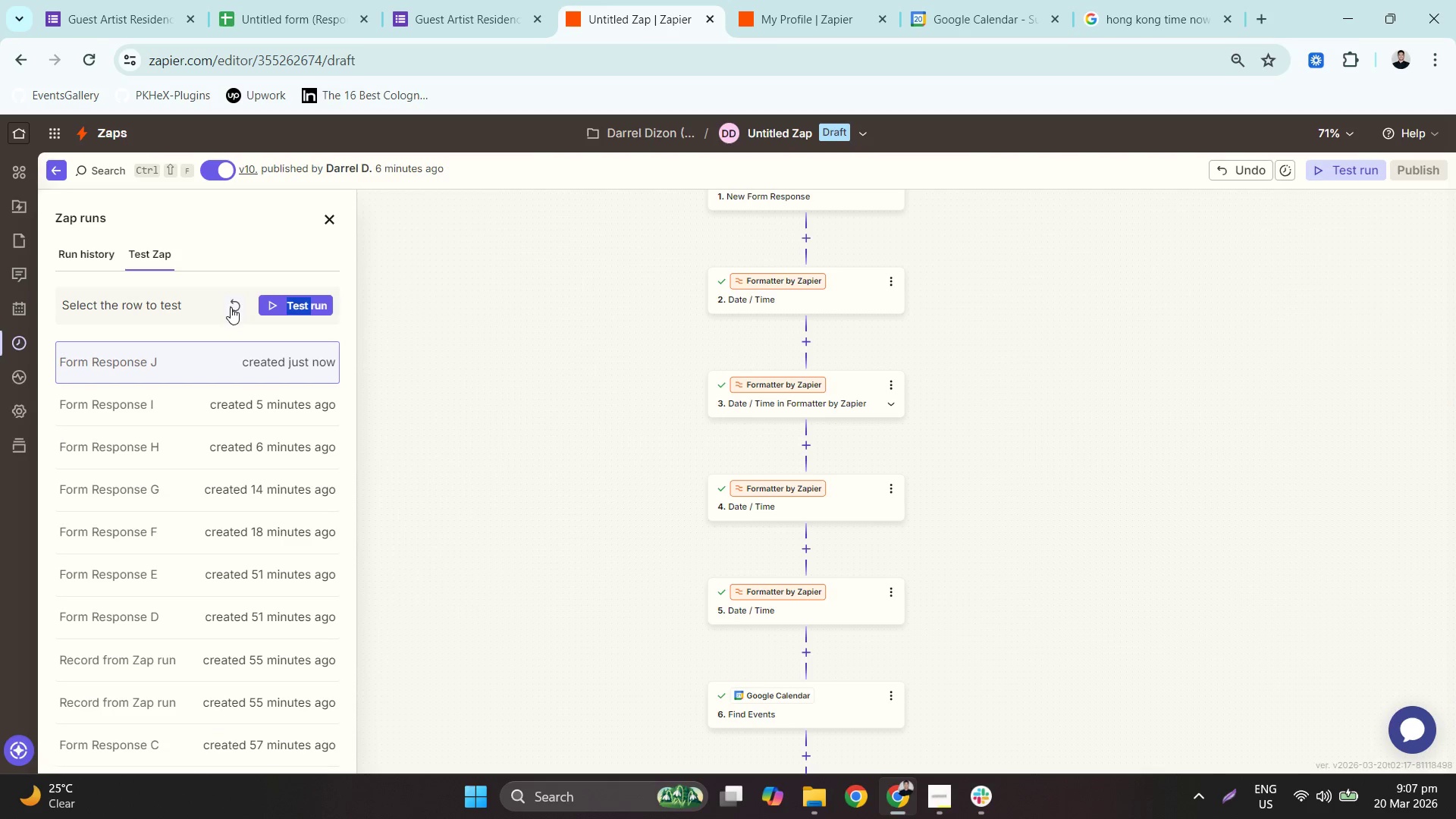 
triple_click([231, 307])
 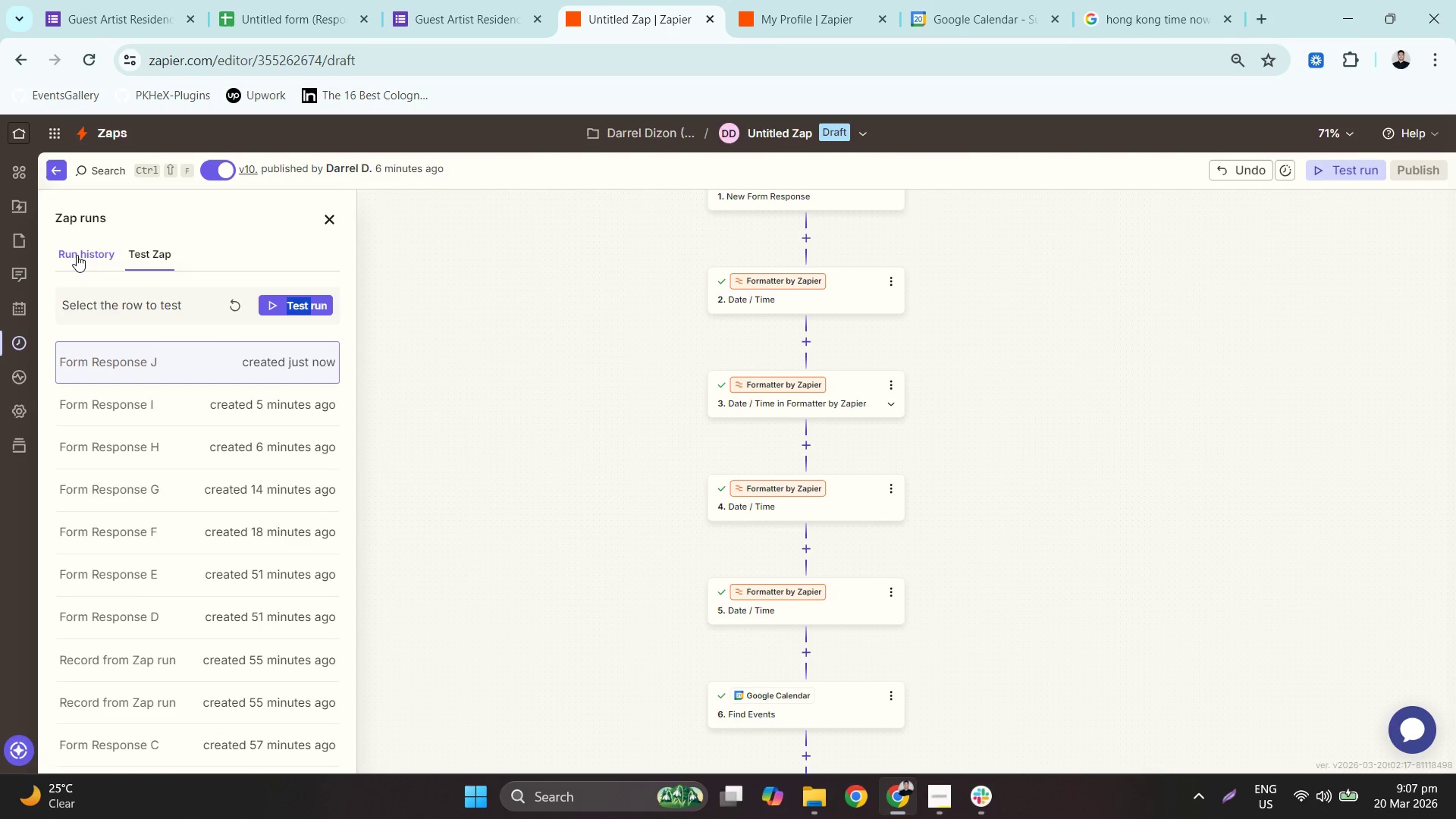 
wait(10.42)
 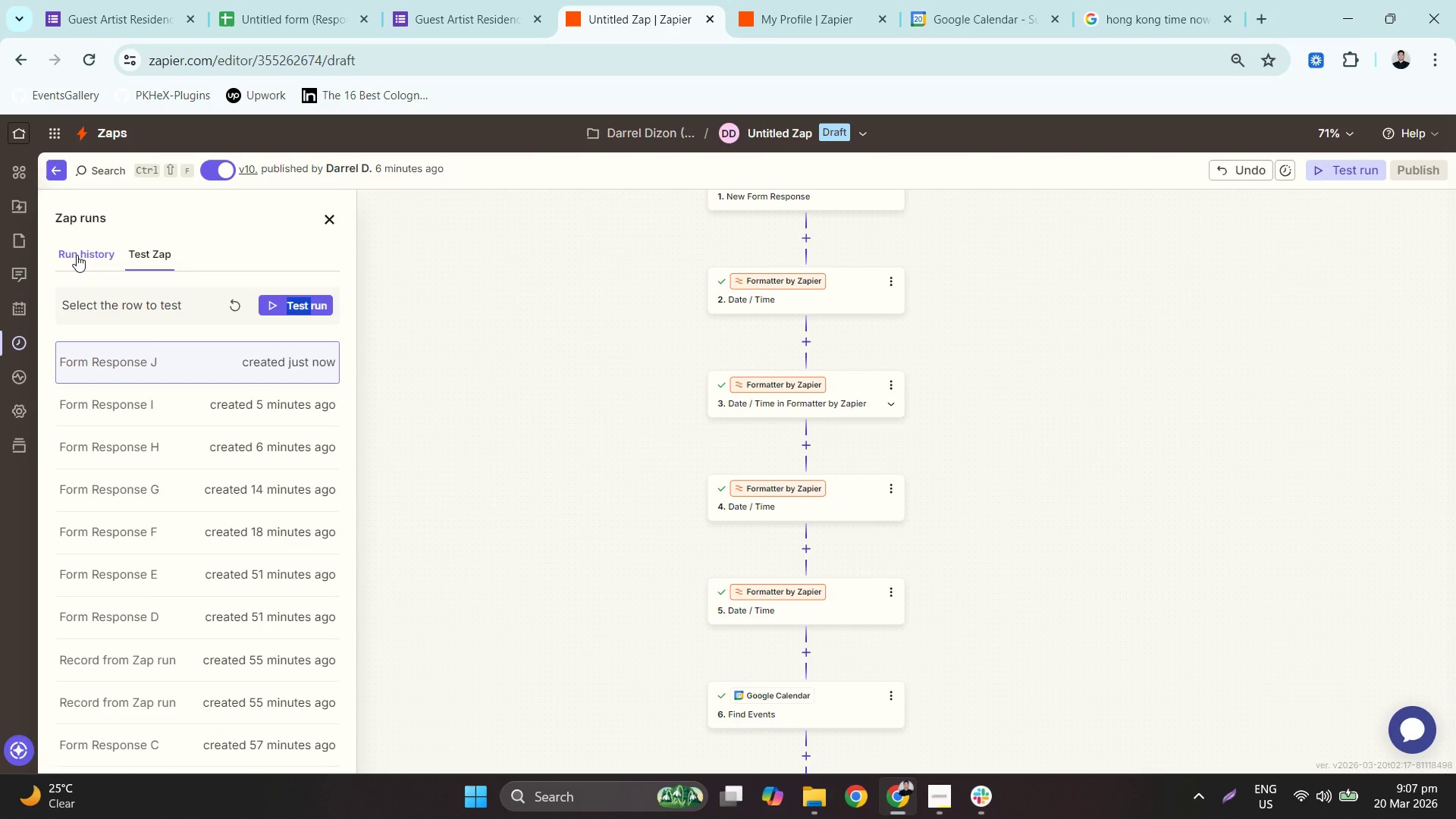 
left_click([74, 251])
 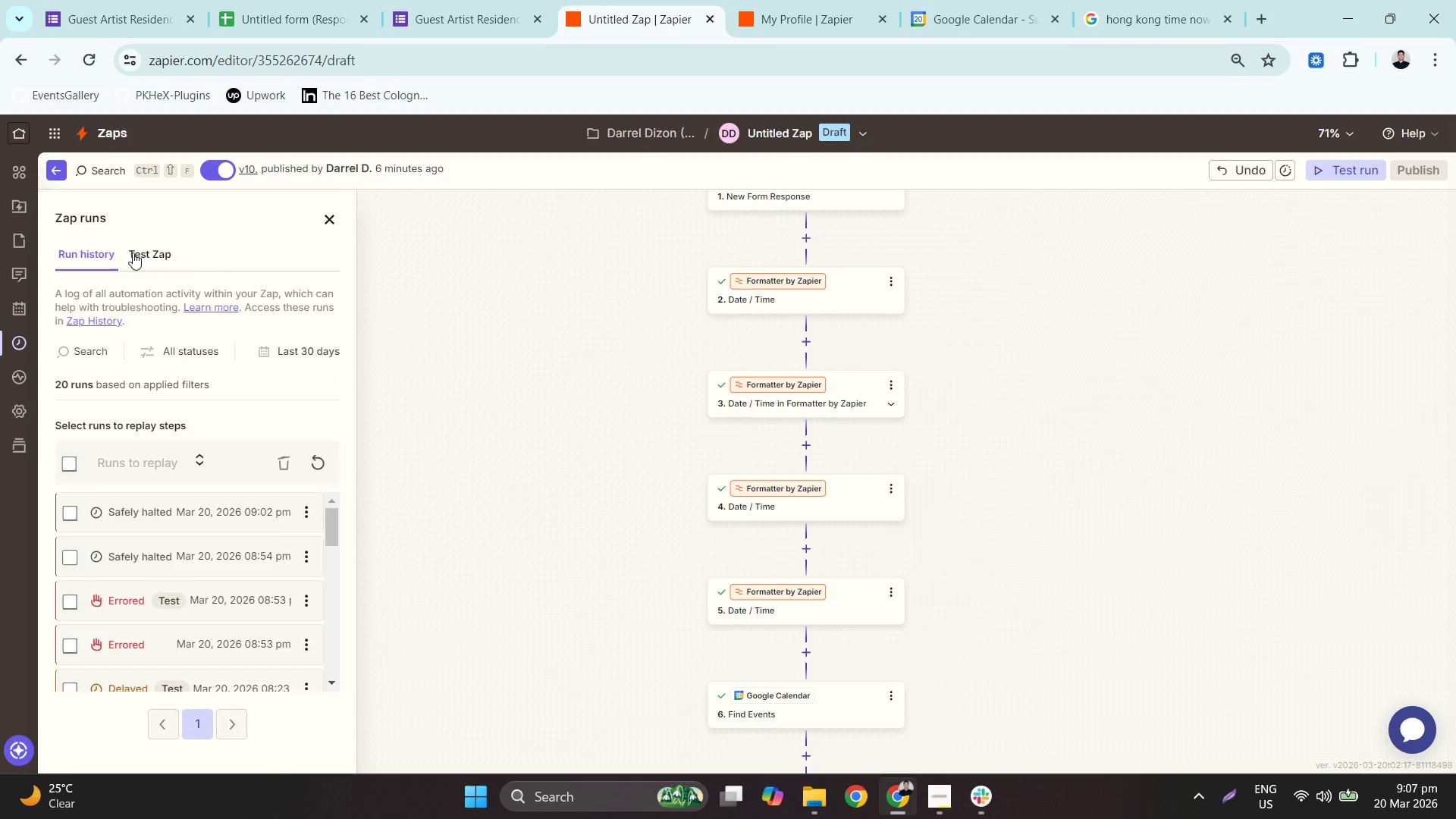 
left_click([139, 254])
 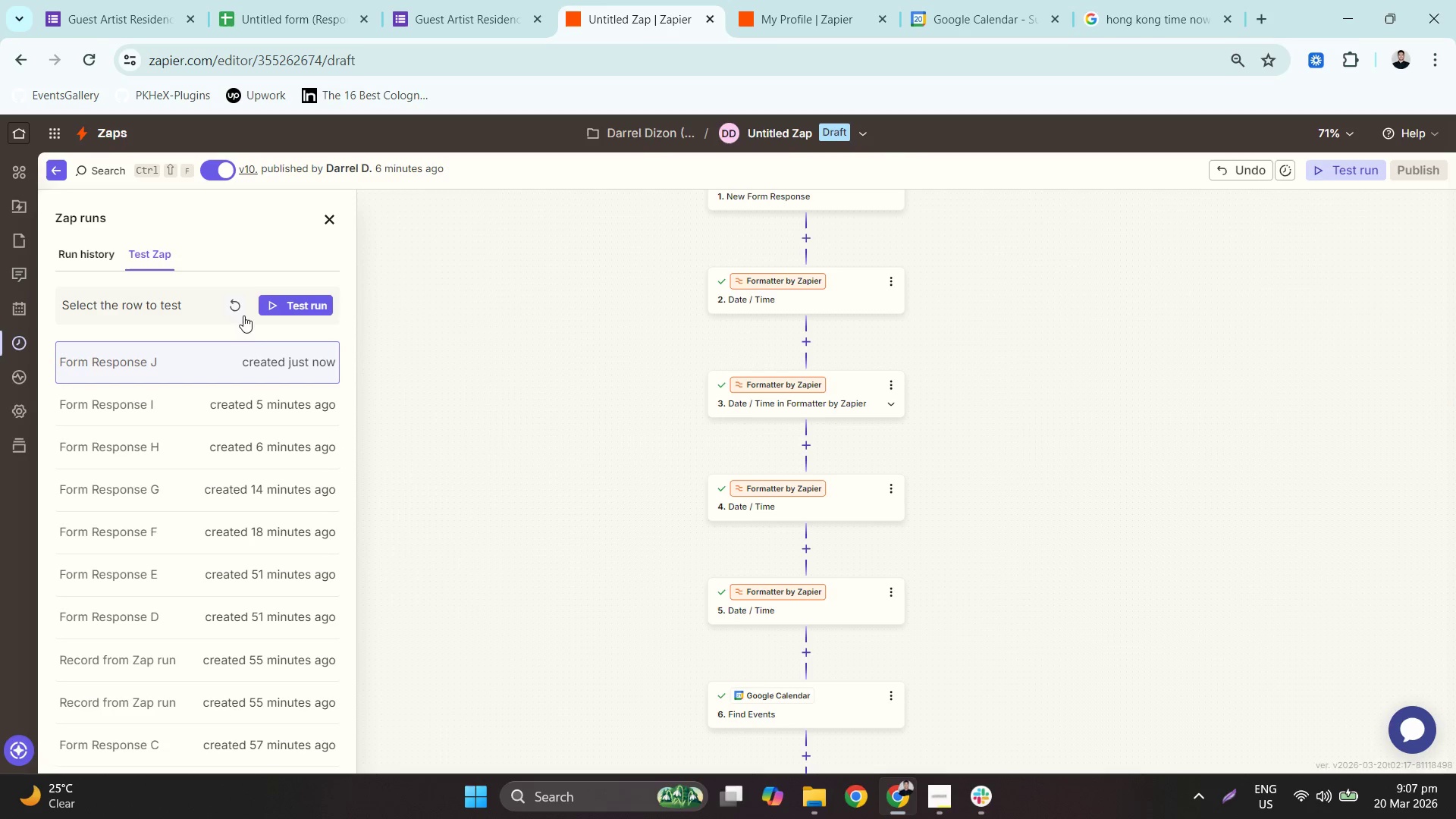 
left_click([262, 357])
 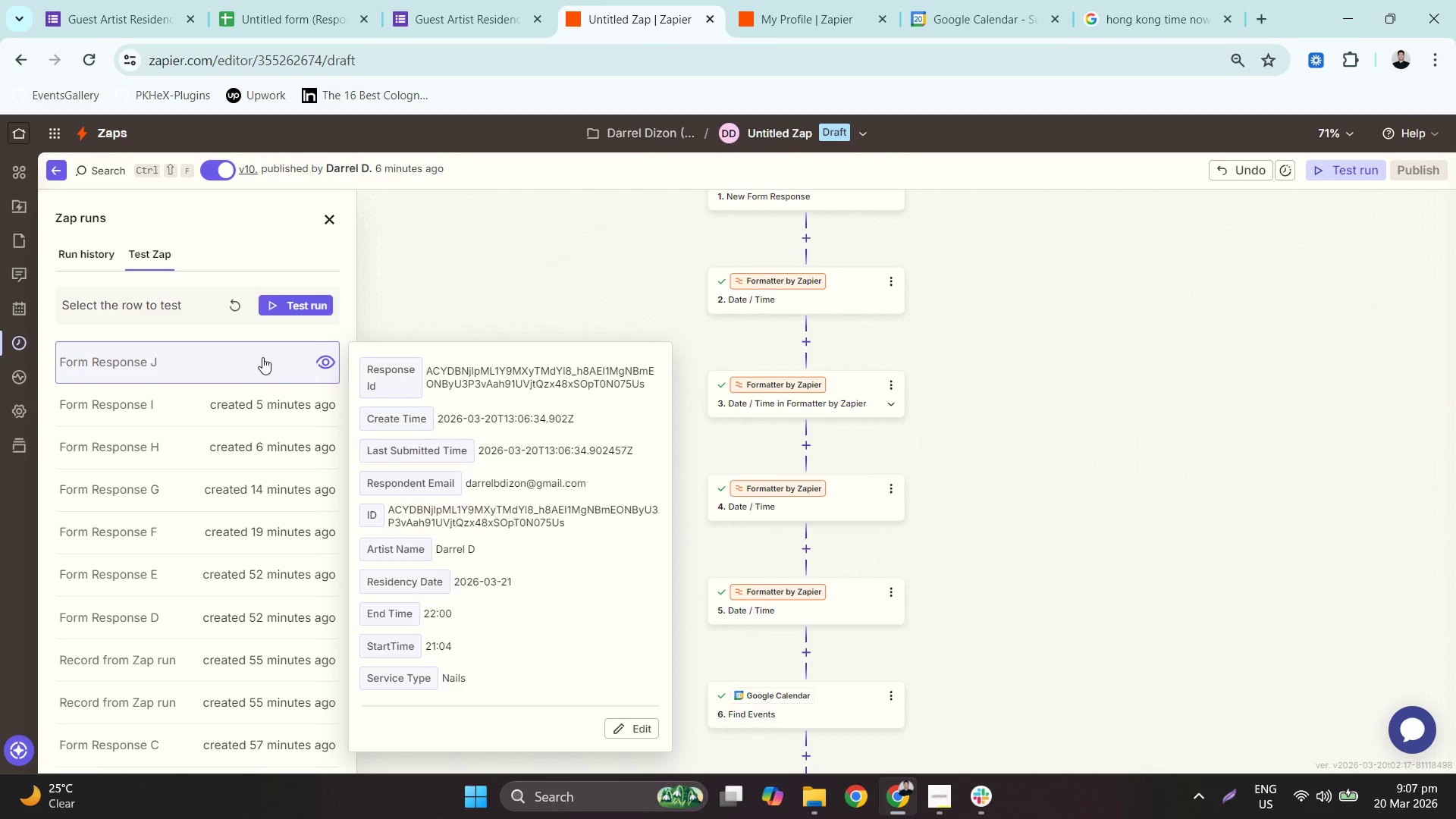 
left_click([257, 416])
 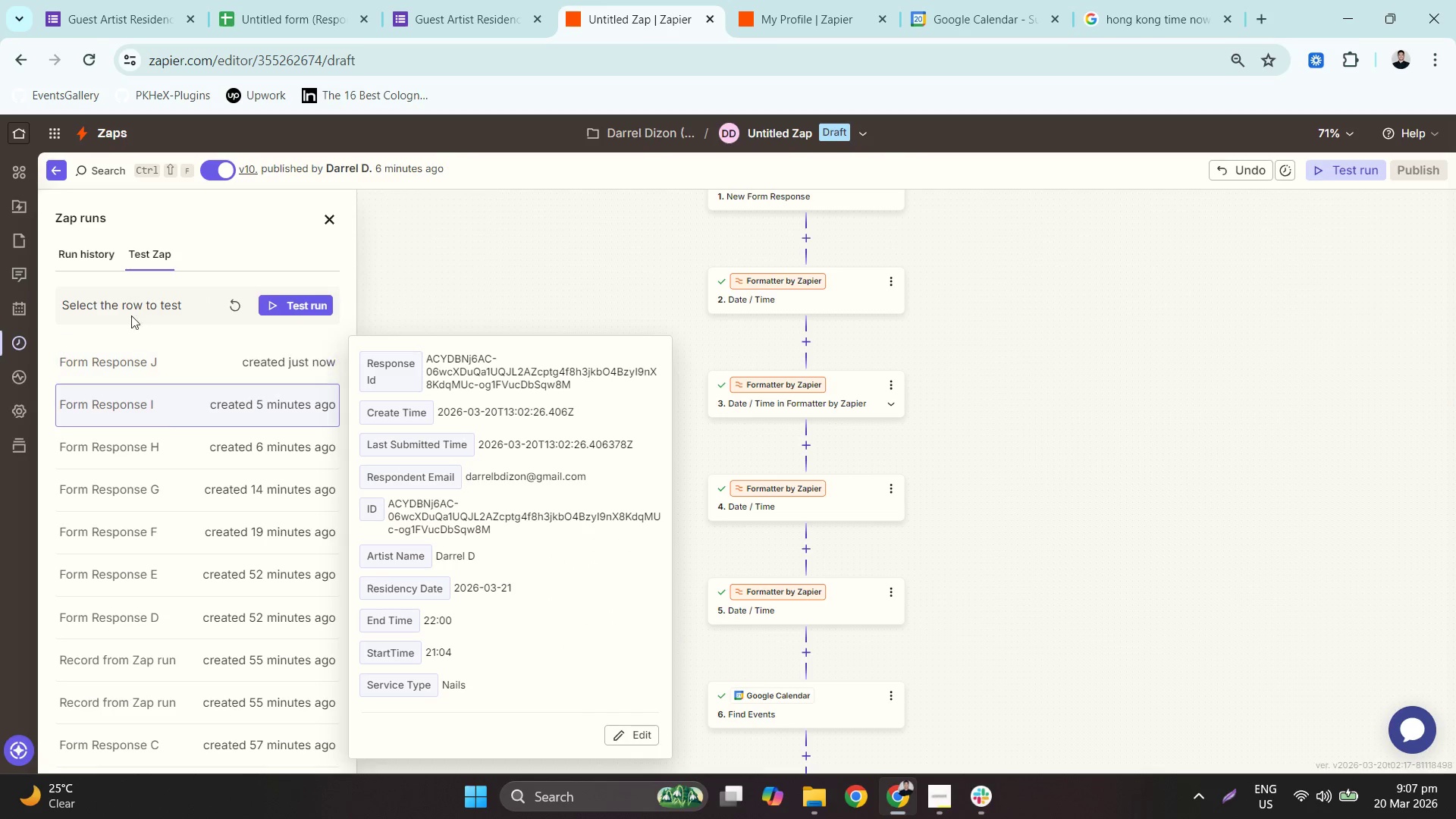 
left_click([66, 258])
 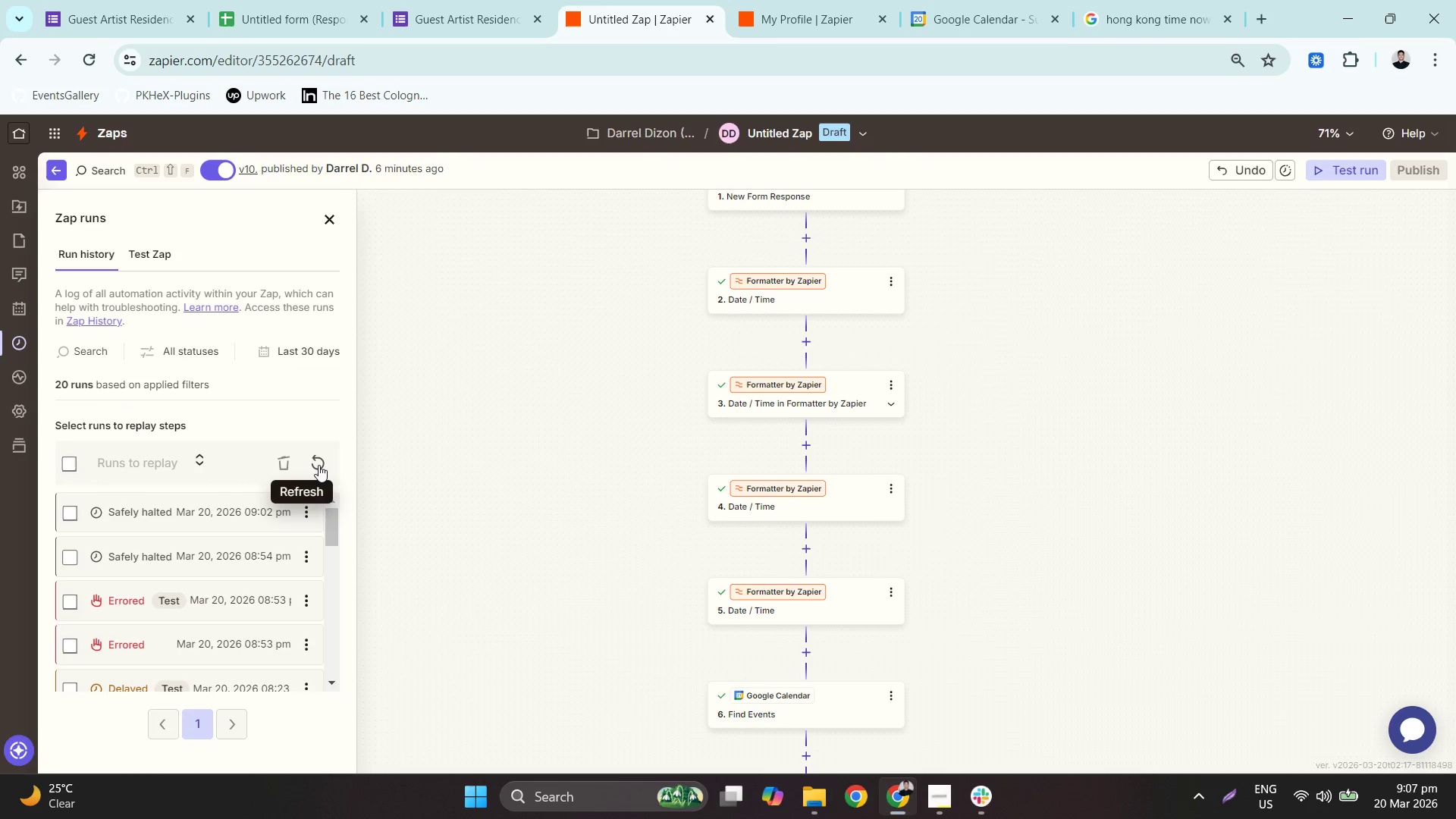 
wait(5.03)
 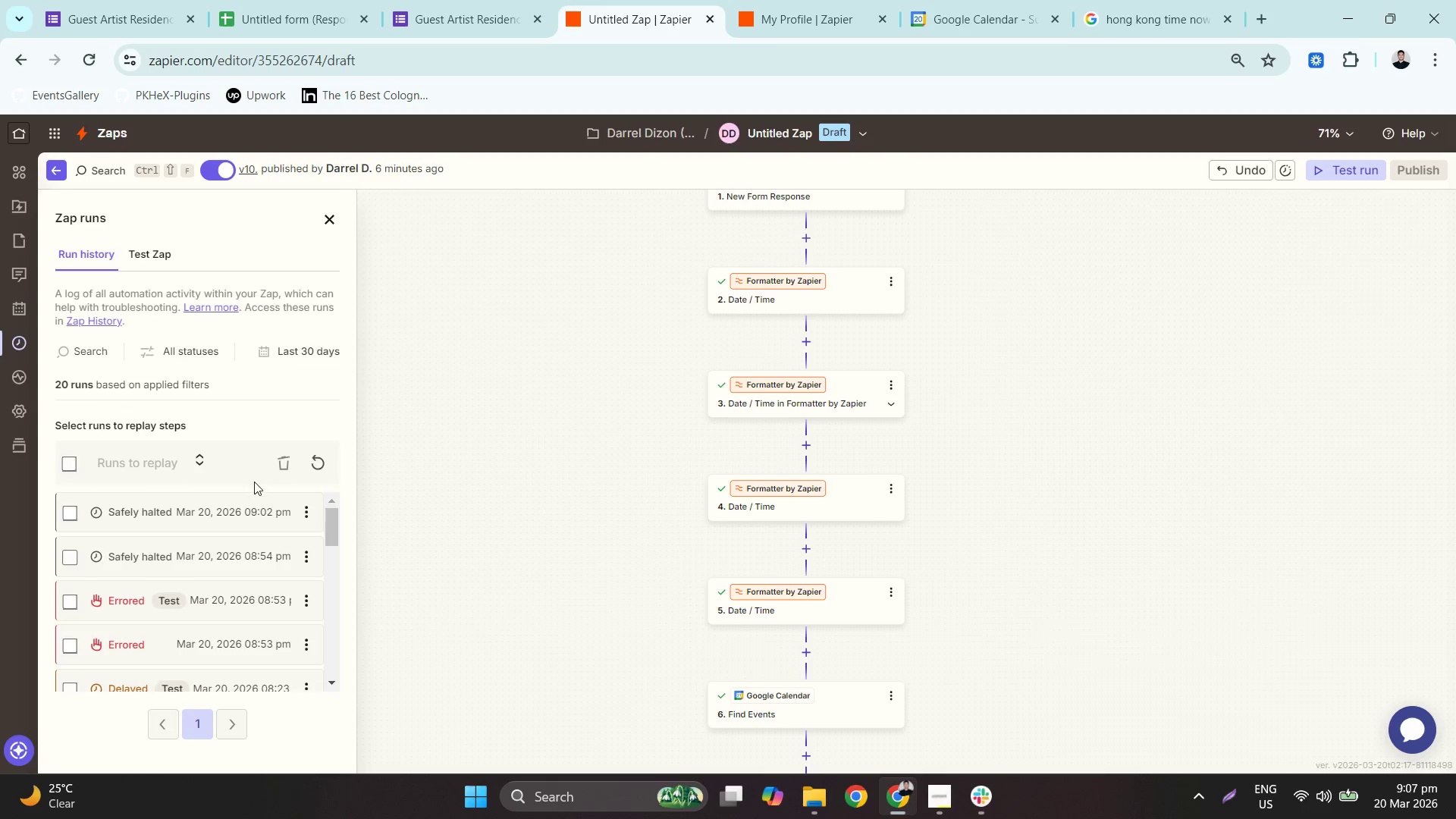 
left_click([87, 67])
 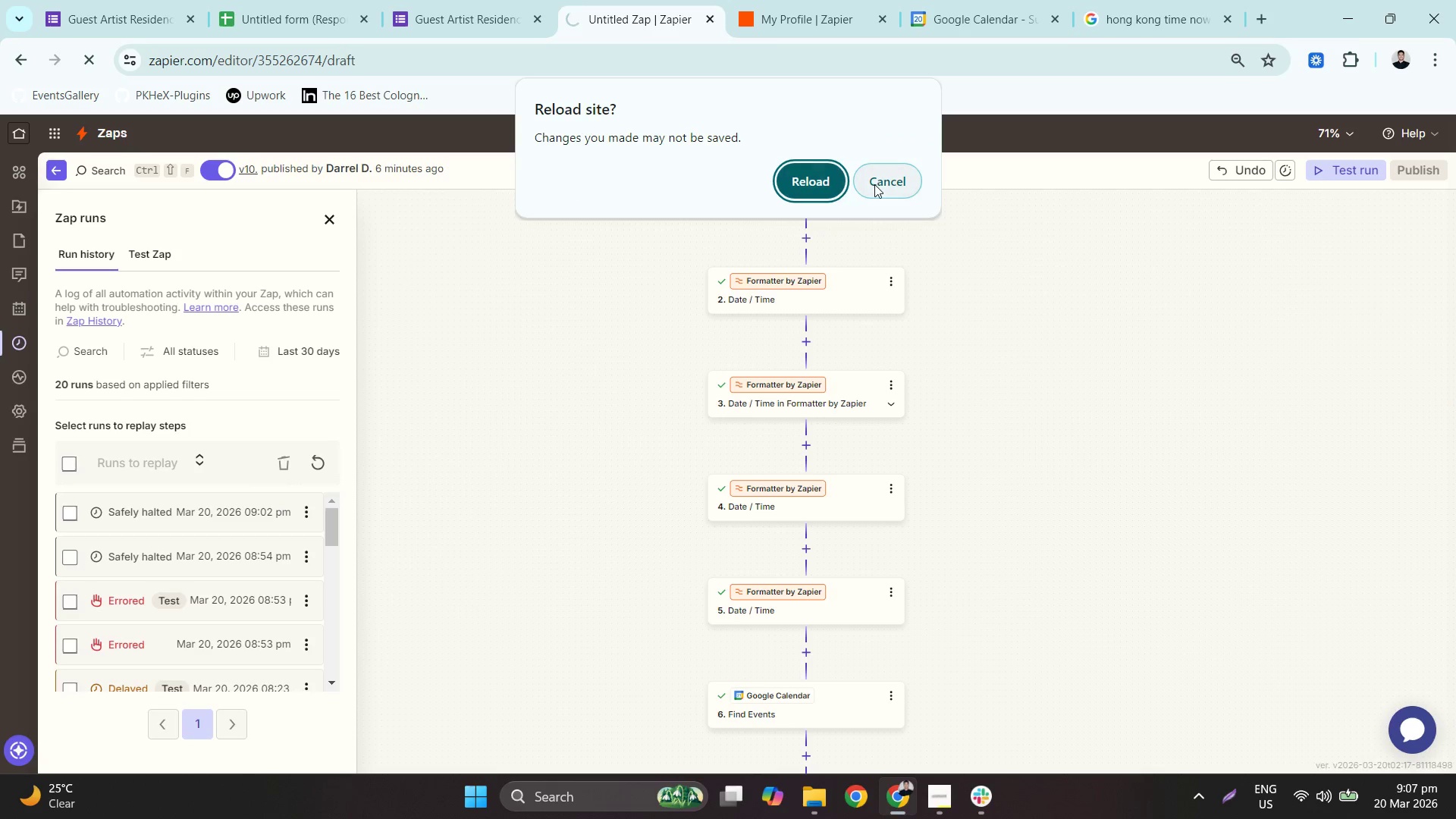 
left_click_drag(start_coordinate=[874, 184], to_coordinate=[820, 175])
 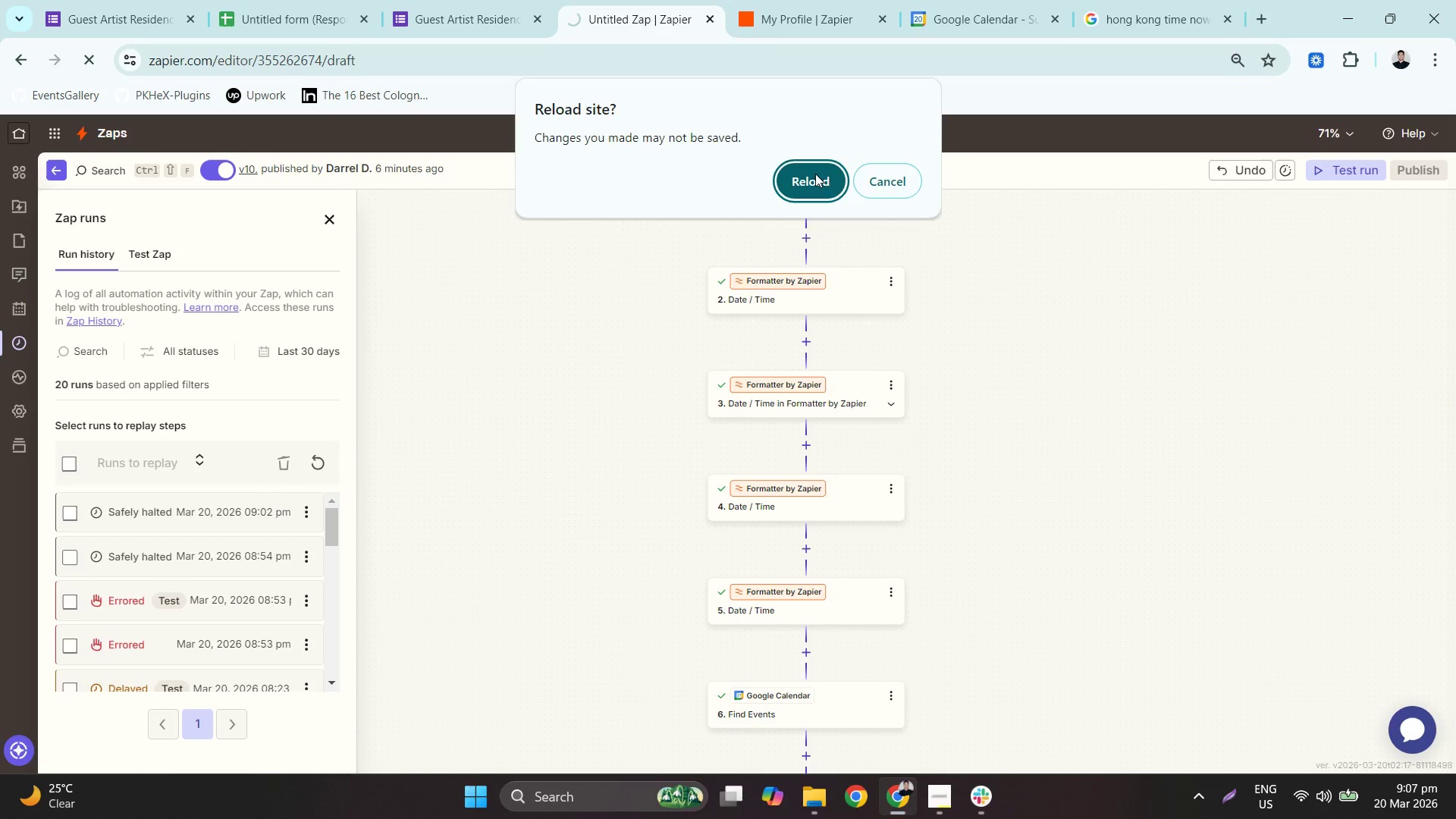 
left_click([815, 174])
 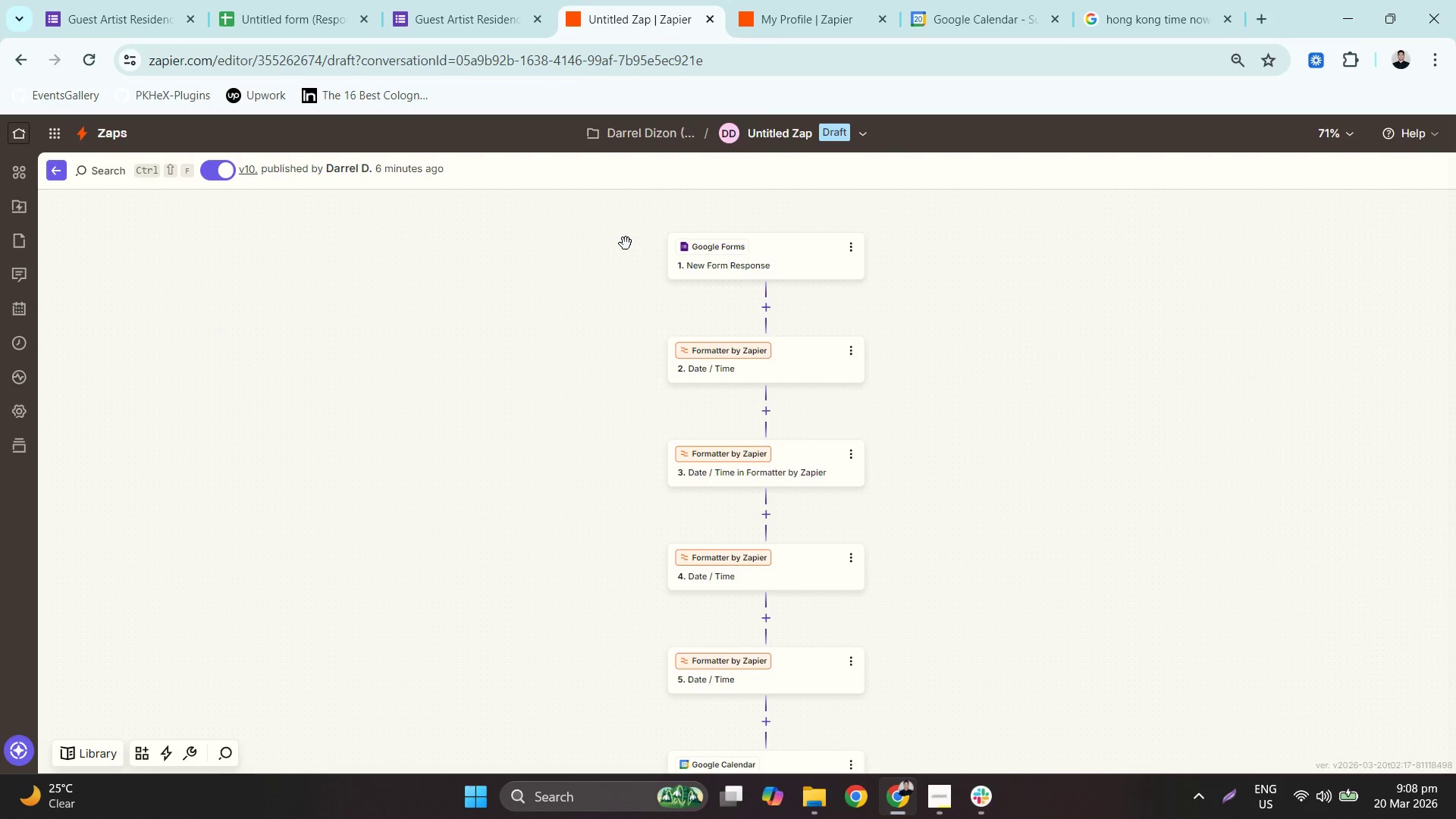 
wait(9.53)
 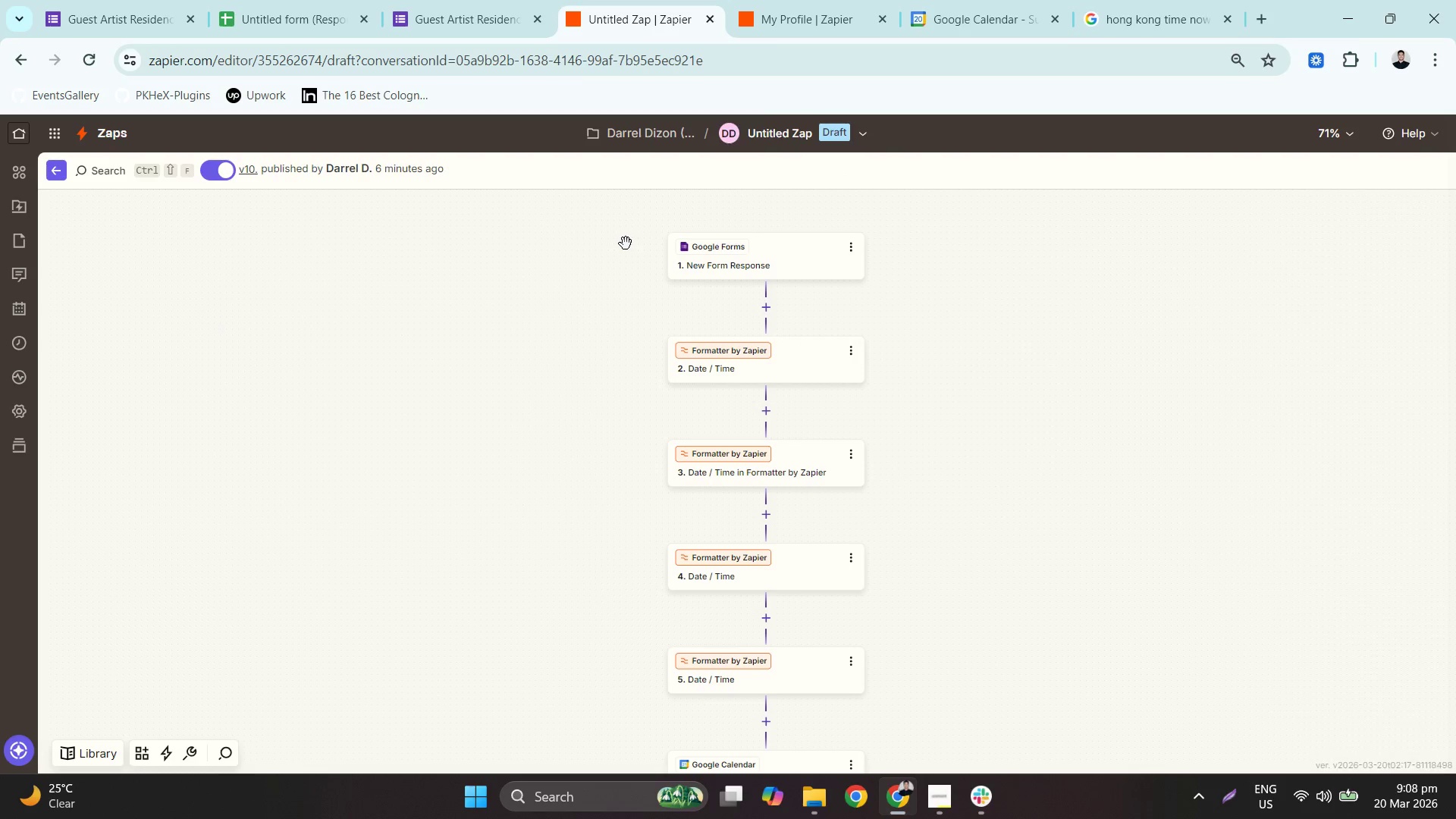 
left_click([21, 340])
 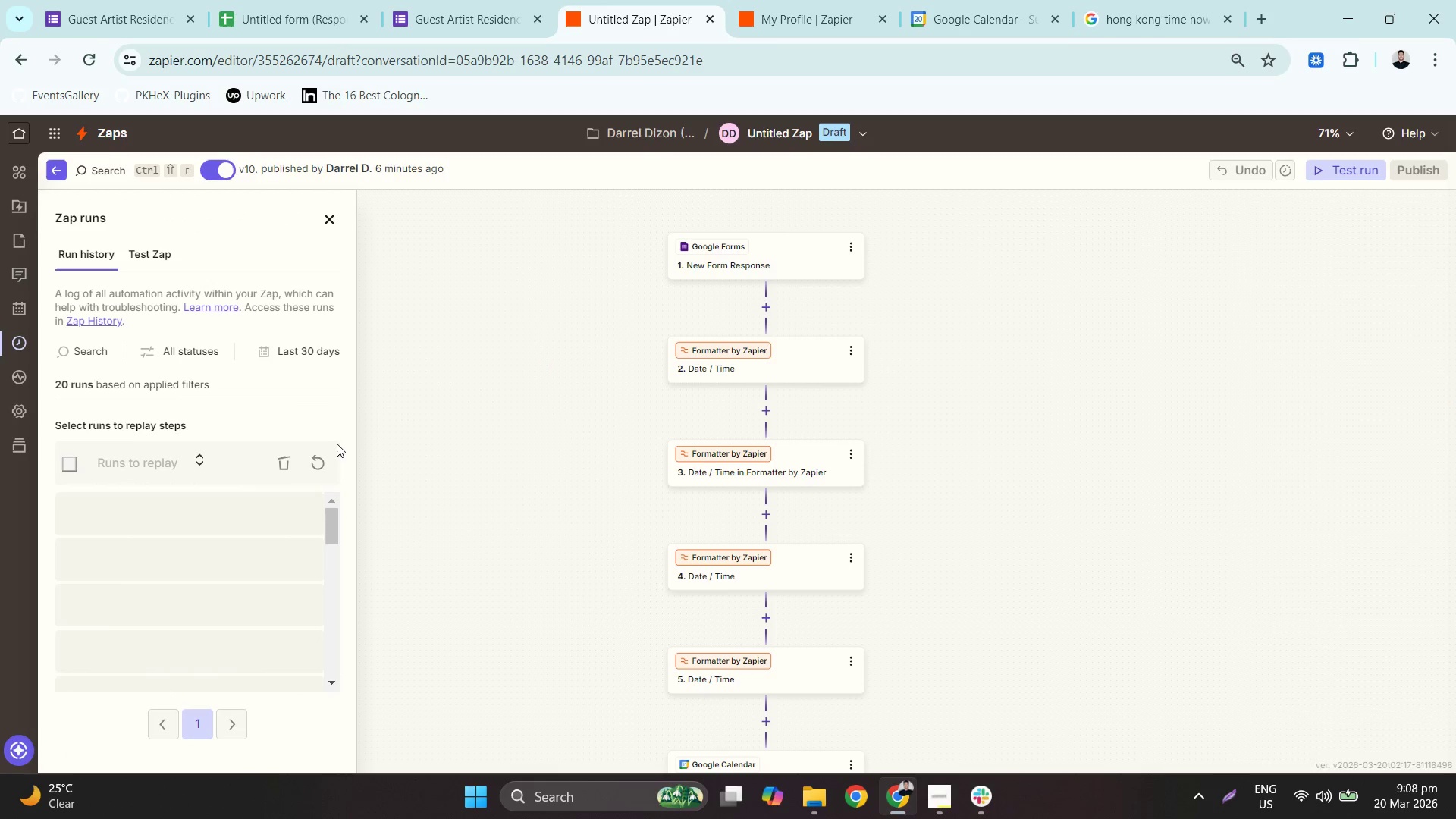 
left_click([319, 467])
 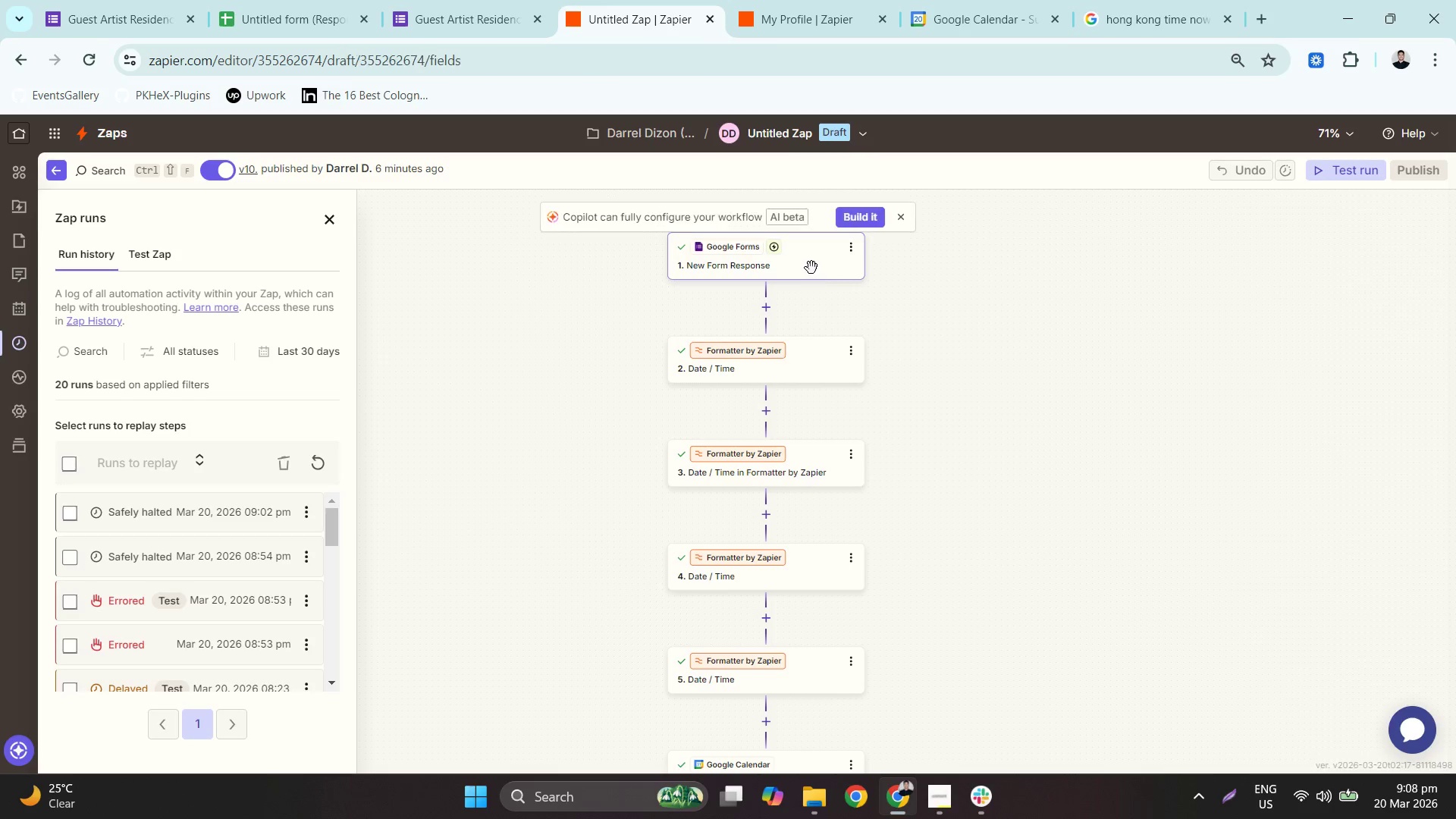 
wait(5.12)
 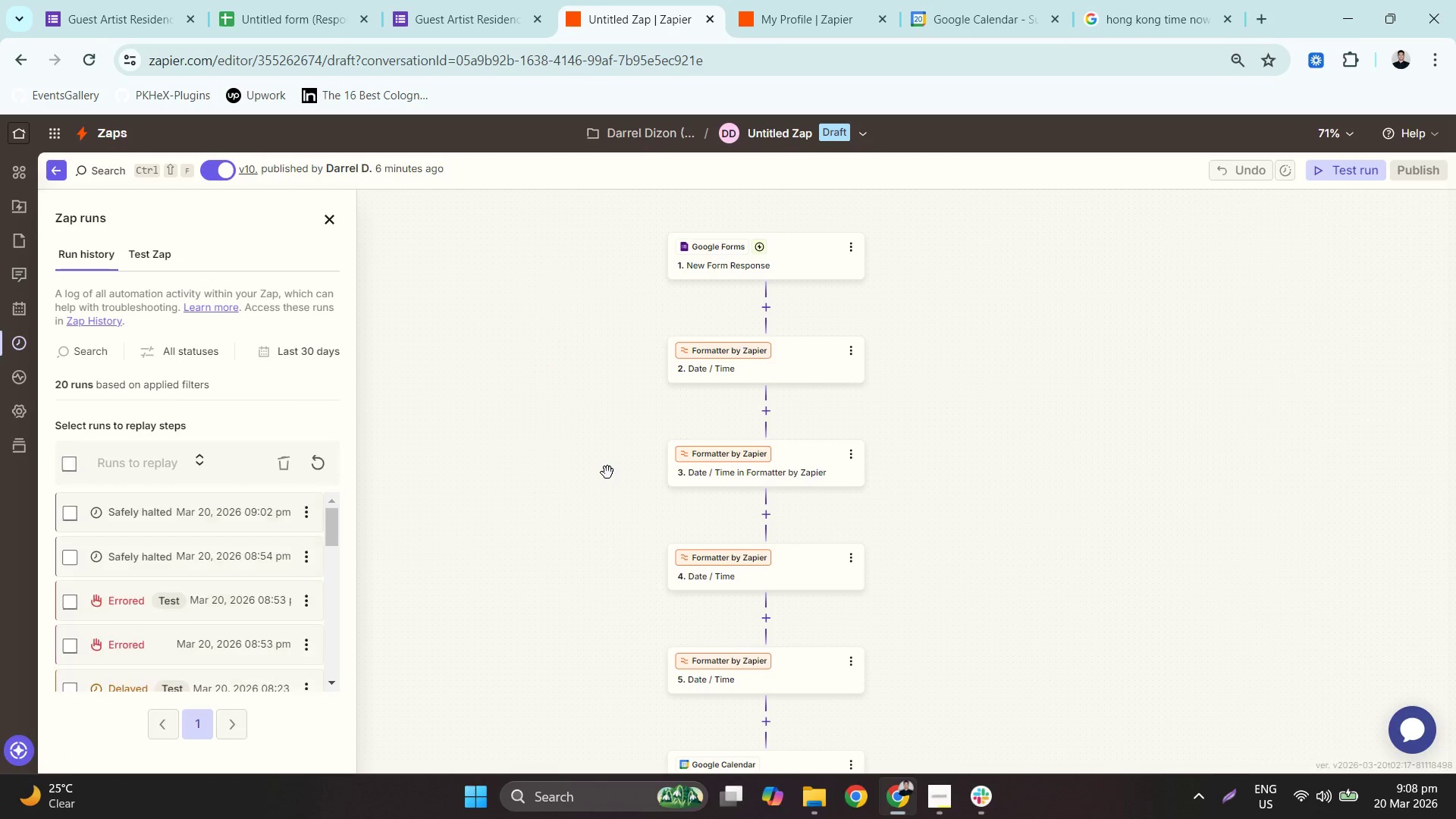 
left_click([1304, 272])
 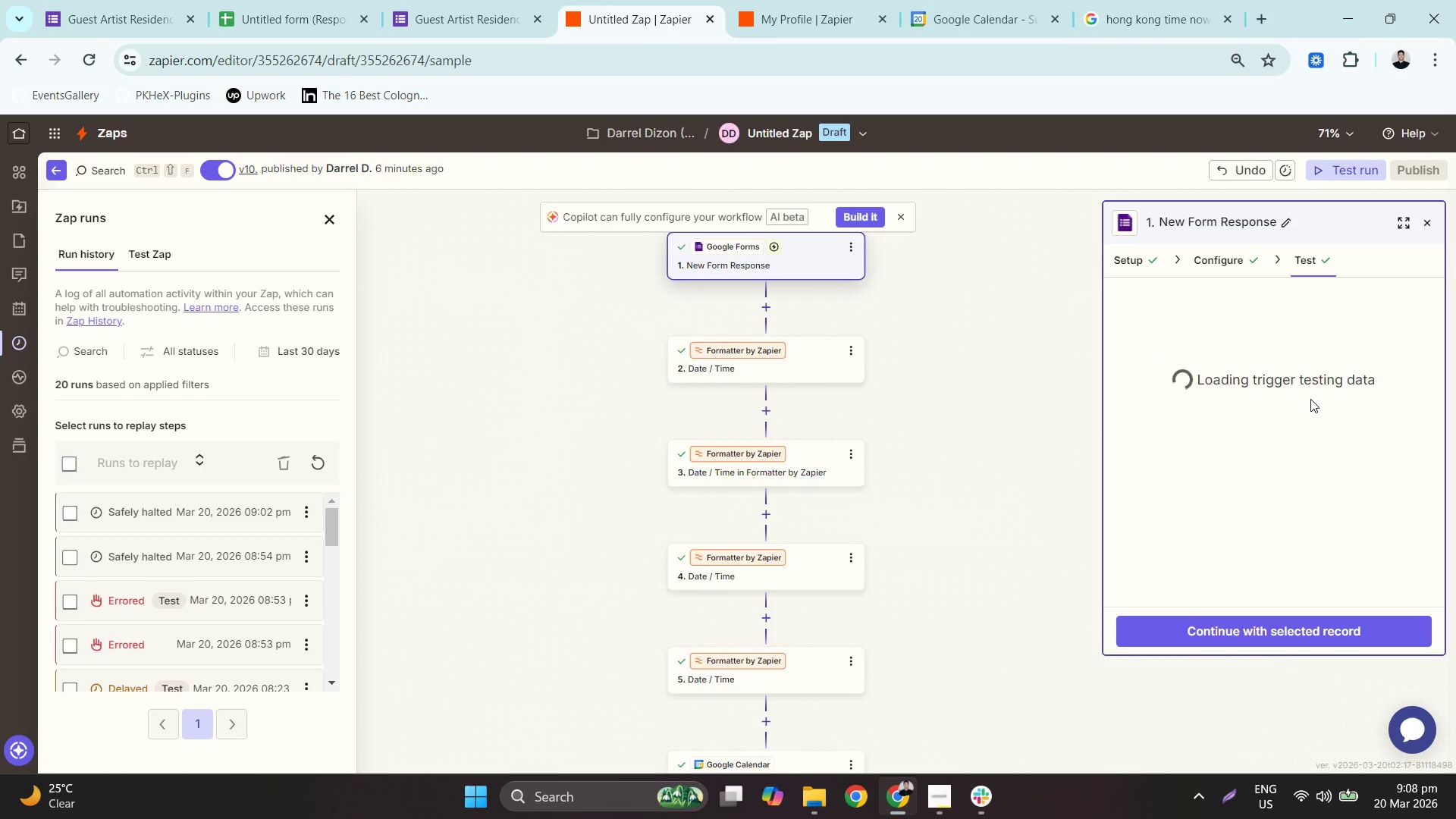 
left_click([1329, 415])
 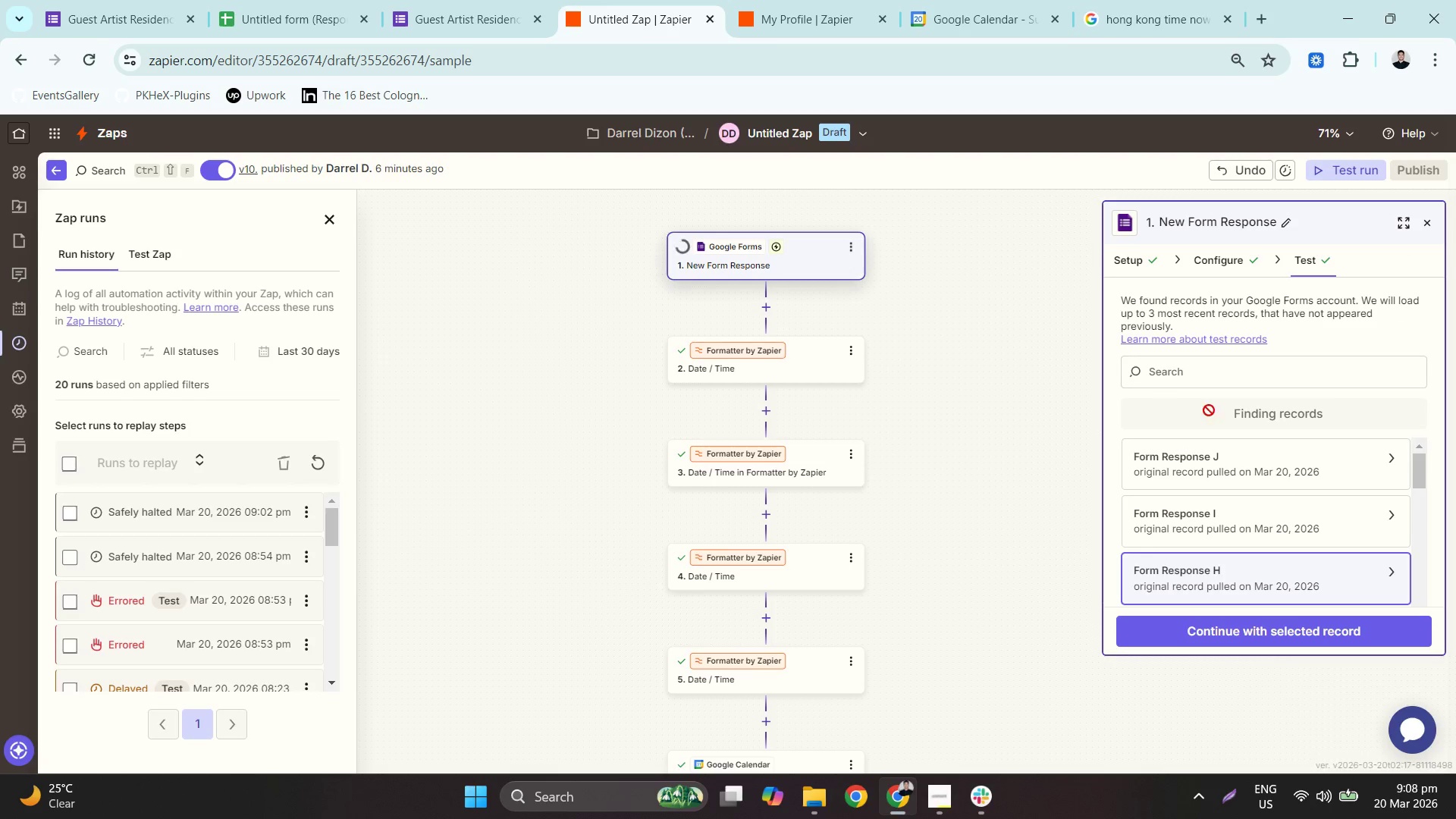 
left_click([1270, 463])
 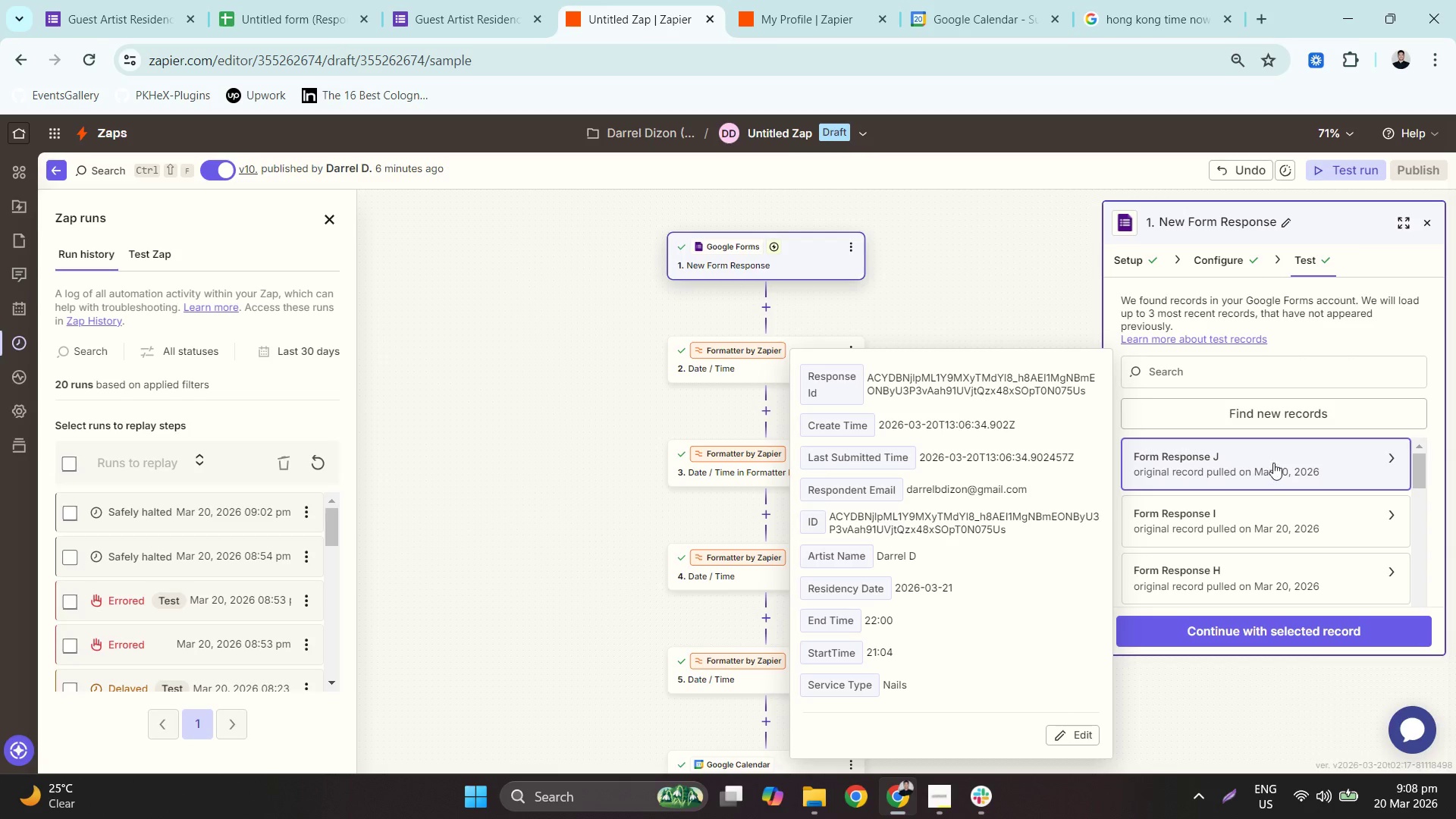 
scroll: coordinate [1291, 500], scroll_direction: up, amount: 5.0
 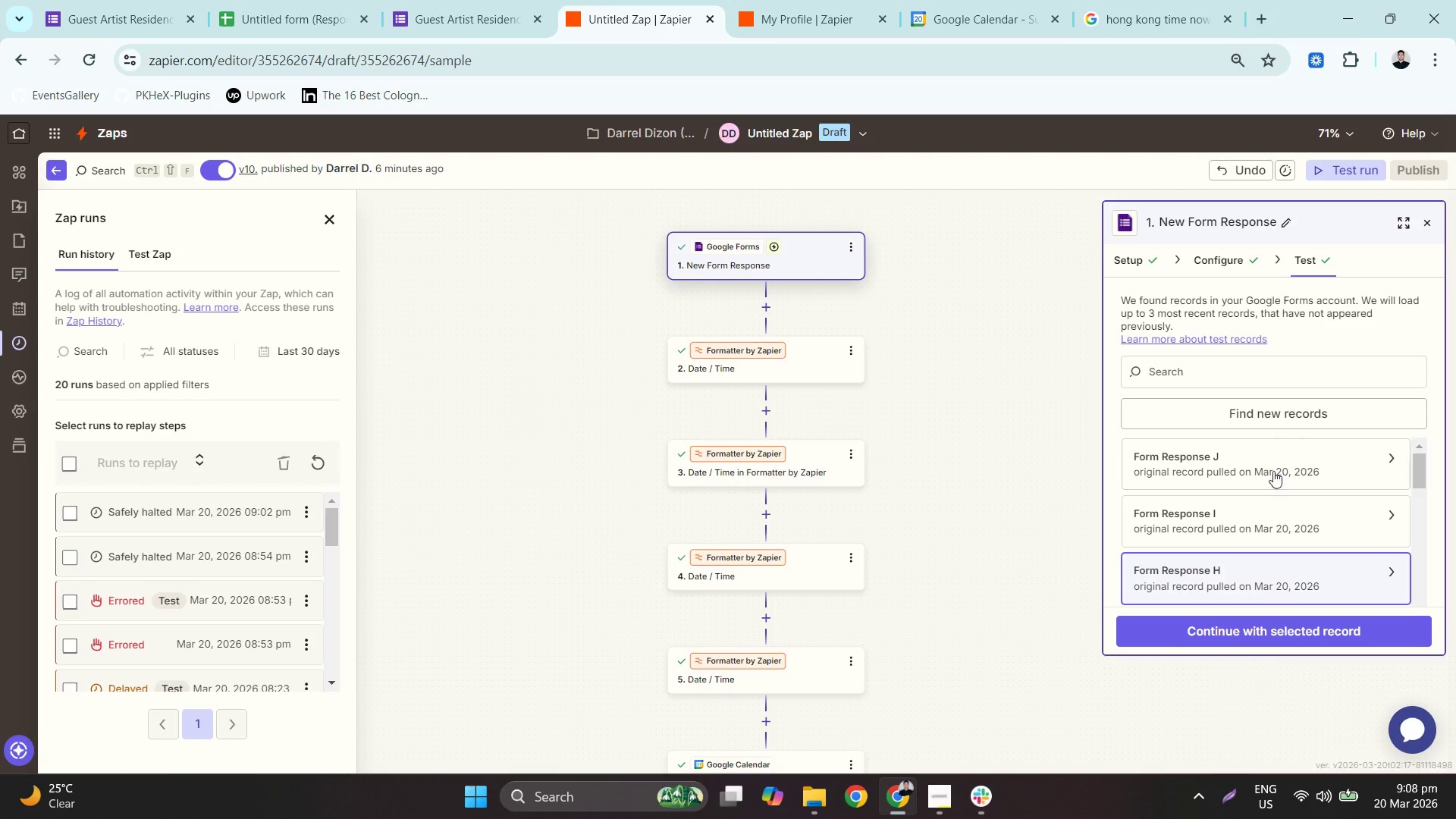 
left_click([1272, 502])
 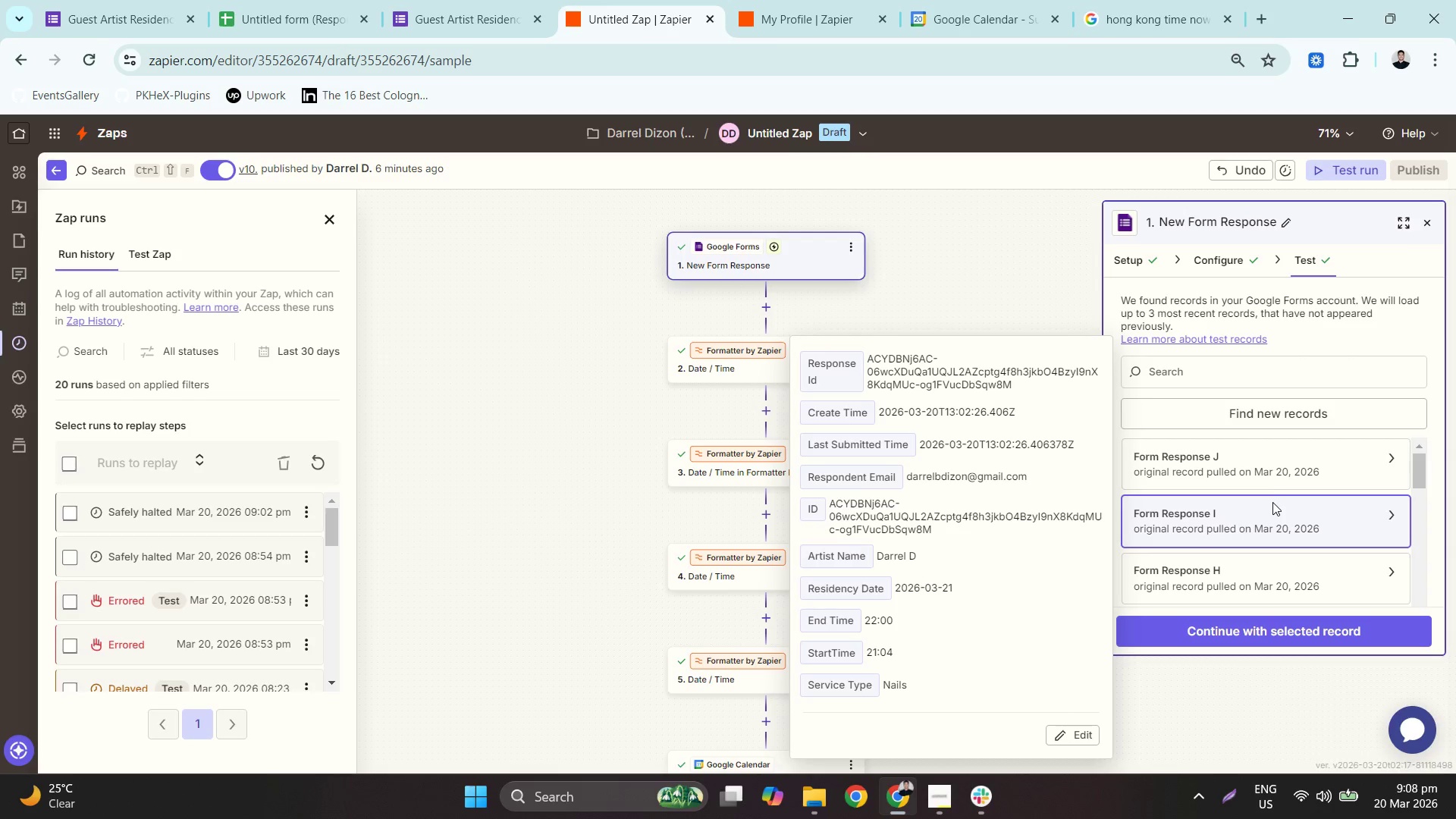 
left_click([1272, 463])
 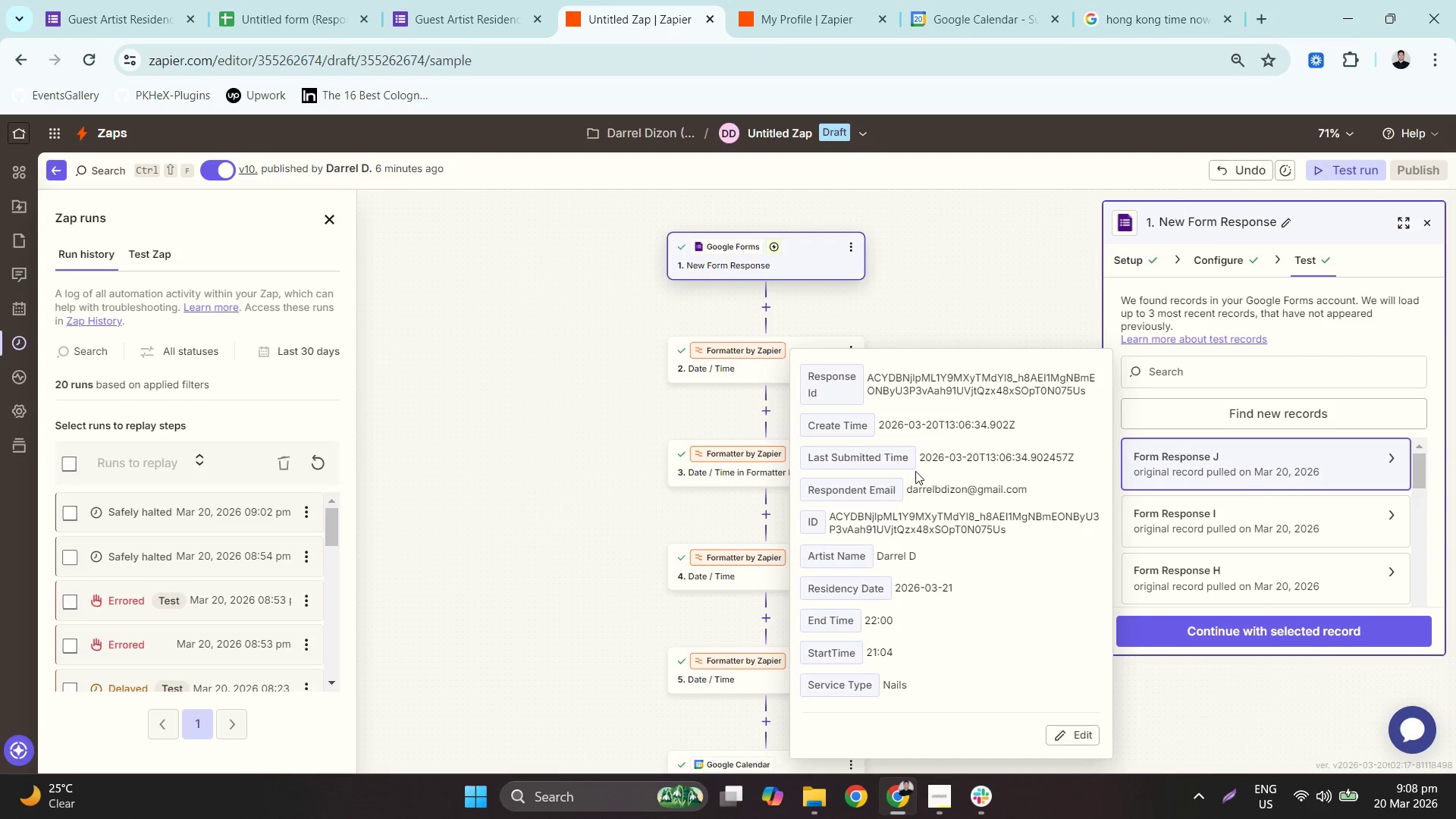 
left_click([315, 460])
 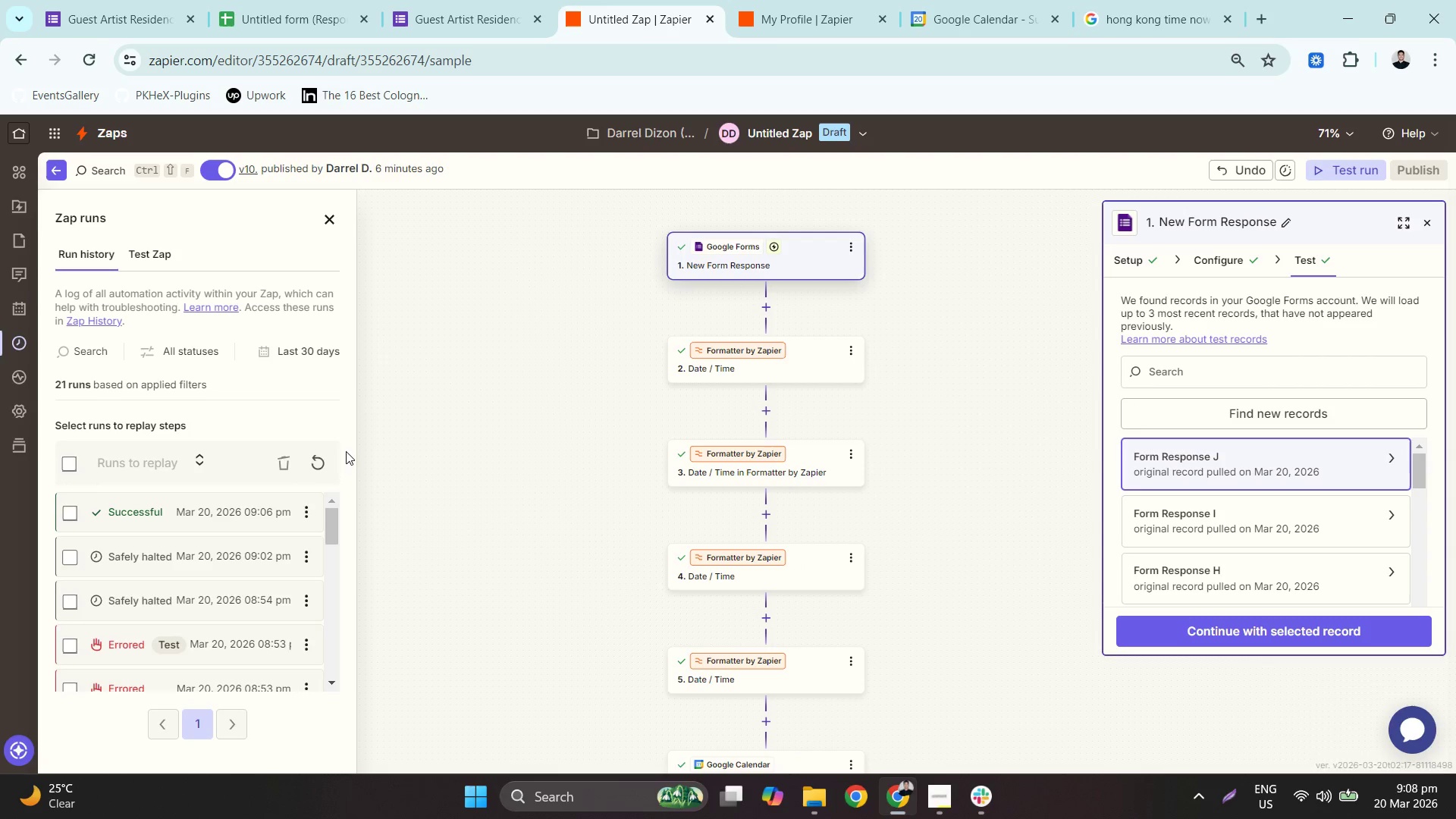 
left_click([220, 513])
 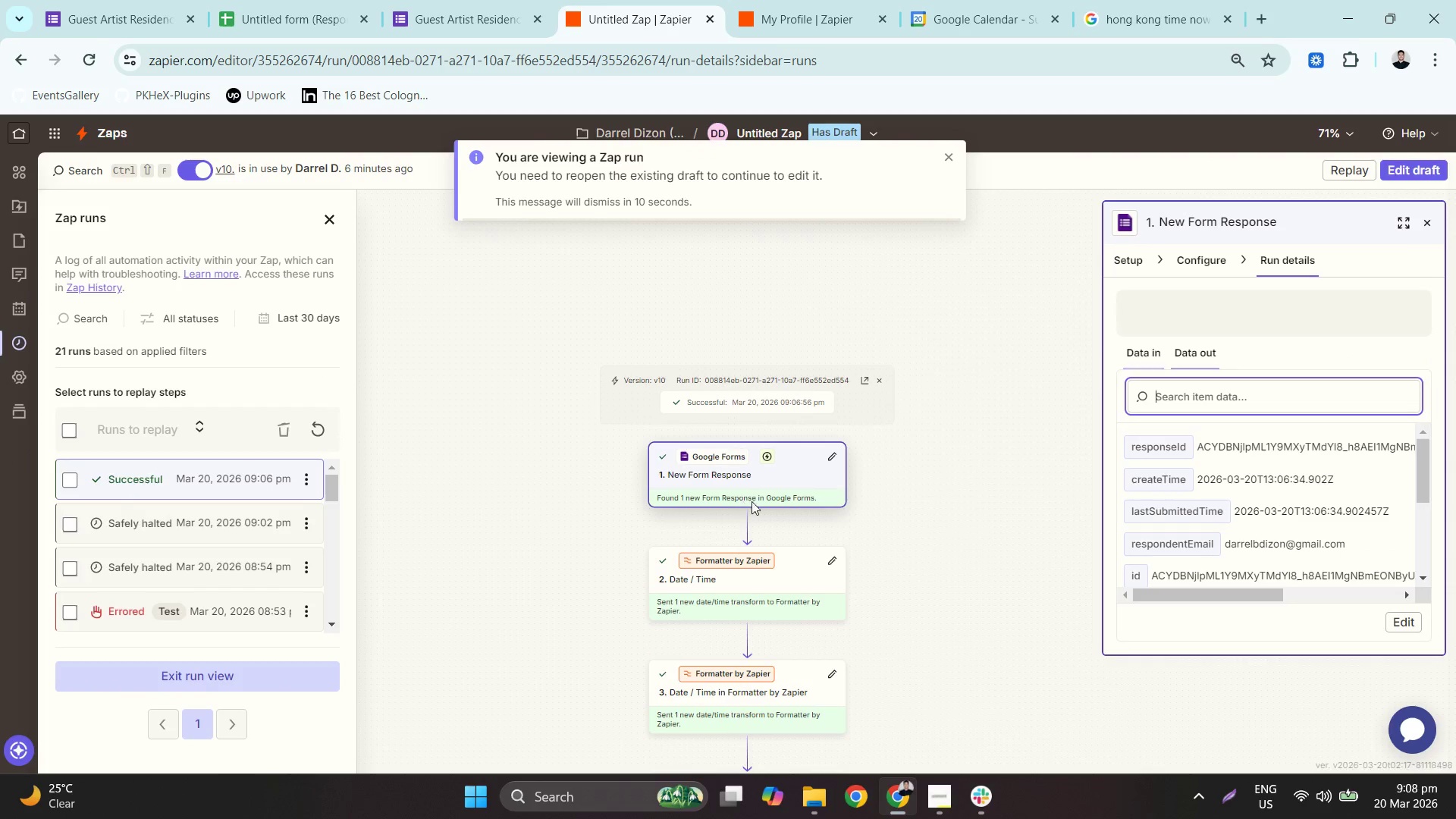 
left_click_drag(start_coordinate=[582, 615], to_coordinate=[682, 336])
 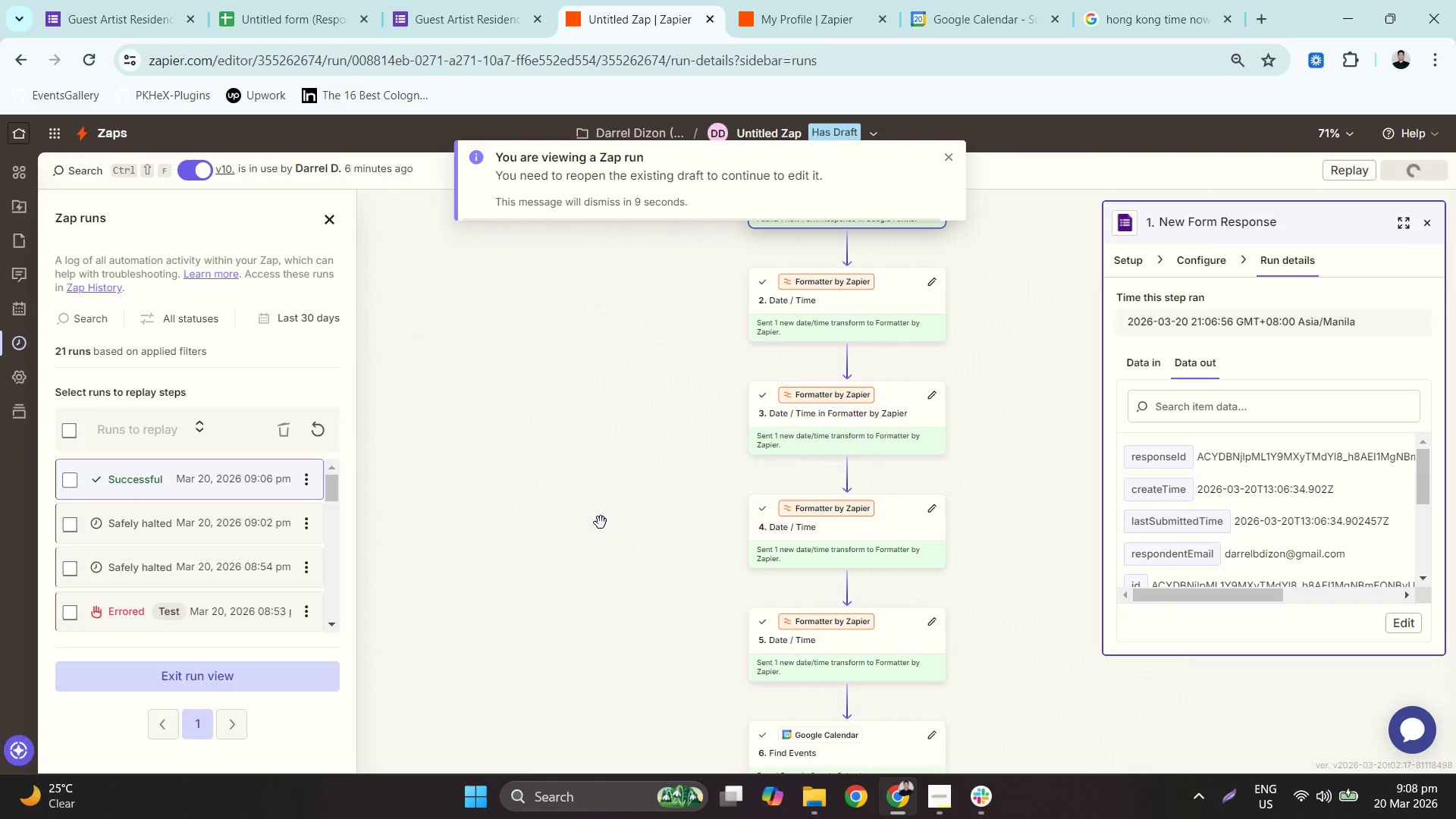 
left_click_drag(start_coordinate=[589, 541], to_coordinate=[593, 335])
 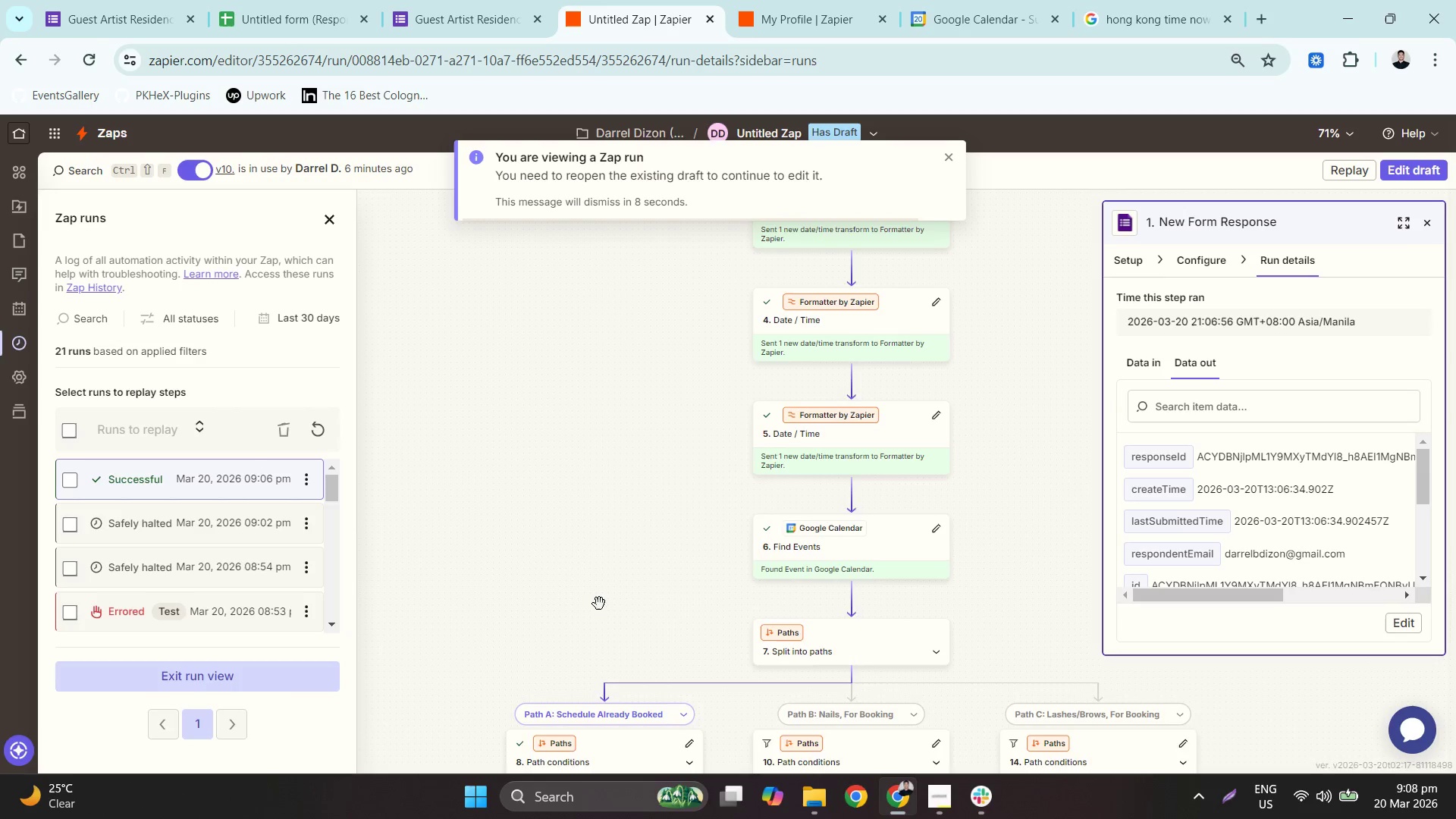 
left_click_drag(start_coordinate=[598, 620], to_coordinate=[554, 306])
 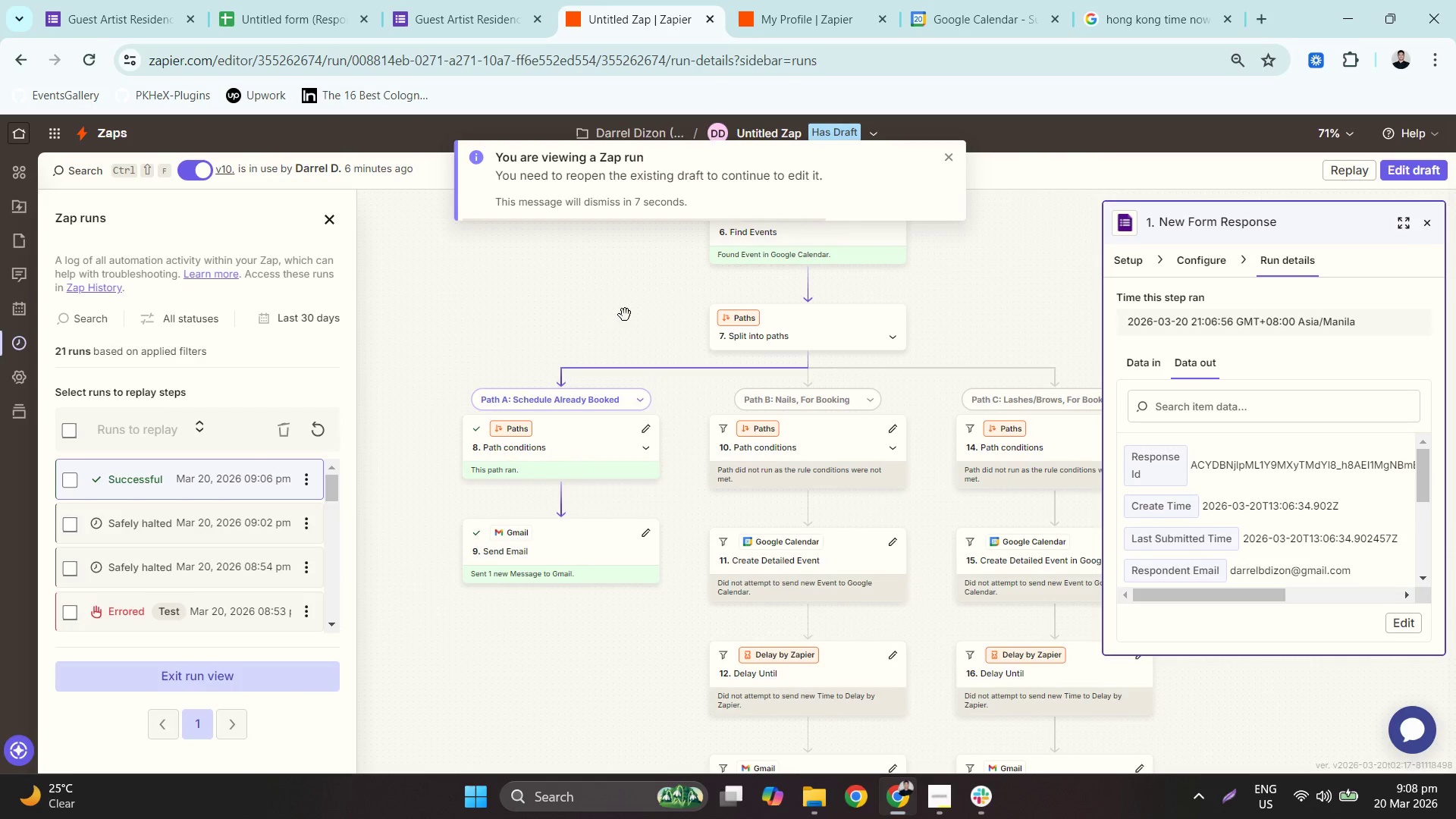 
left_click_drag(start_coordinate=[629, 310], to_coordinate=[581, 610])
 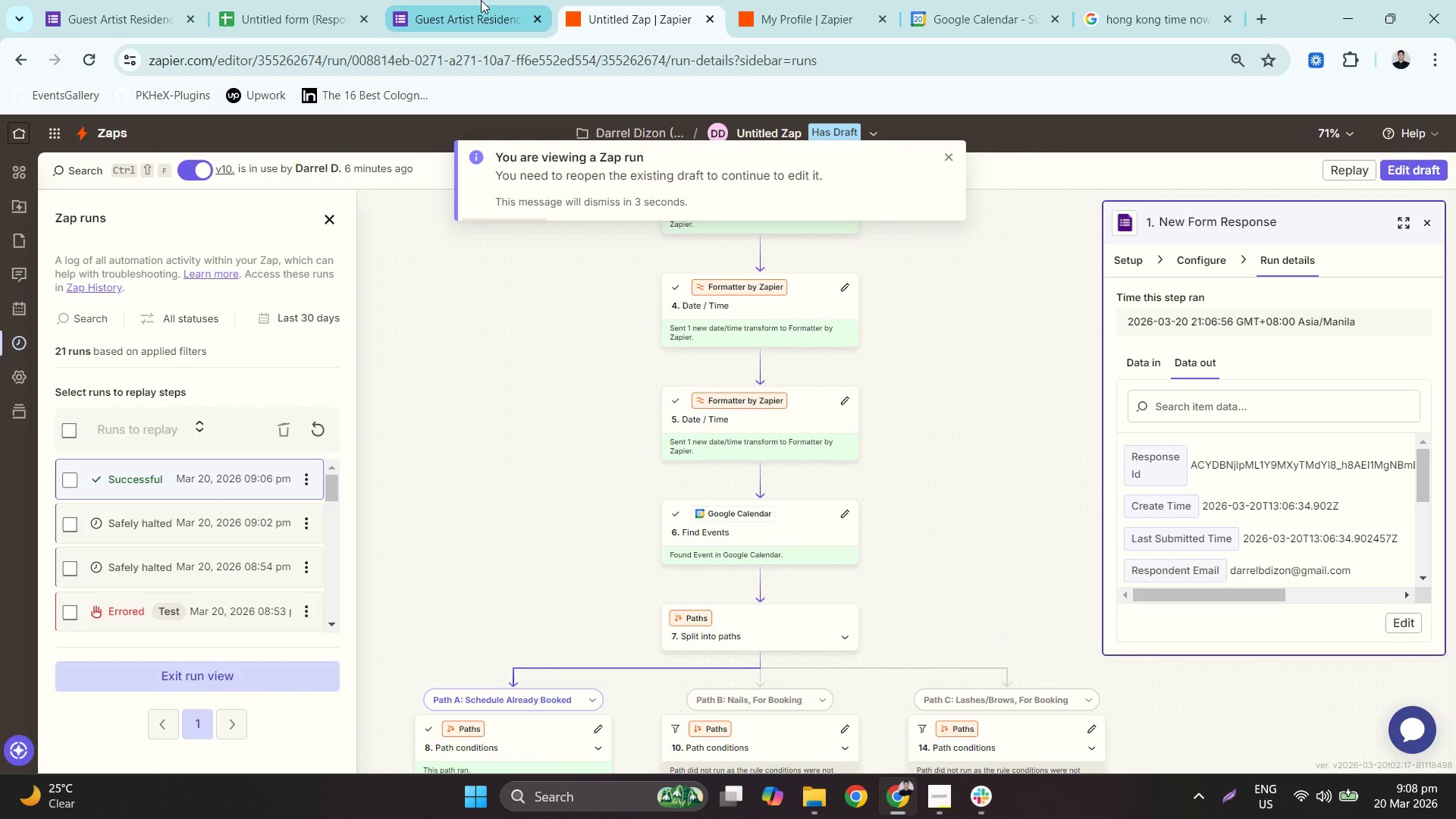 
left_click([481, 0])
 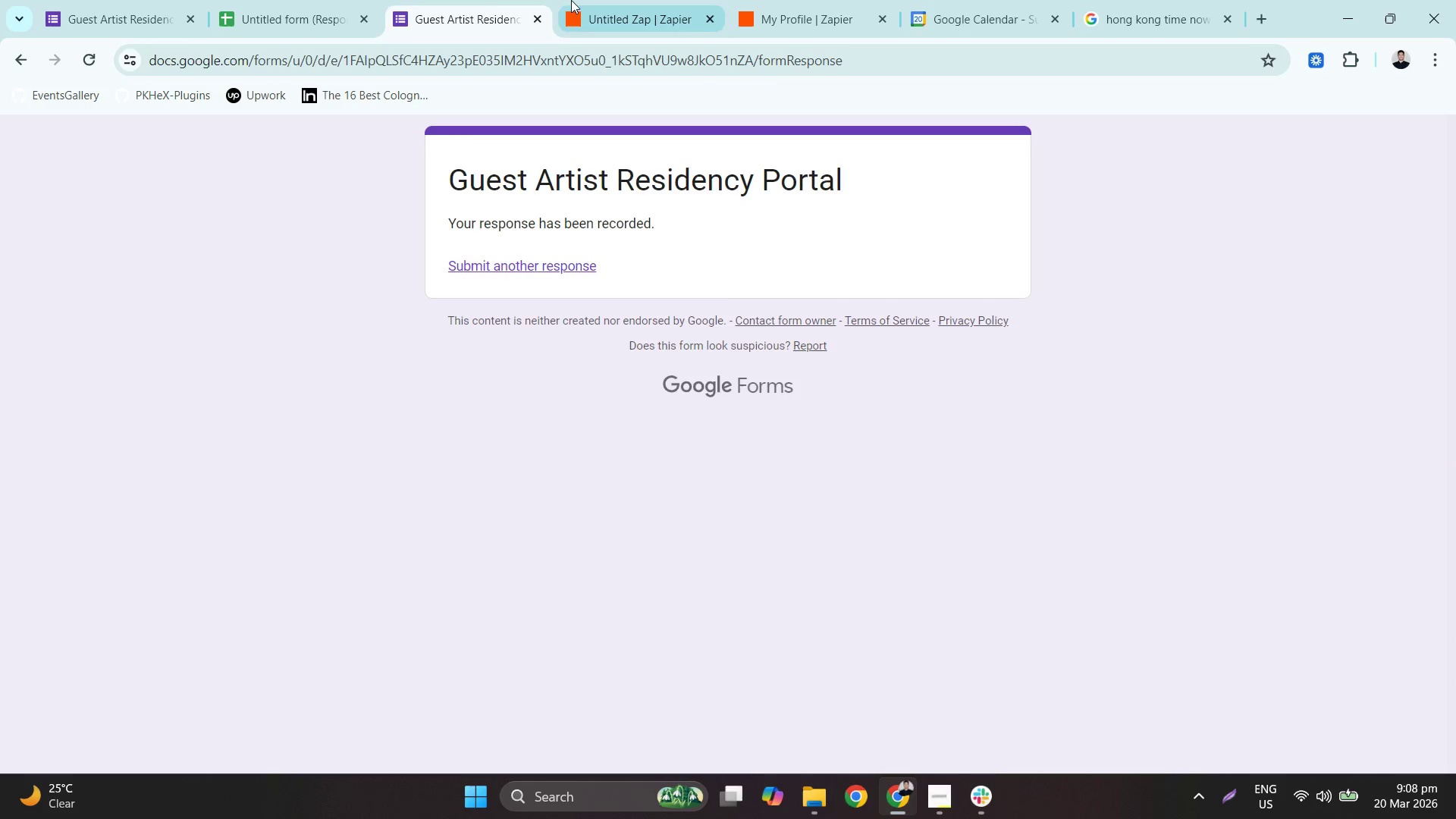 
left_click([293, 0])
 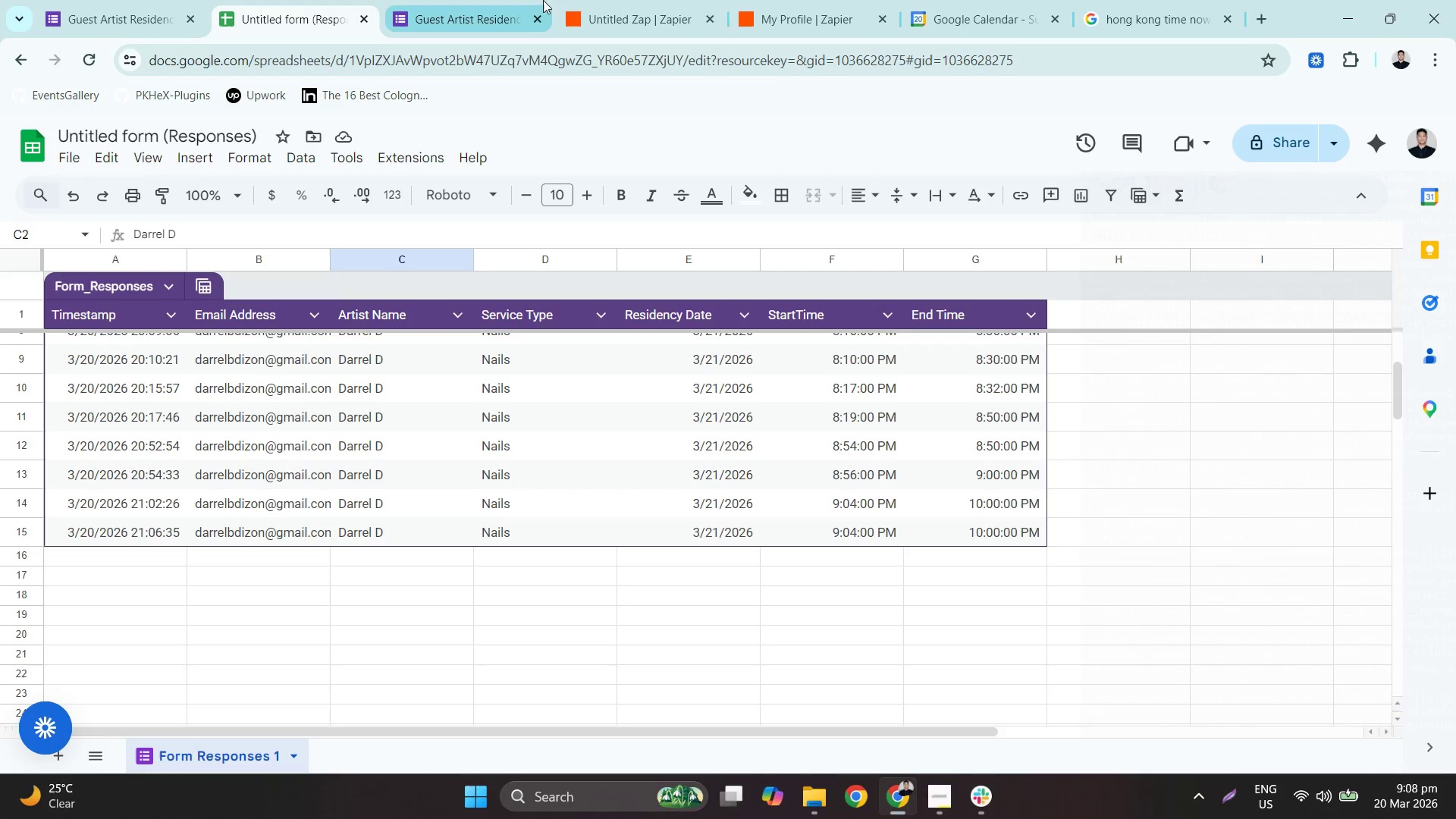 
left_click([669, 0])
 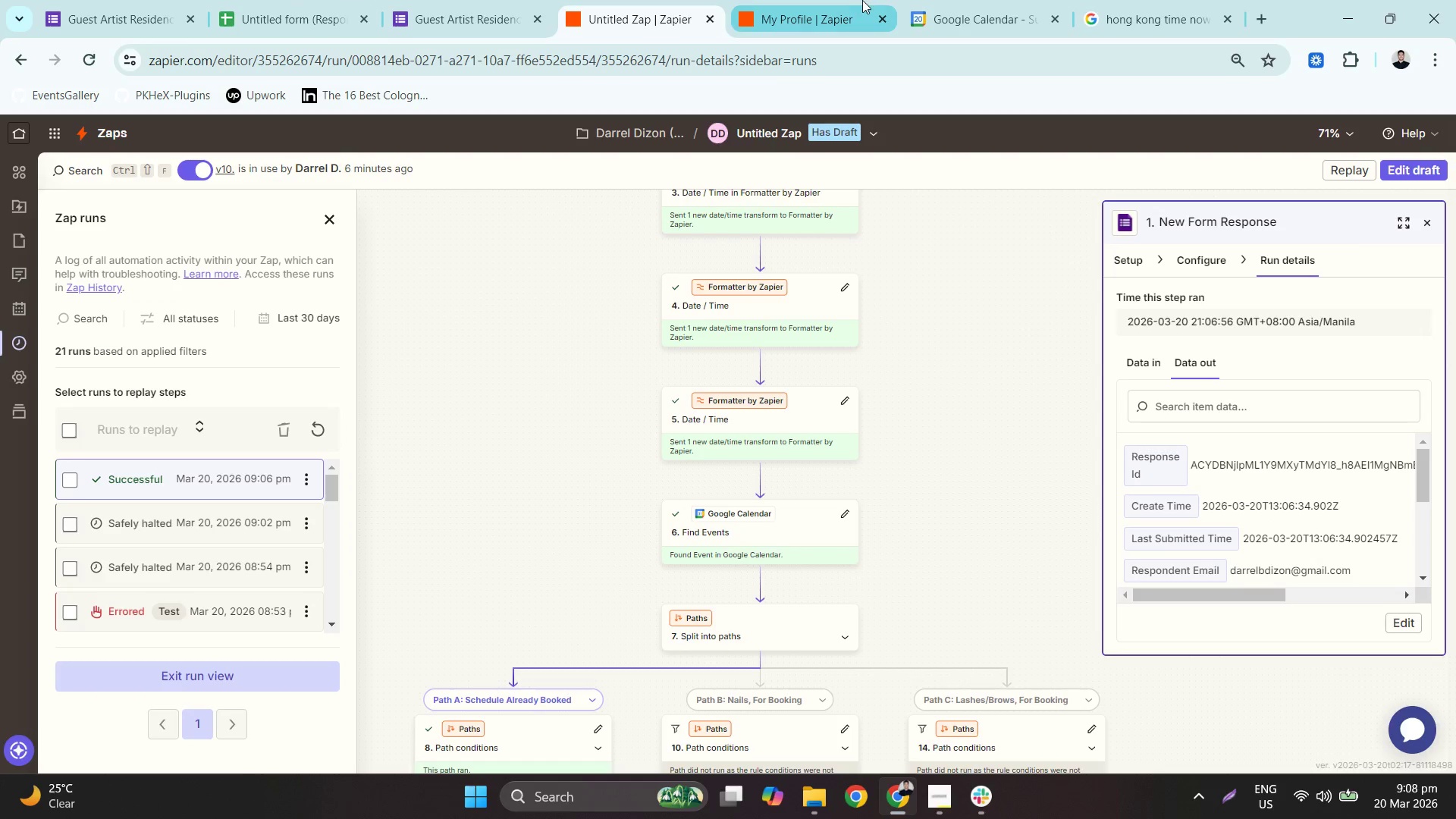 
left_click_drag(start_coordinate=[909, 0], to_coordinate=[917, 0])
 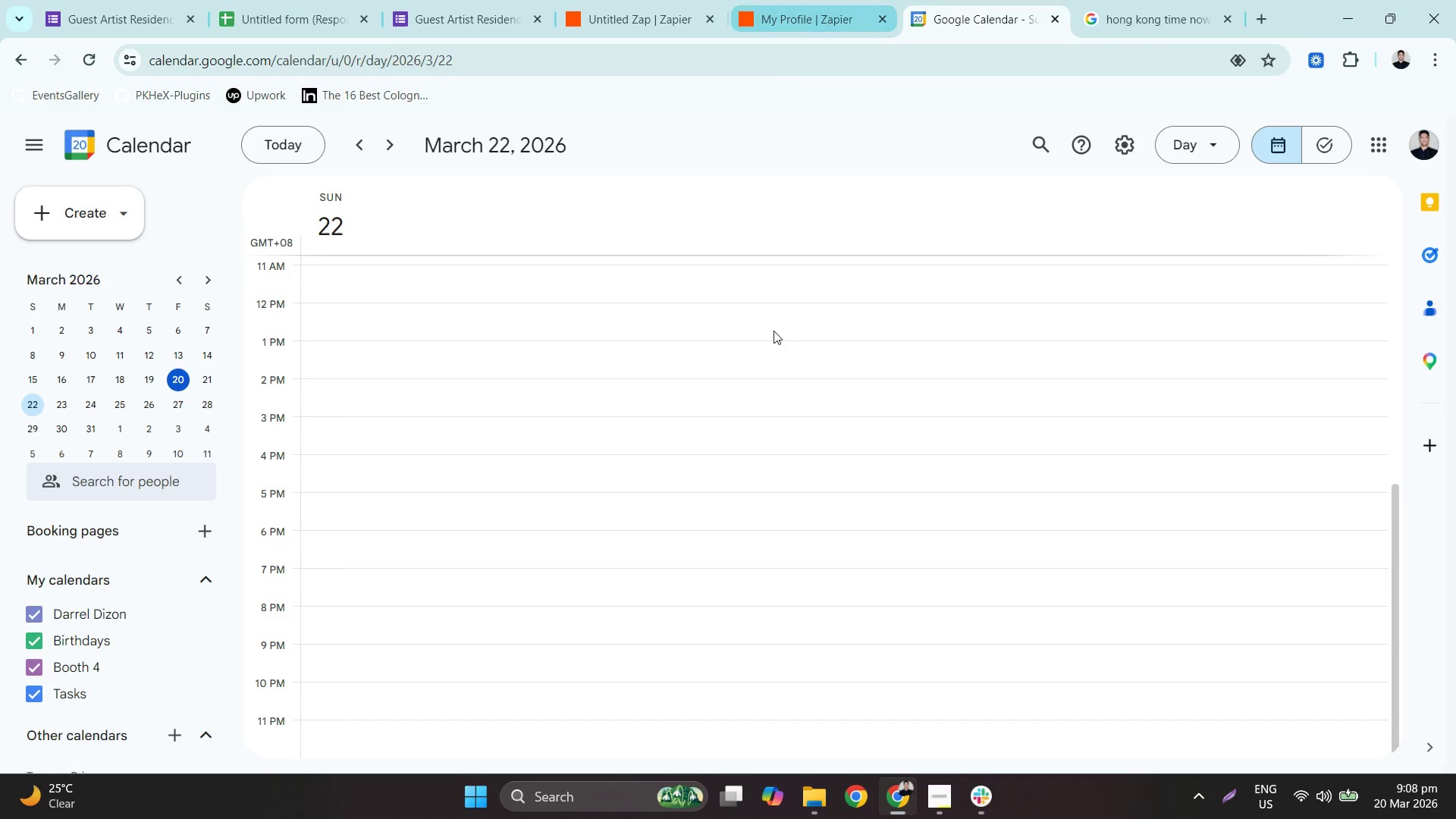 
scroll: coordinate [781, 529], scroll_direction: down, amount: 7.0
 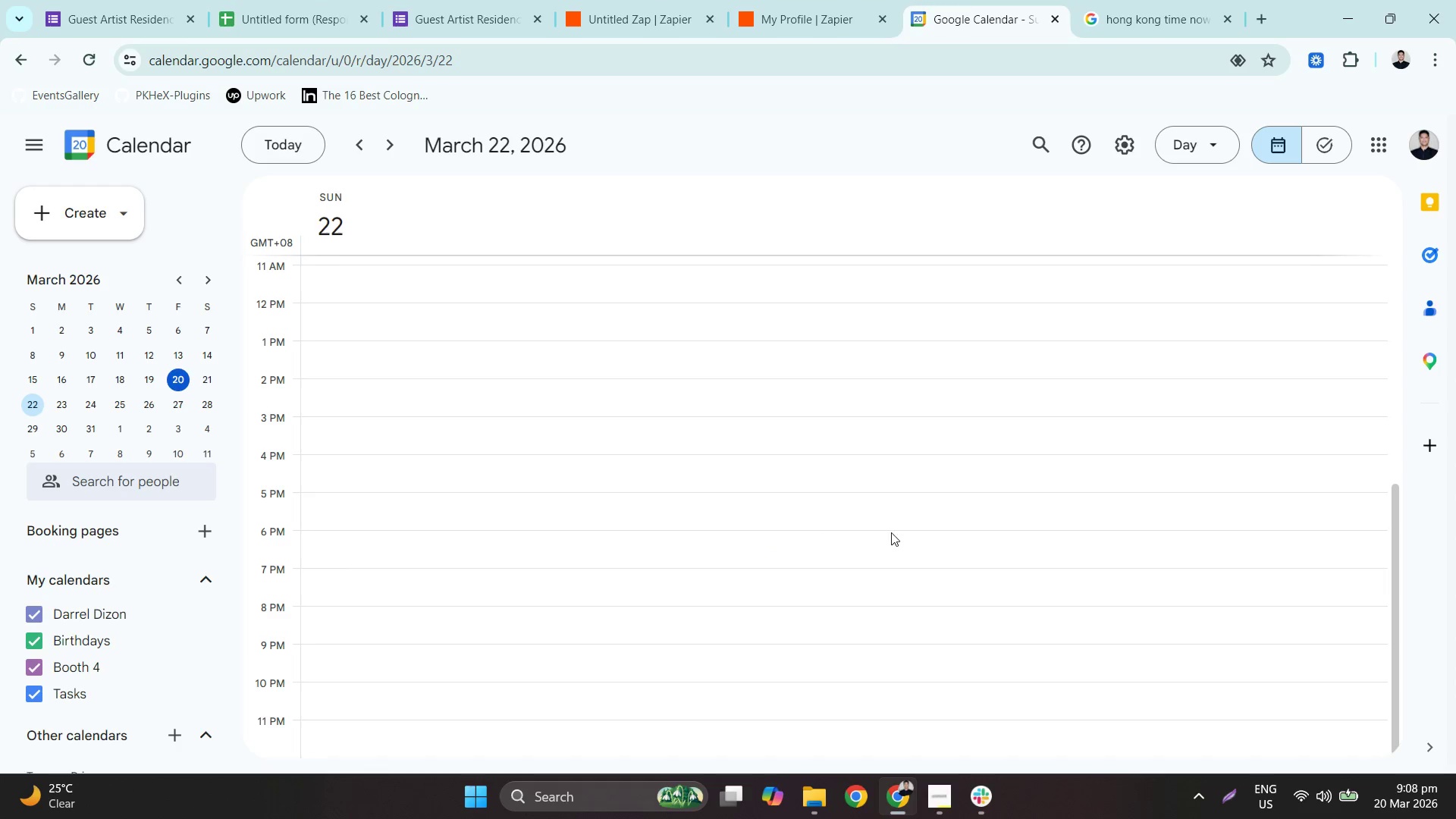 
scroll: coordinate [911, 532], scroll_direction: up, amount: 7.0
 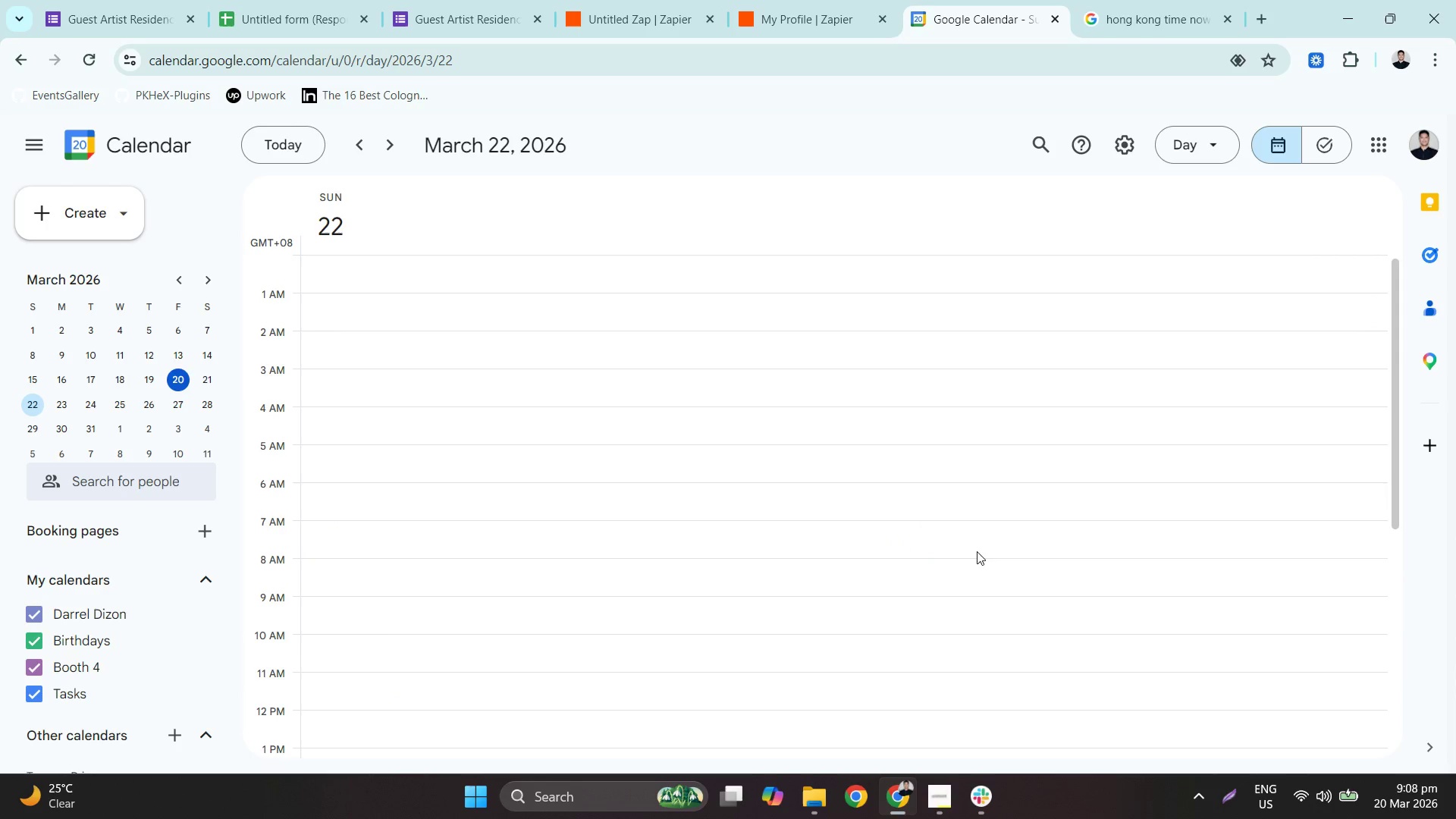 
scroll: coordinate [986, 539], scroll_direction: down, amount: 5.0
 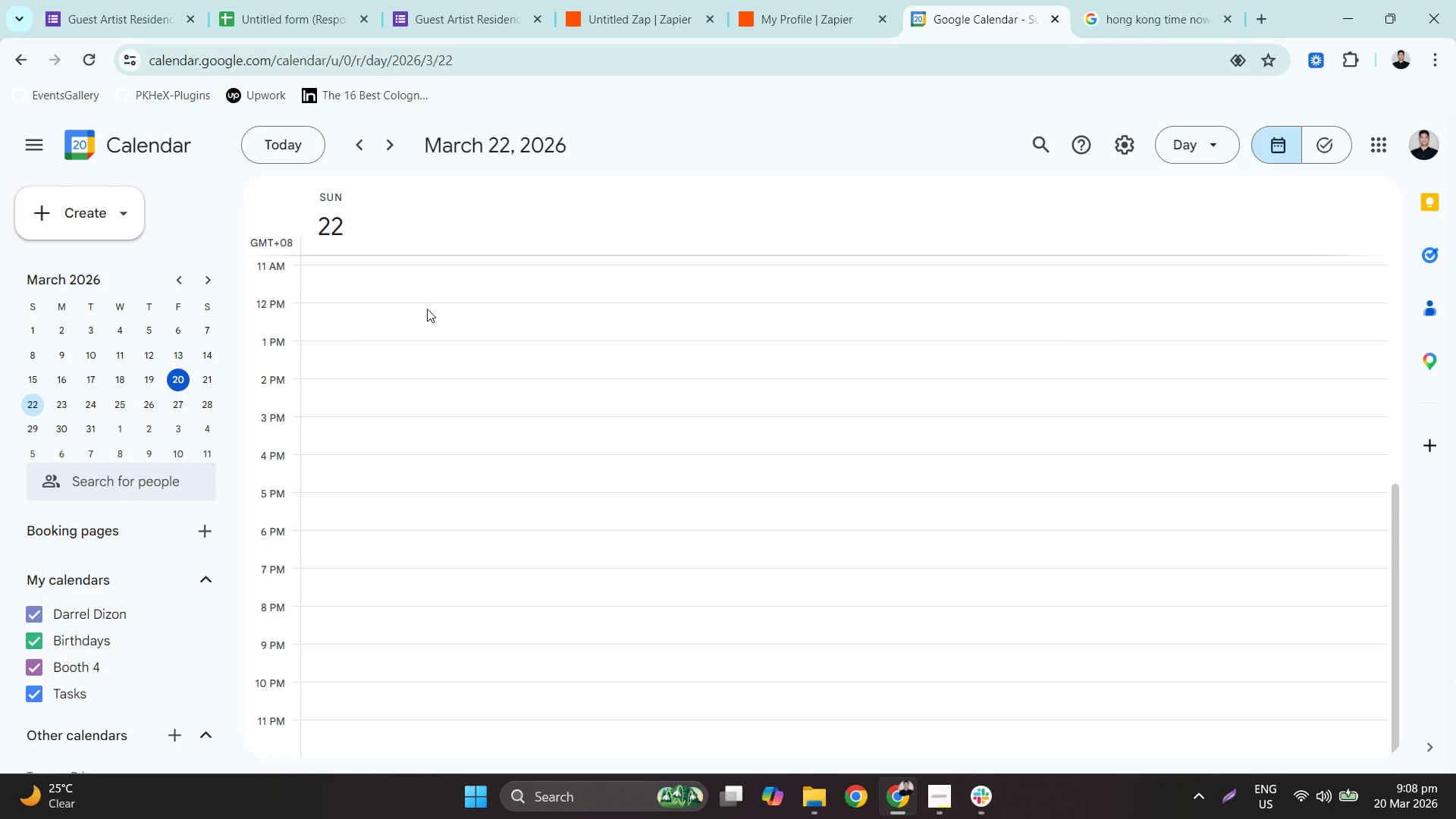 
left_click([369, 146])
 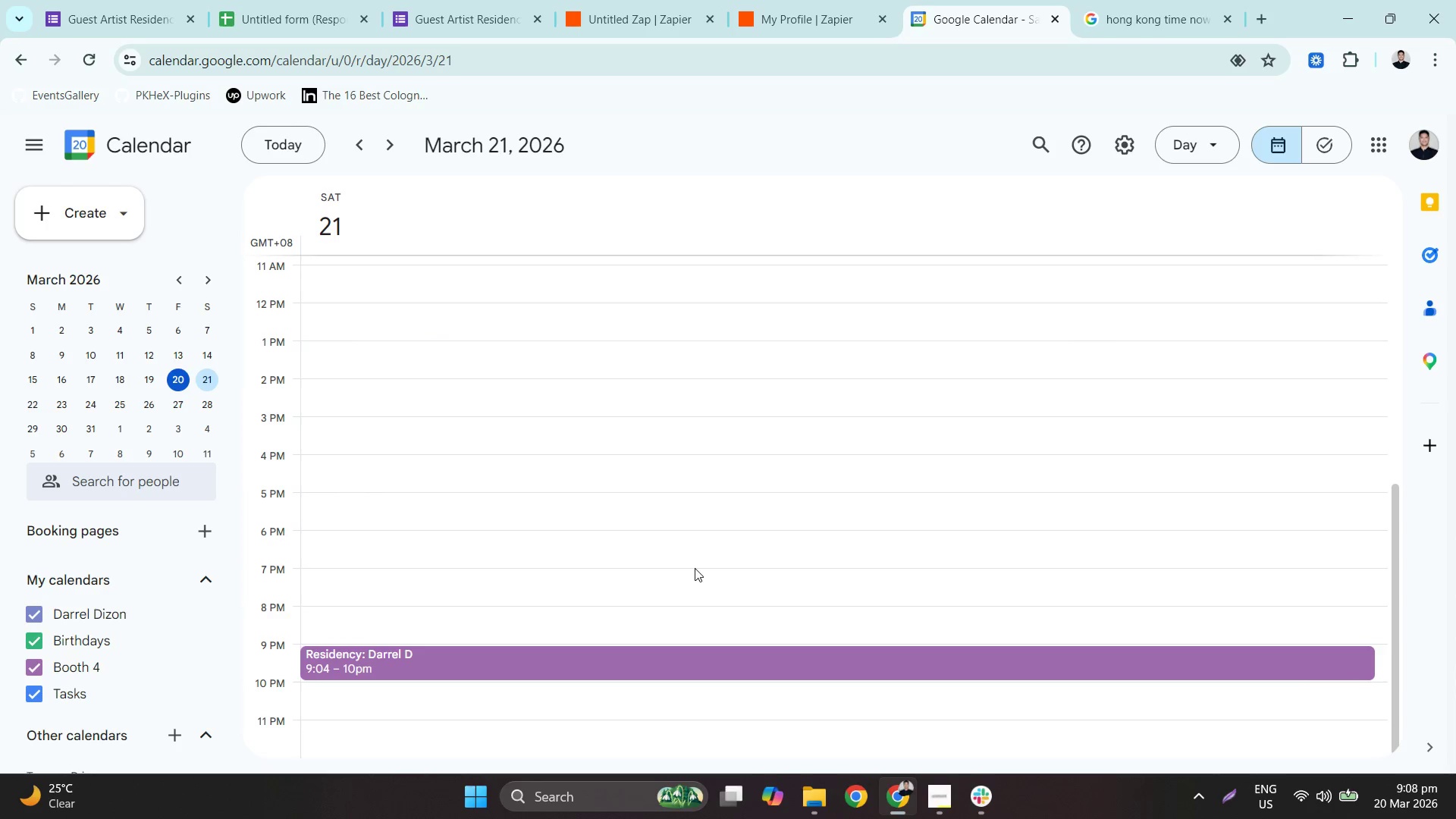 
scroll: coordinate [426, 322], scroll_direction: down, amount: 2.0
 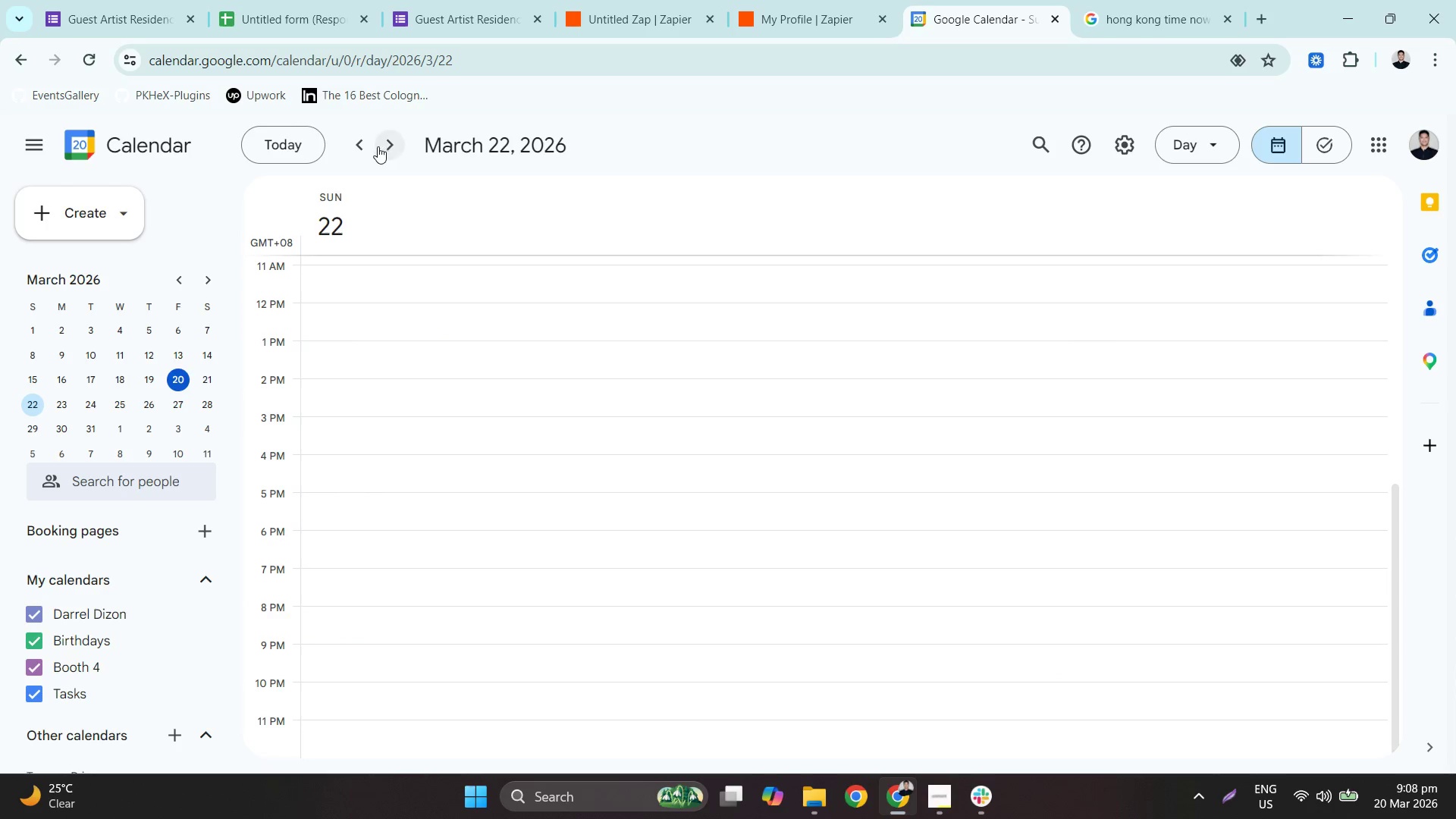 
mouse_move([601, 657])
 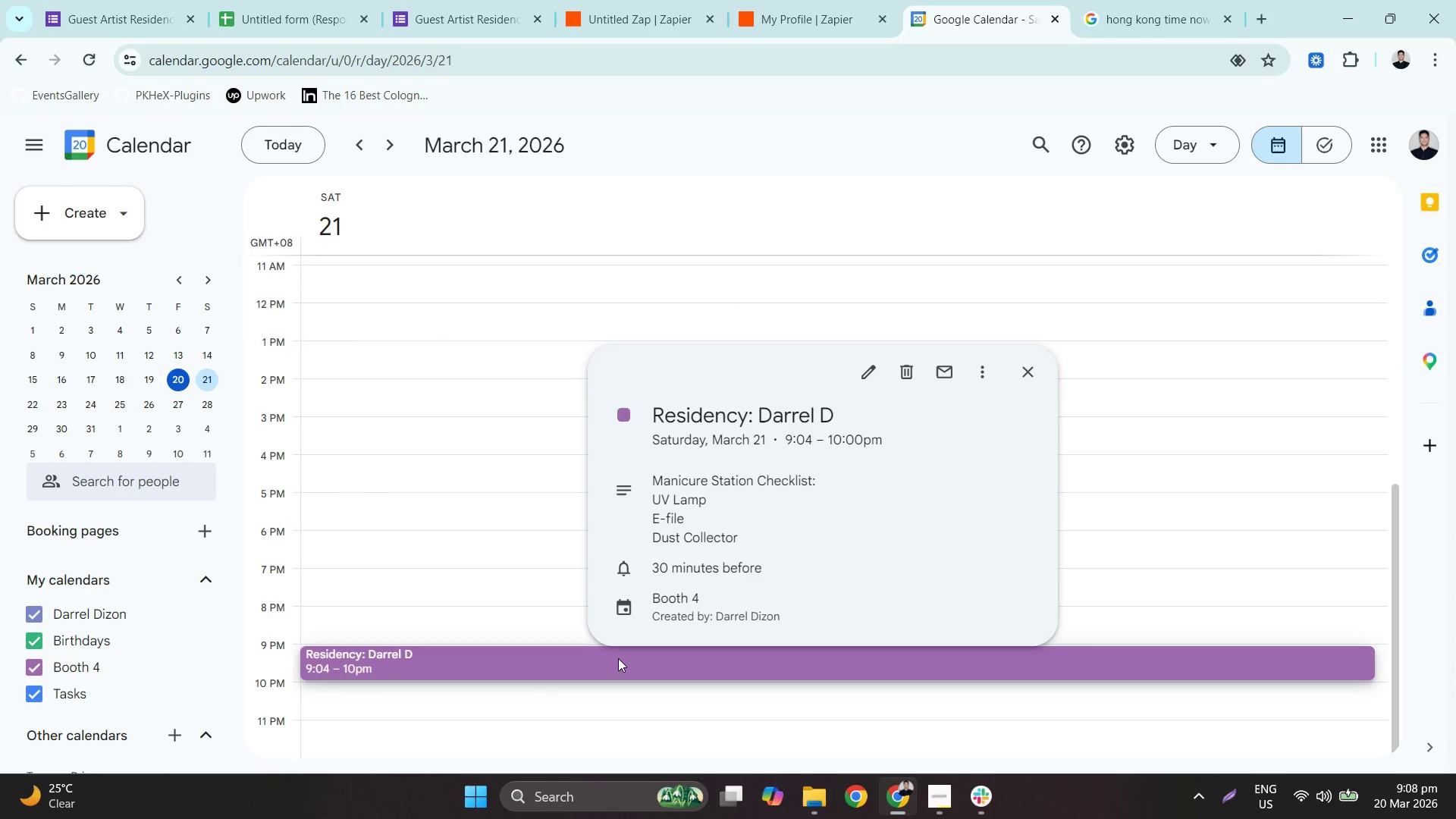 
key(Delete)
 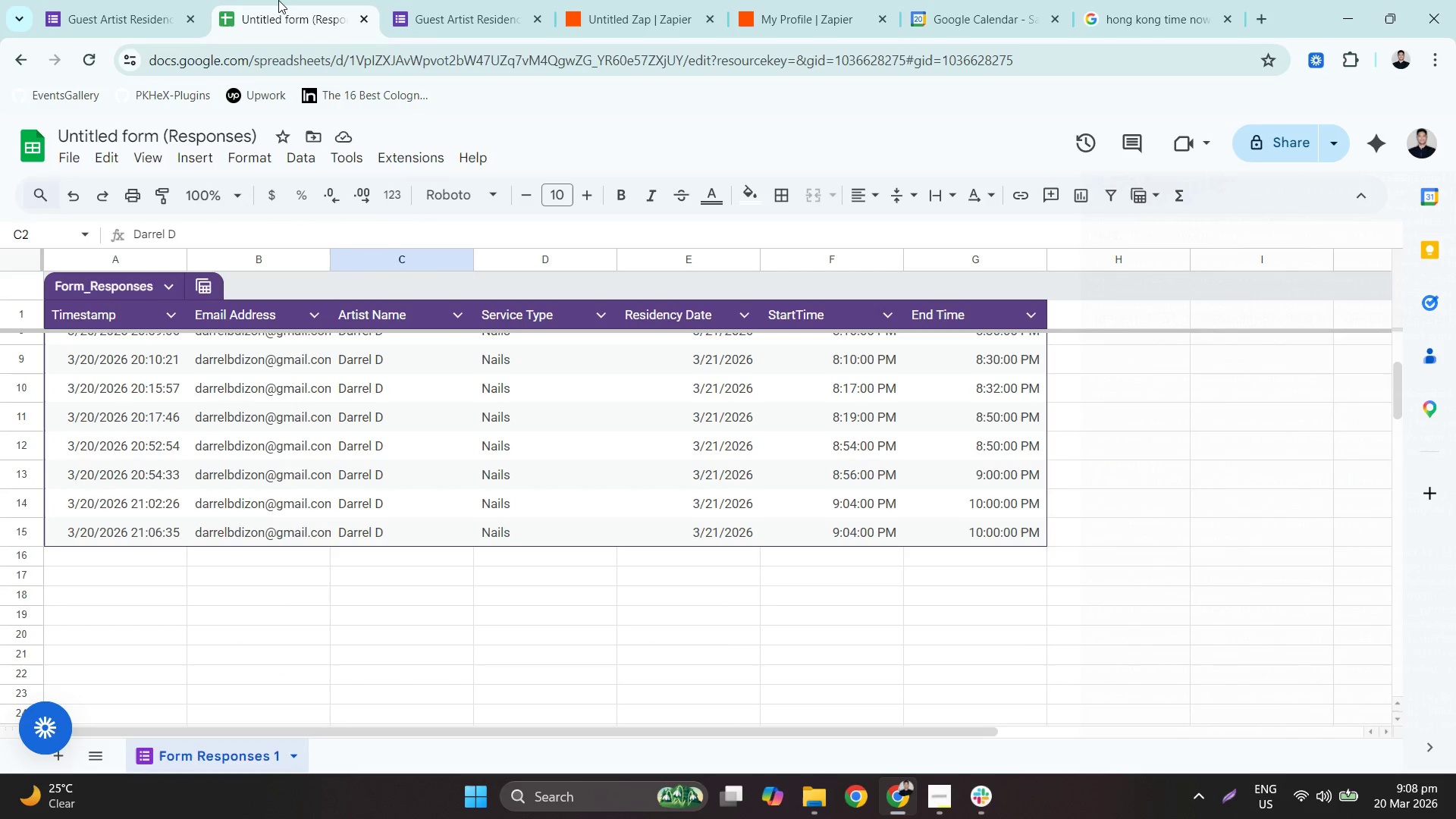 
left_click([198, 0])
 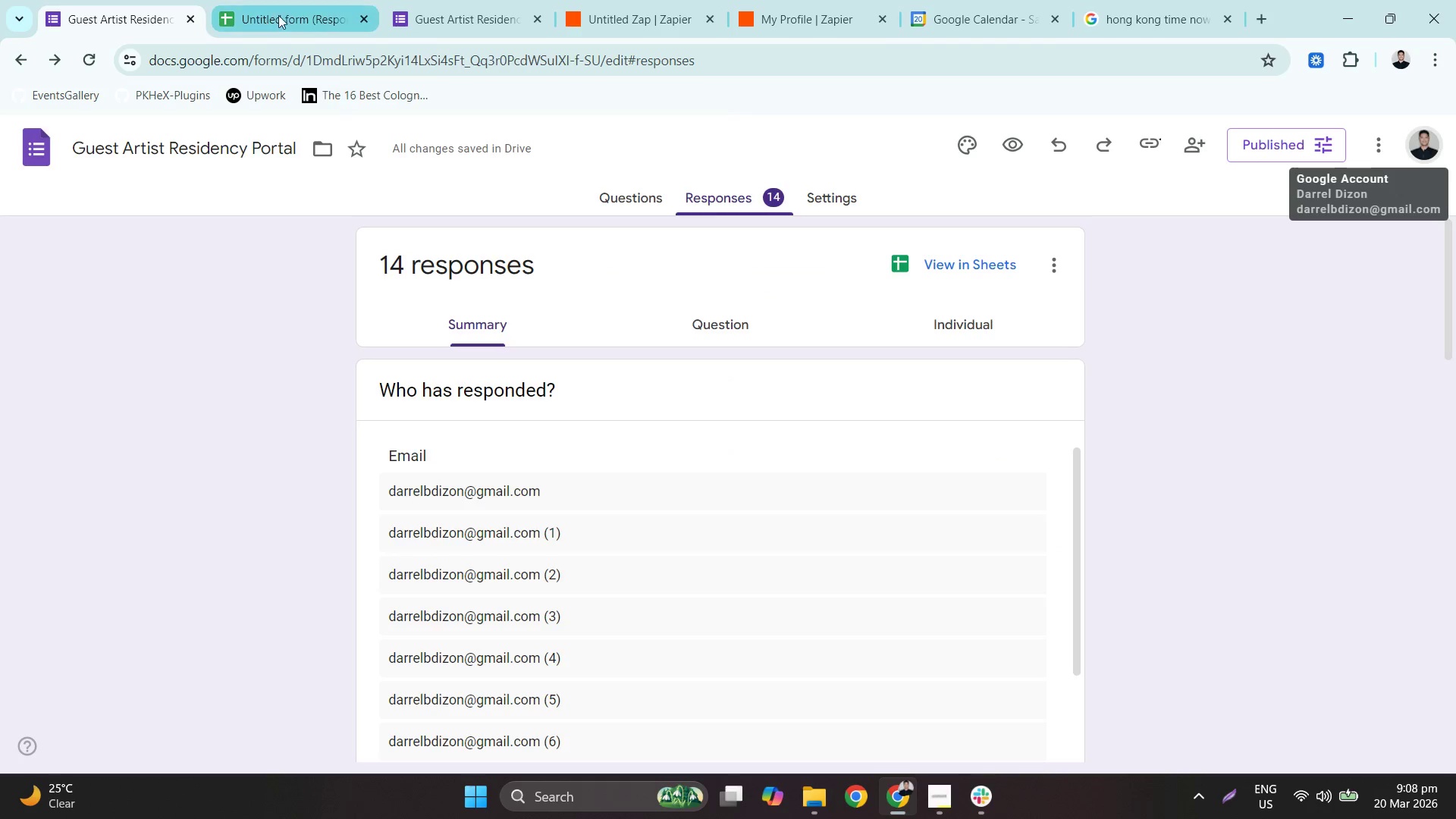 
left_click([510, 0])
 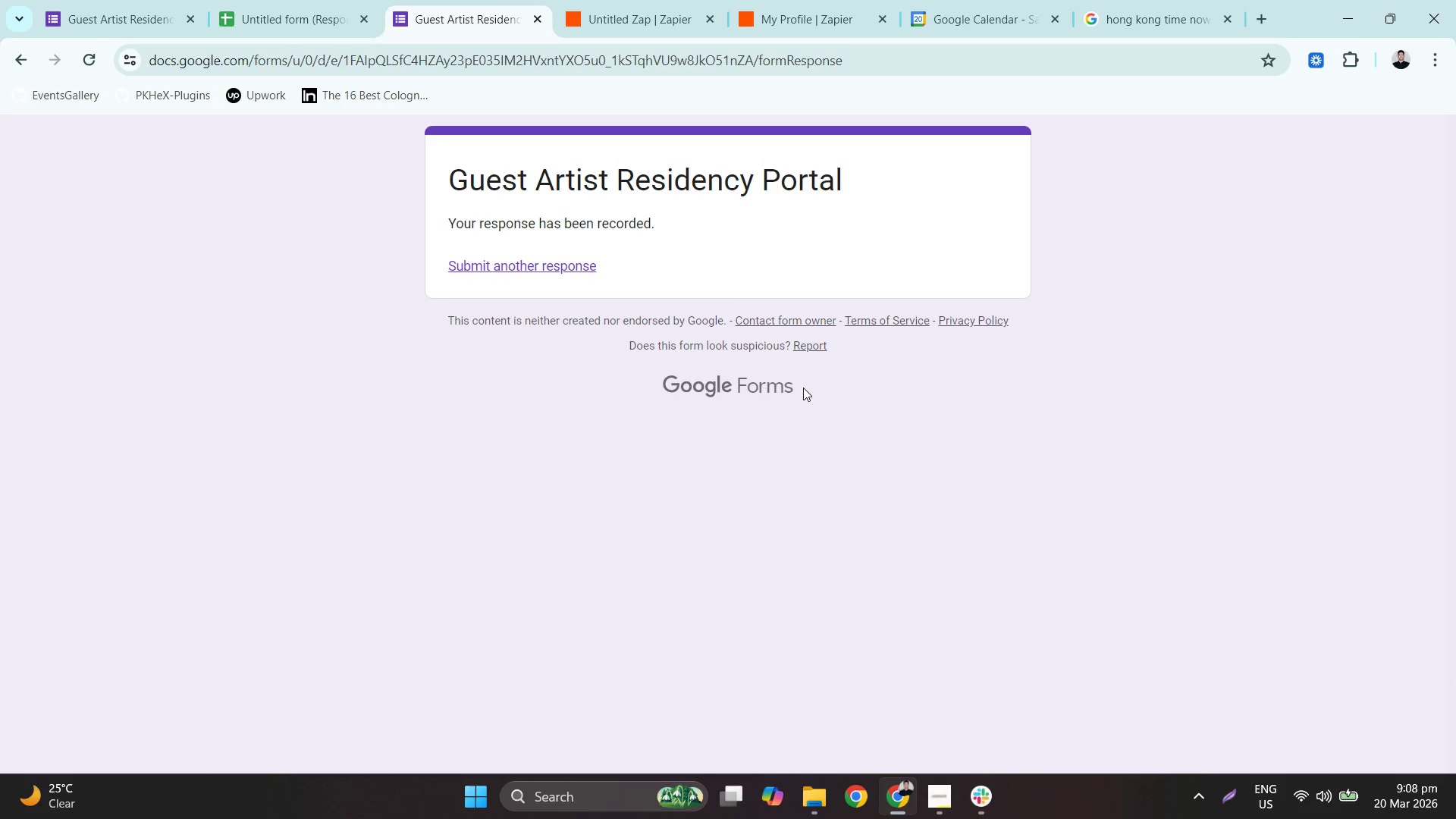 
left_click([723, 2])
 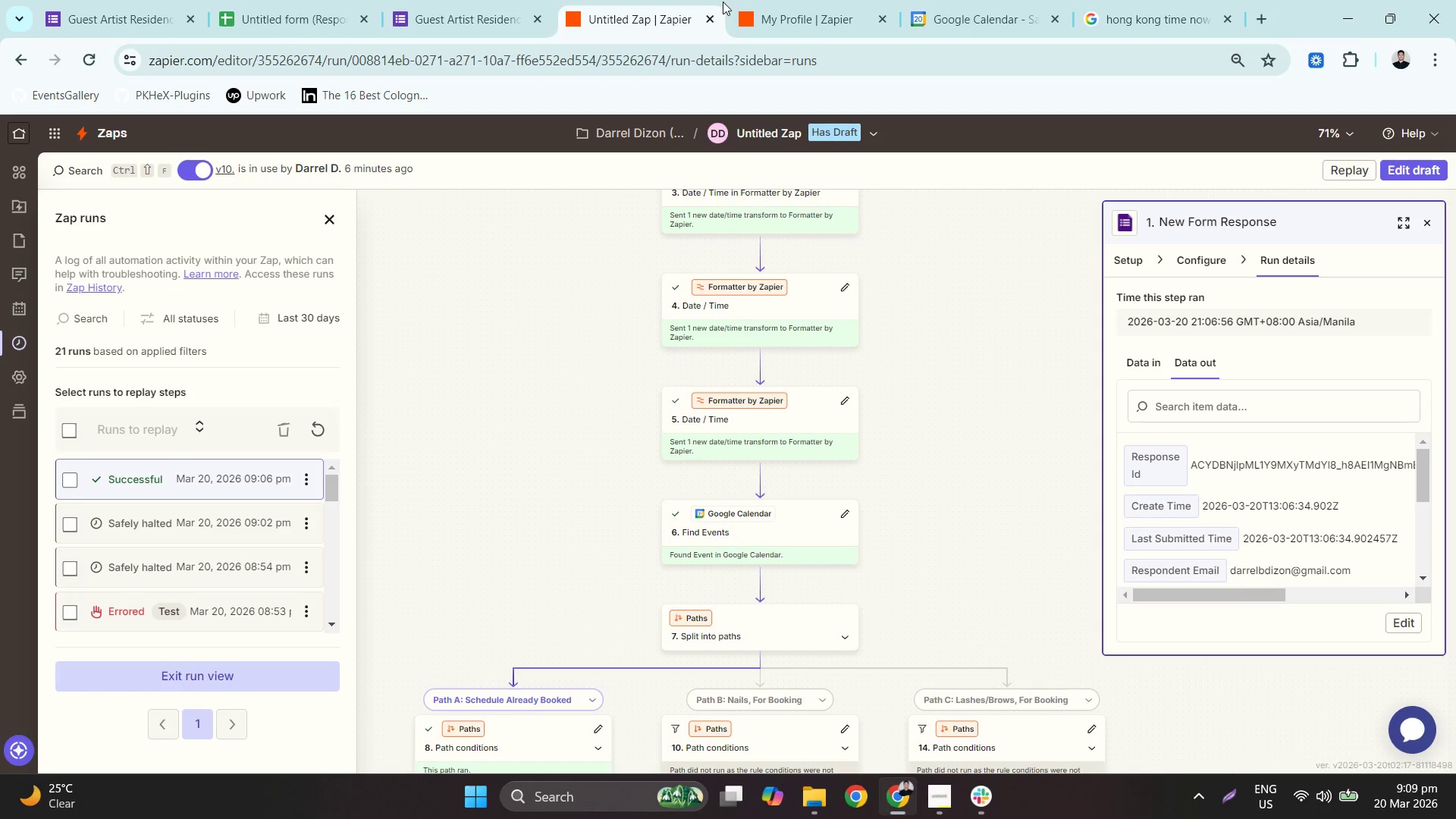 
mouse_move([741, 0])
 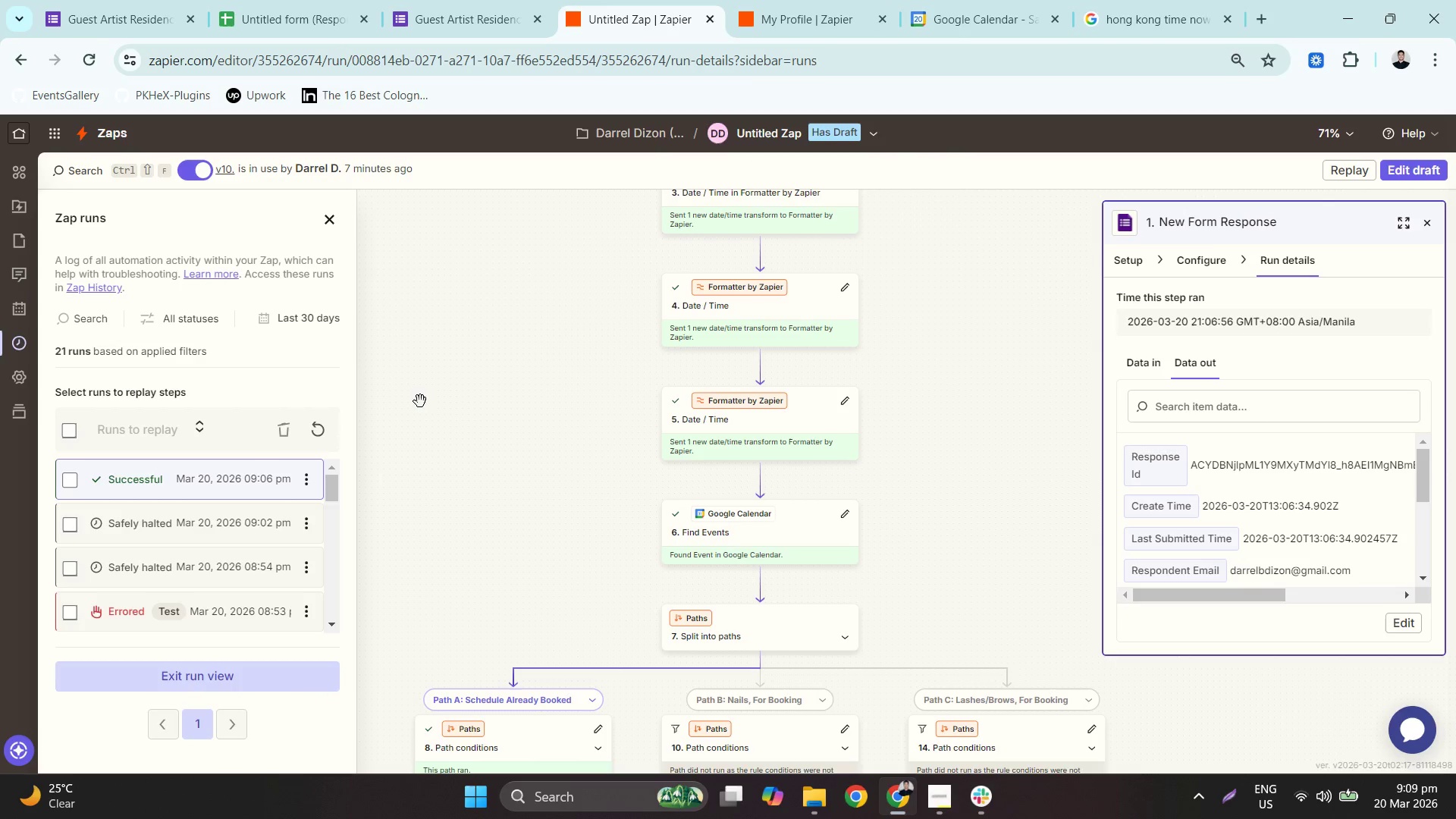 
wait(14.9)
 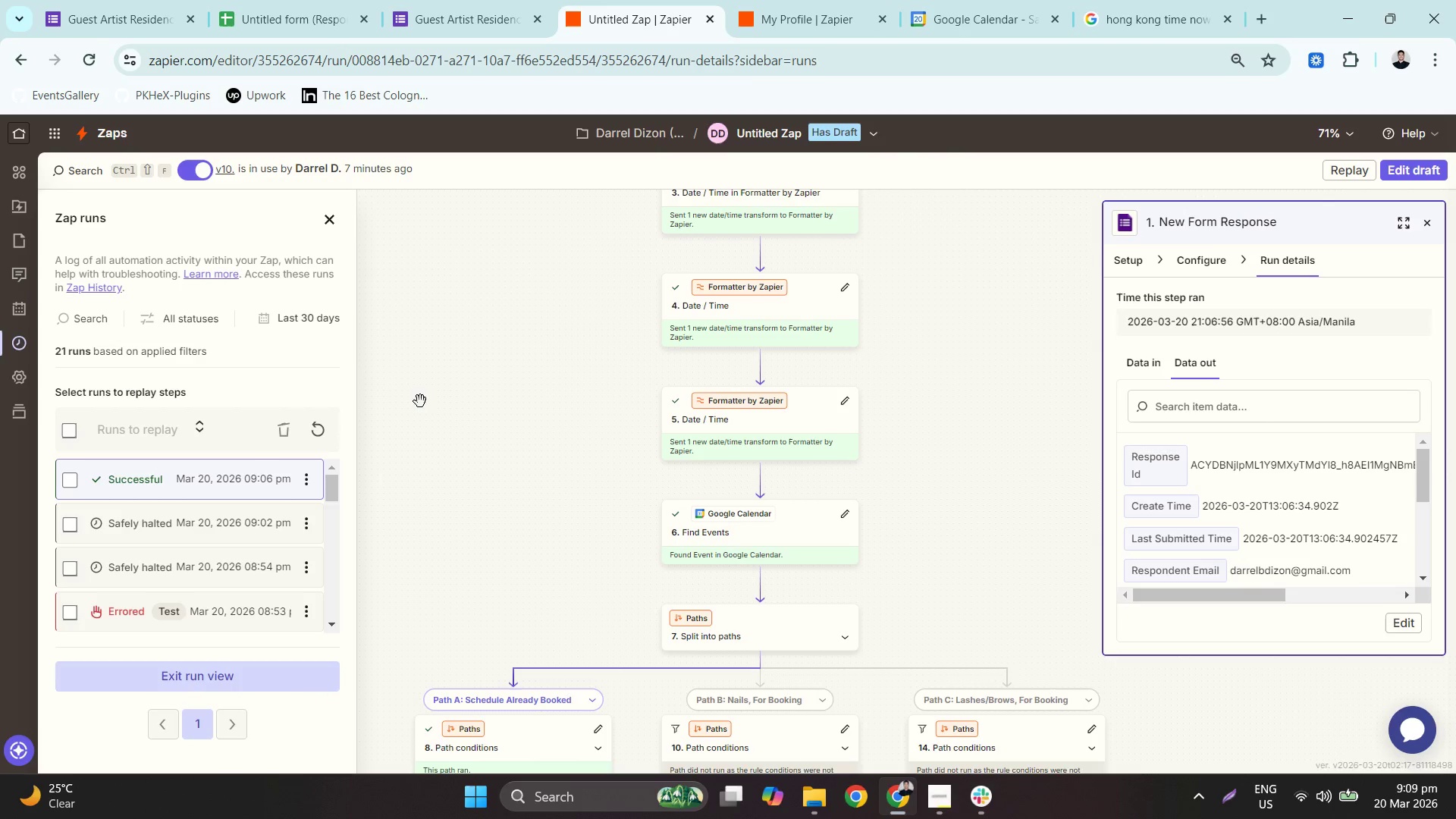 
left_click([492, 0])
 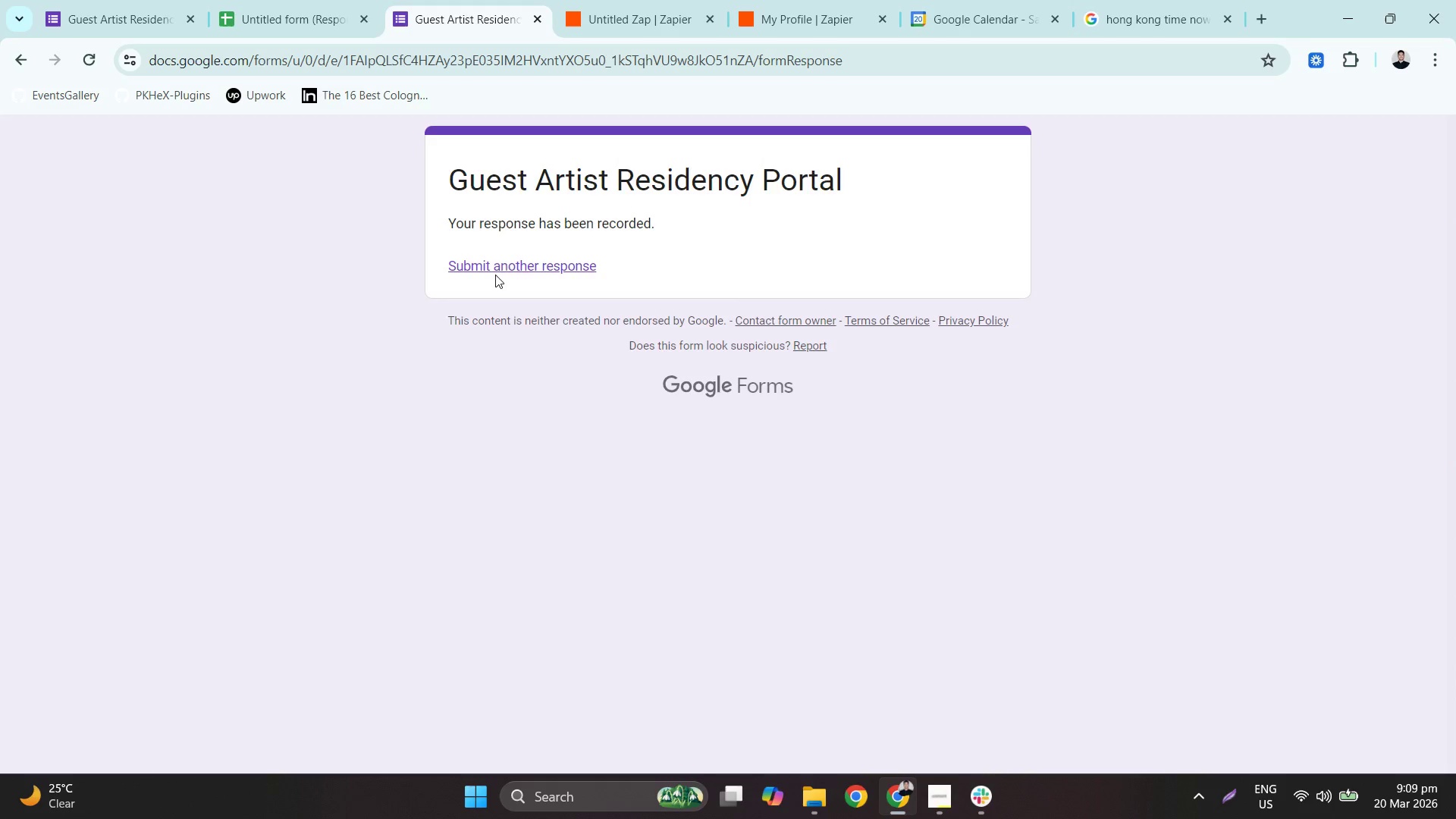 
double_click([491, 265])
 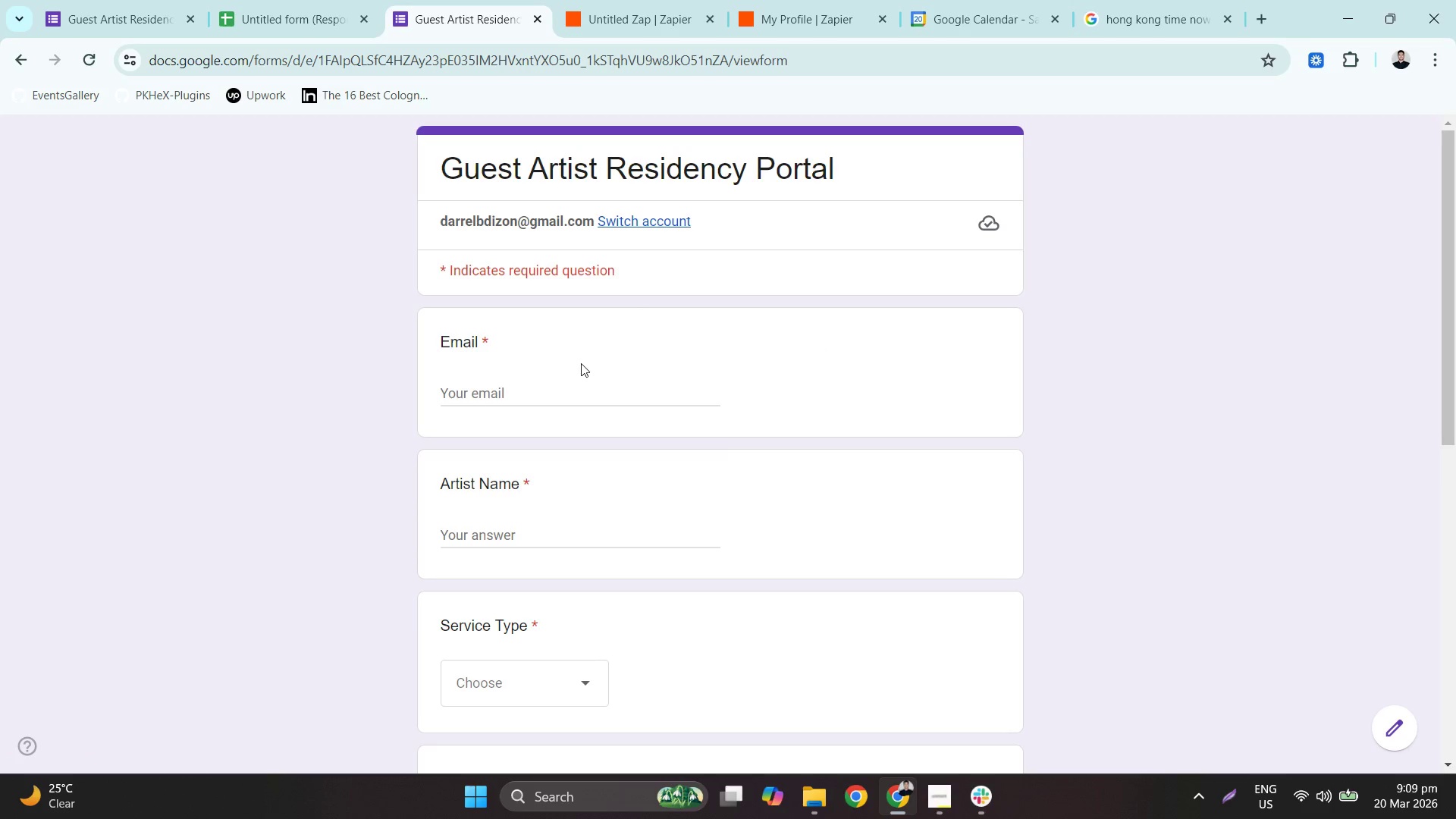 
left_click([568, 394])
 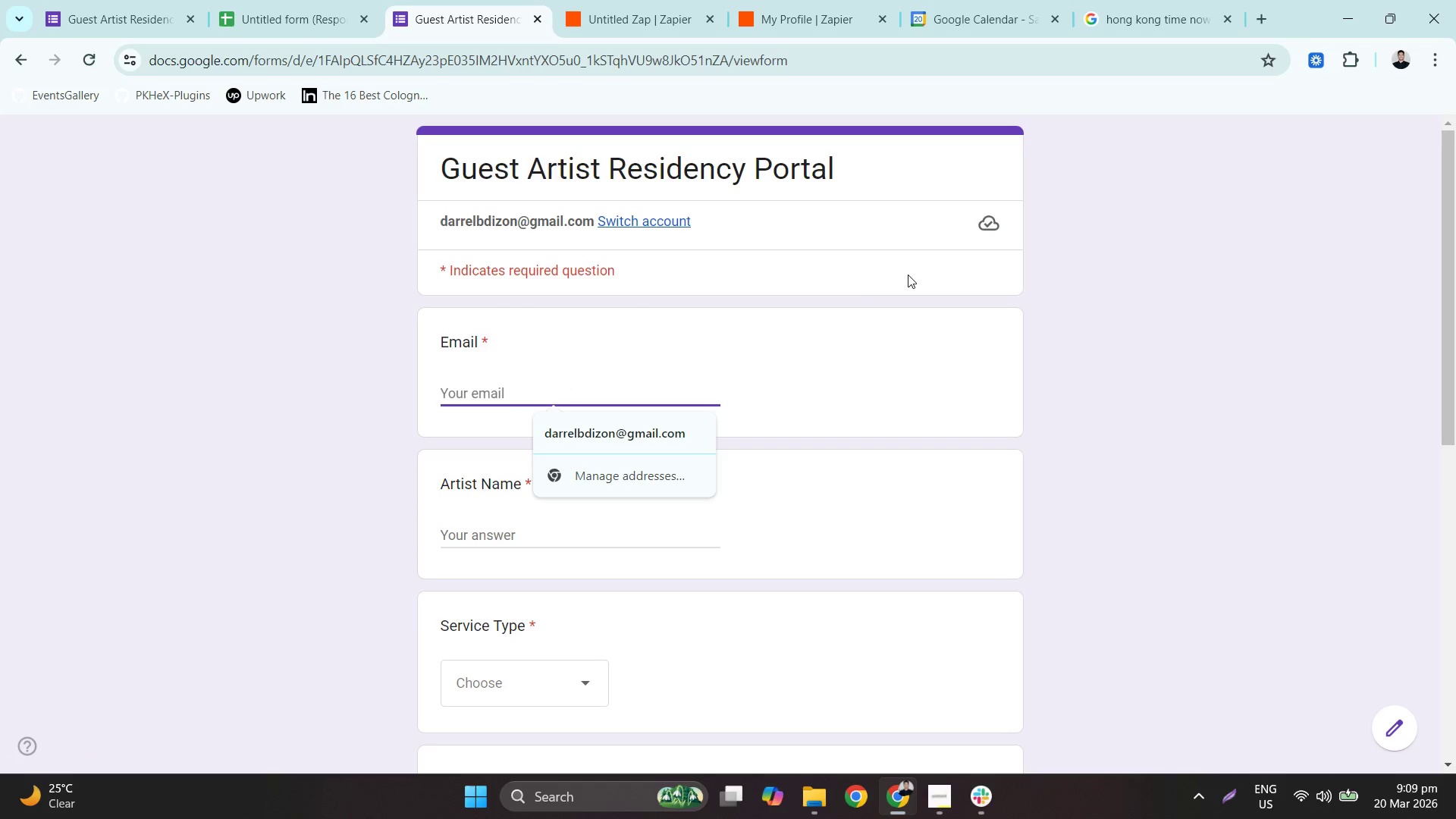 
wait(5.22)
 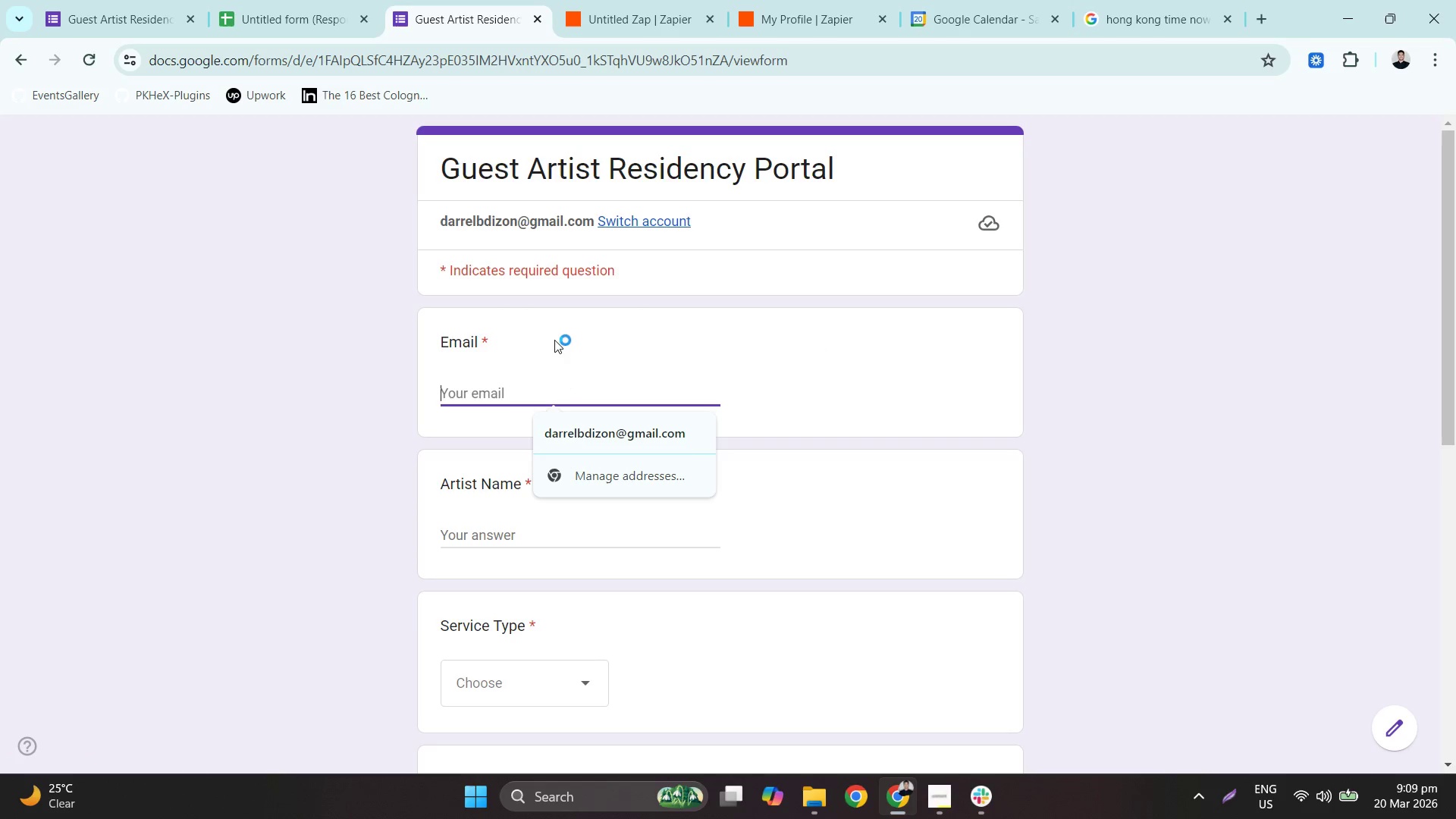 
left_click([588, 426])
 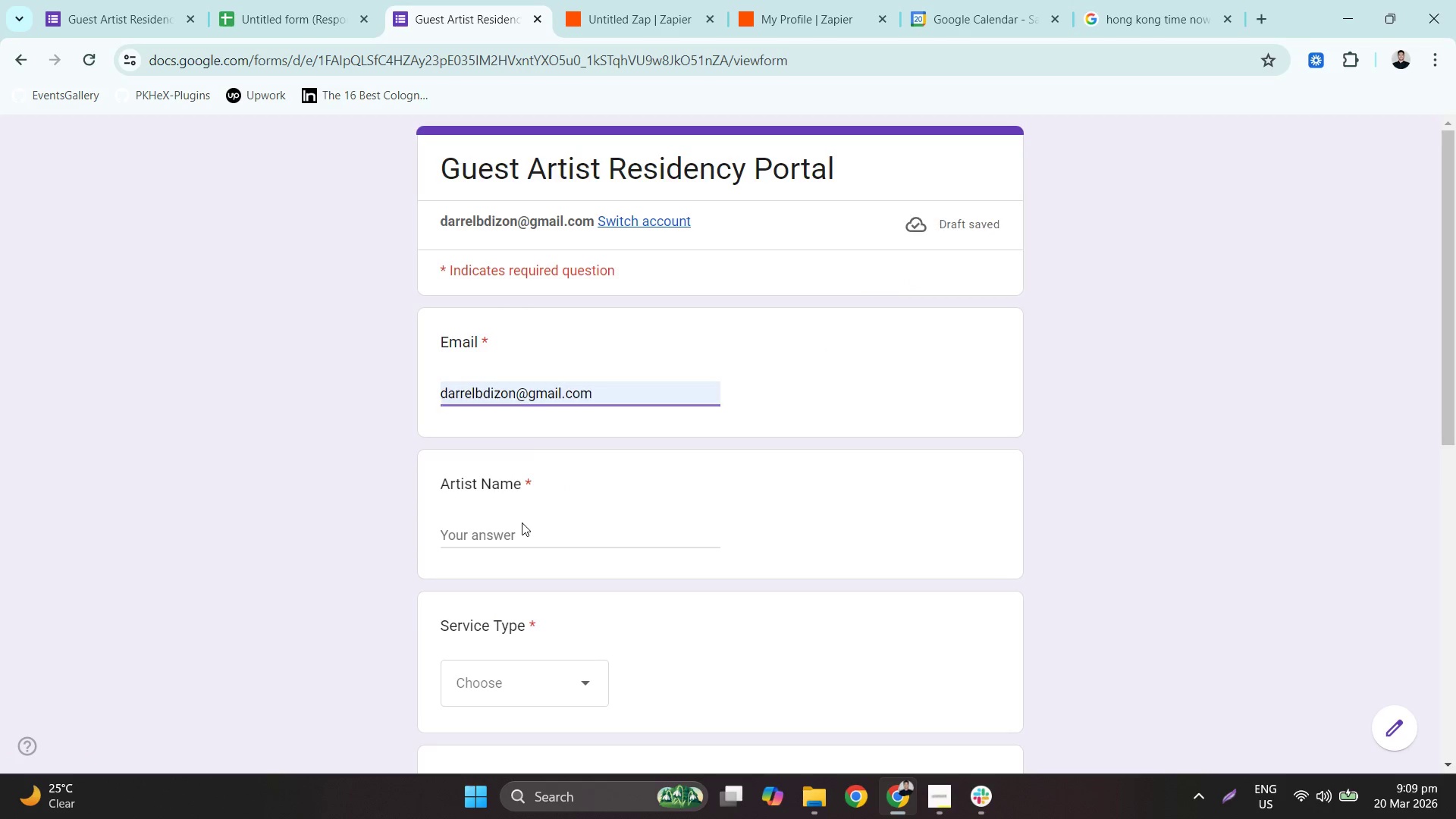 
double_click([519, 530])
 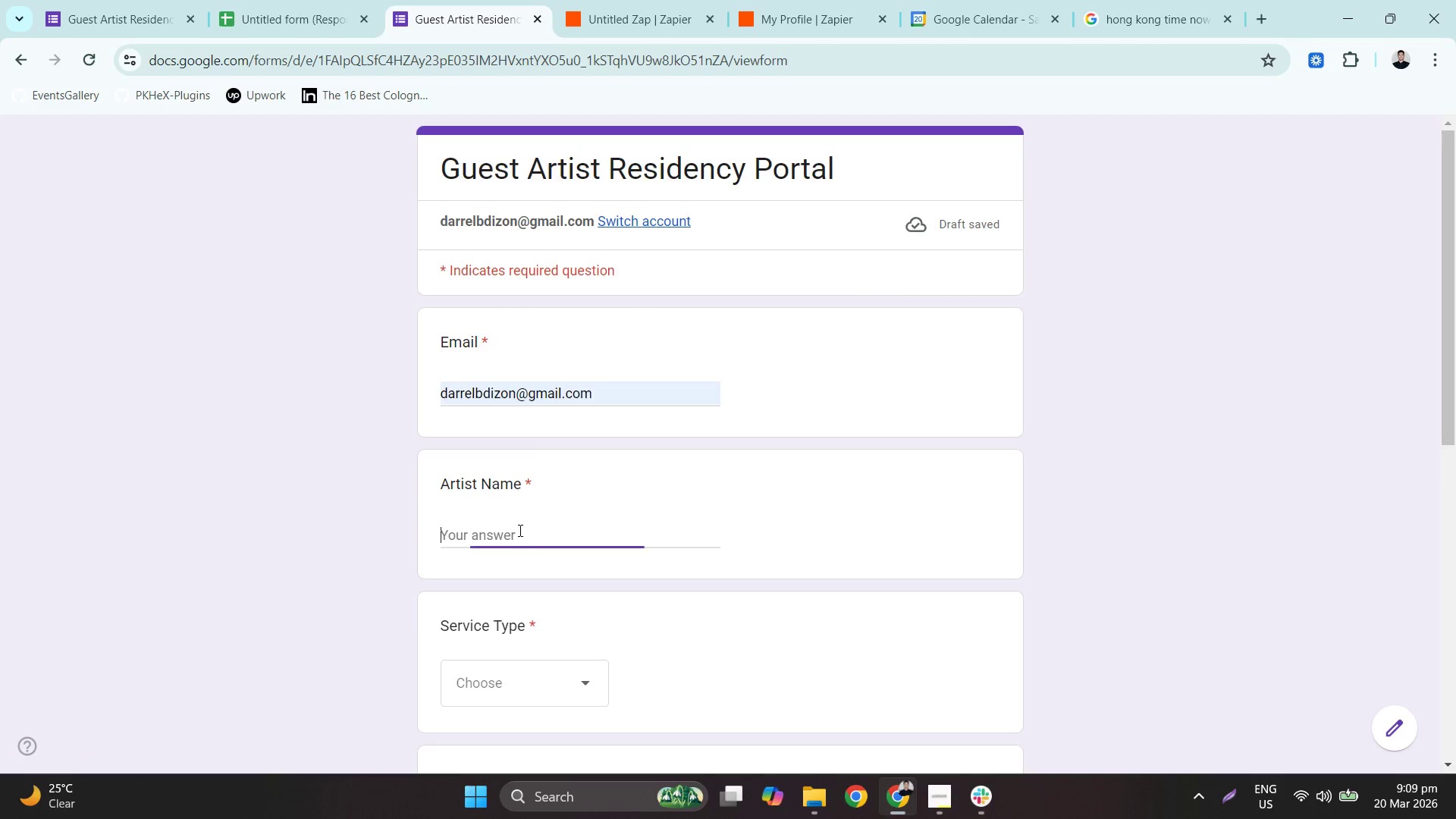 
type(Darrel D)
 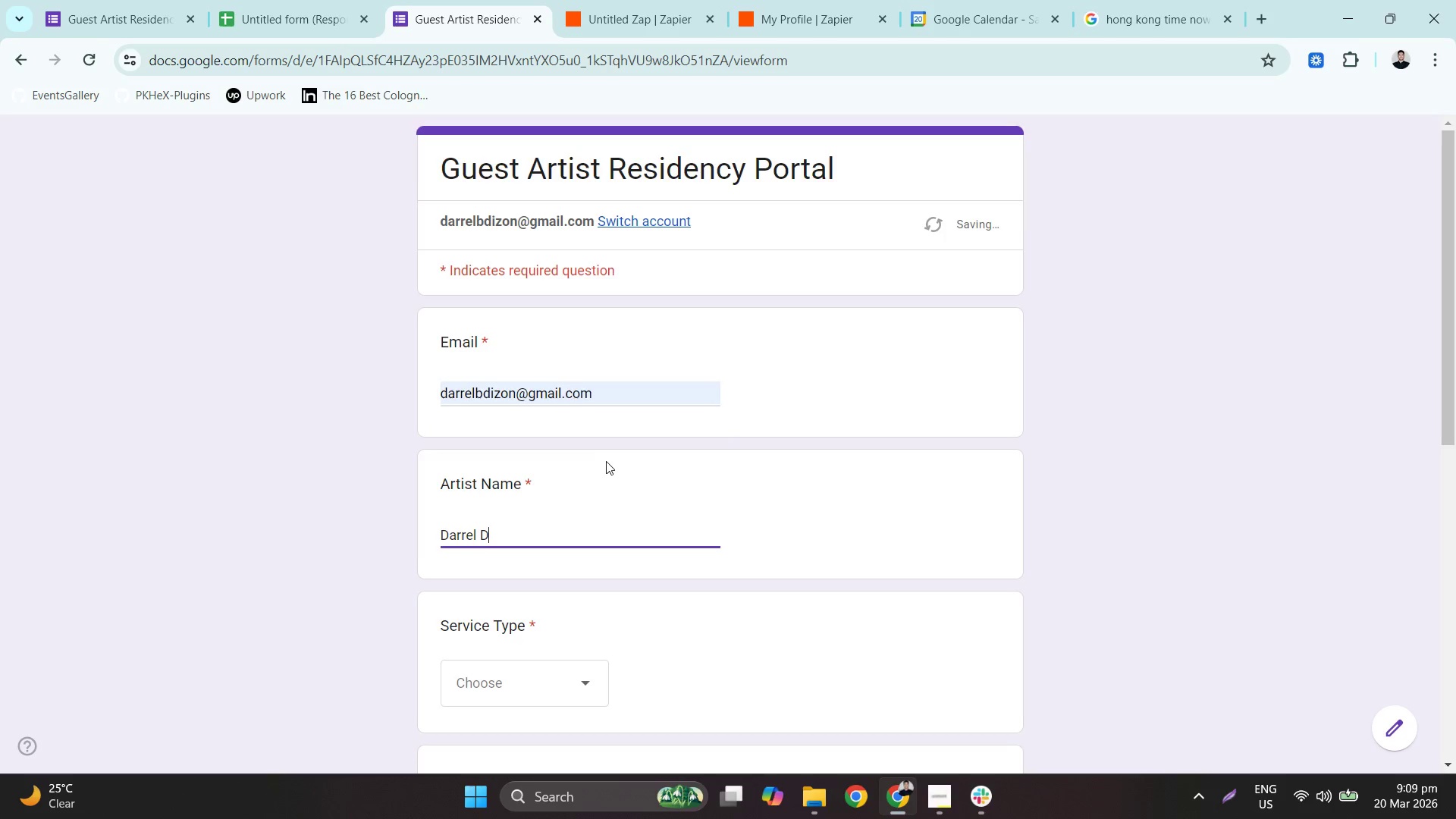 
scroll: coordinate [604, 459], scroll_direction: down, amount: 4.0
 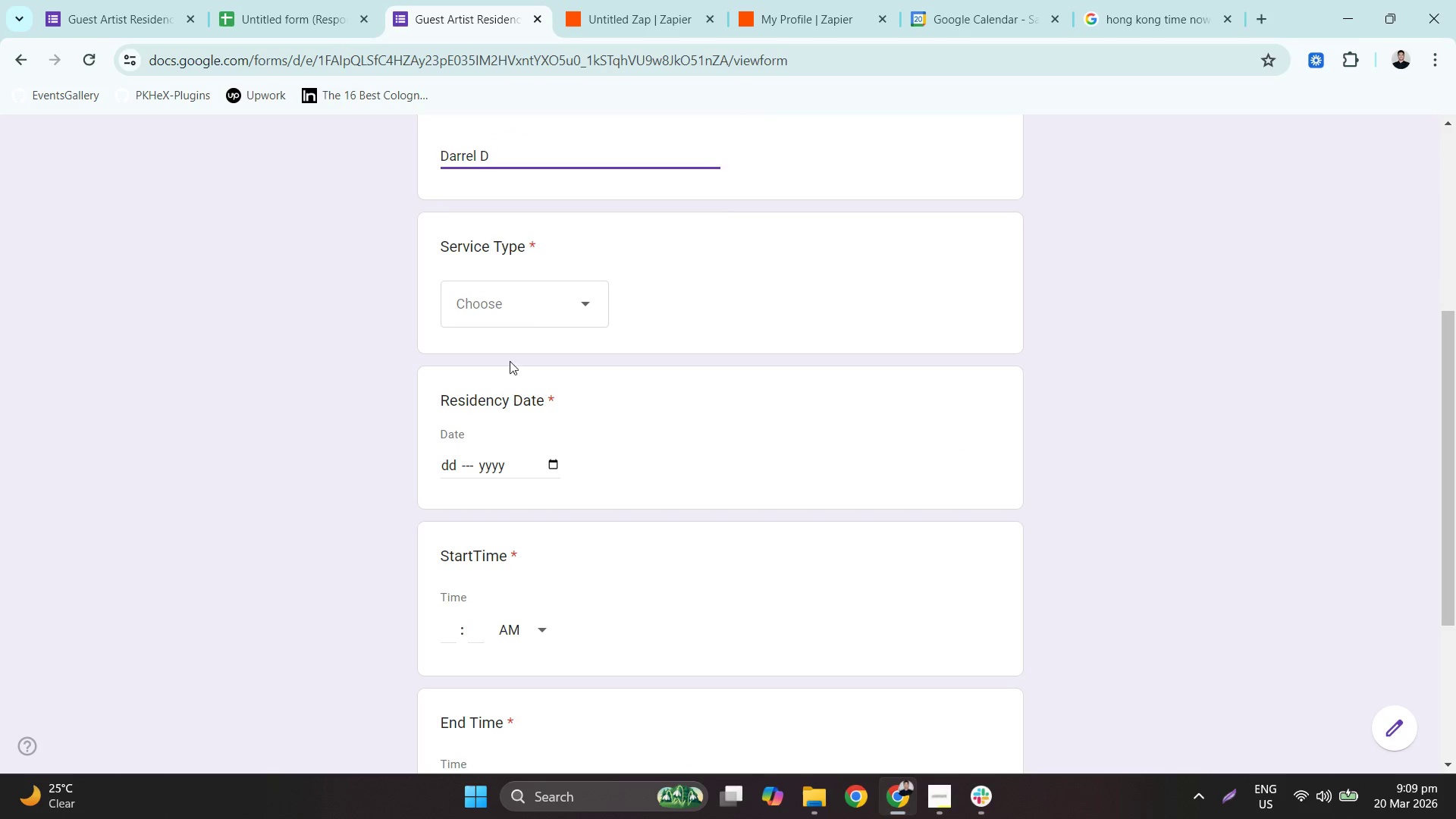 
left_click([520, 313])
 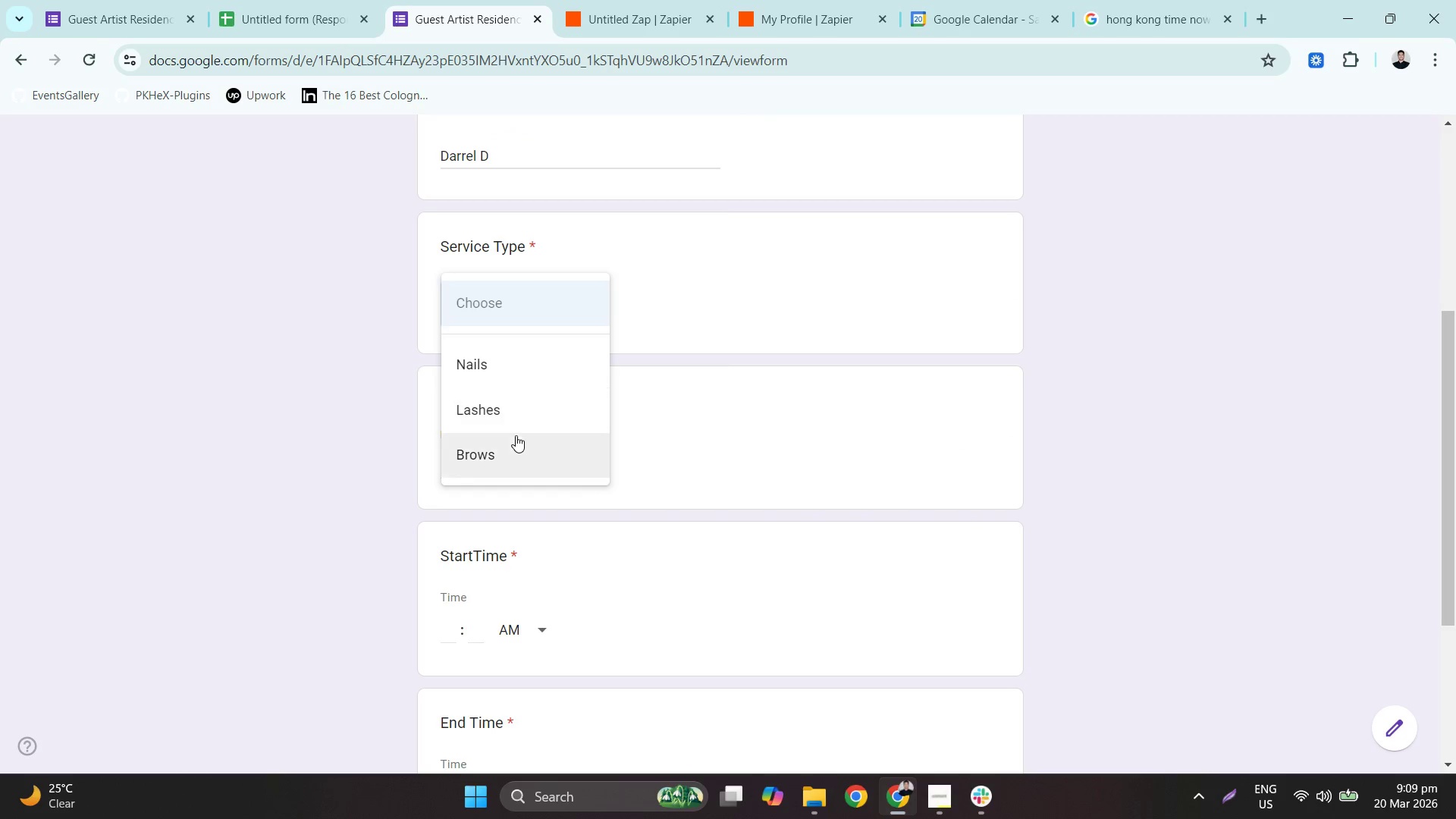 
left_click([513, 450])
 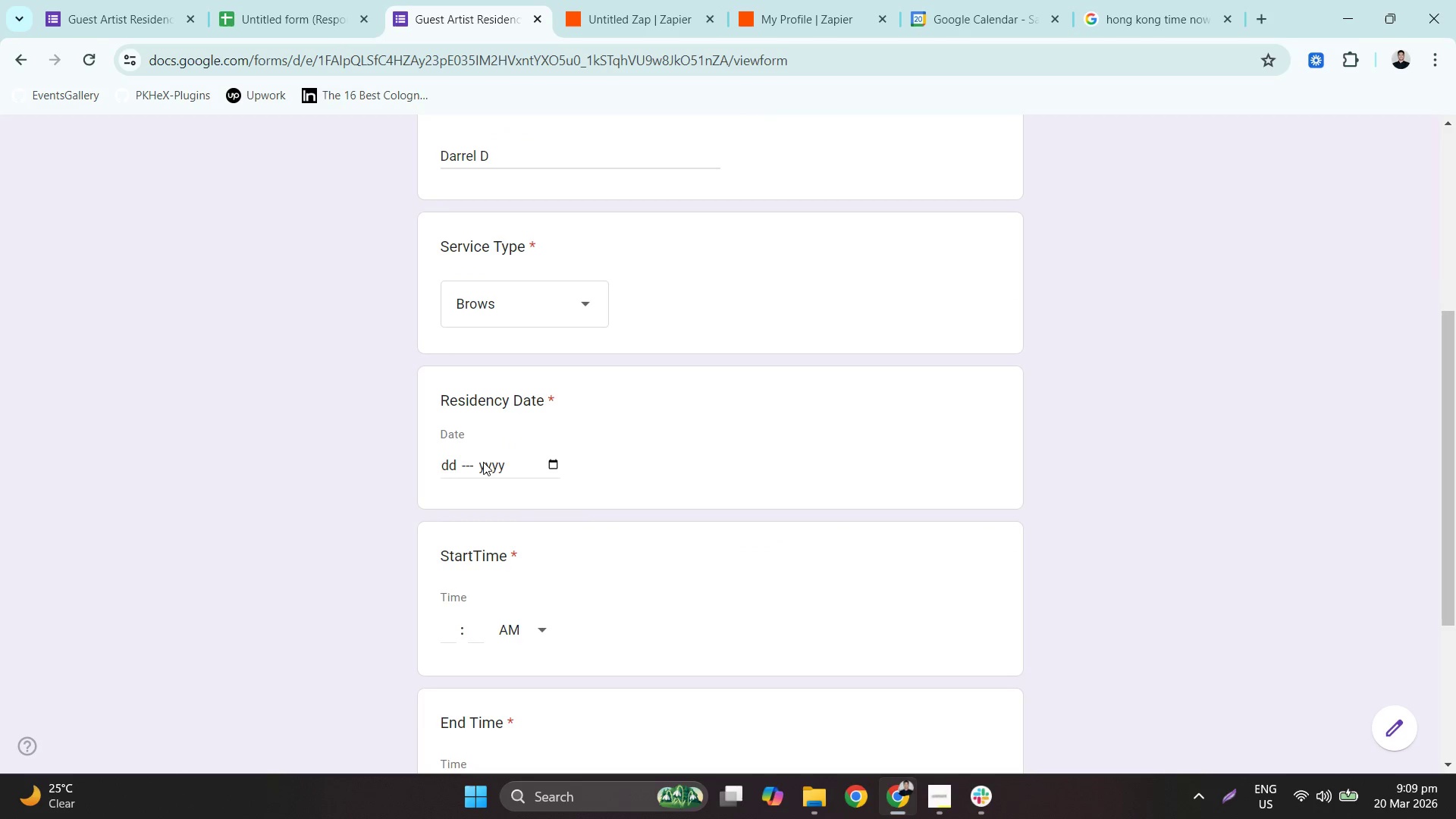 
left_click([456, 469])
 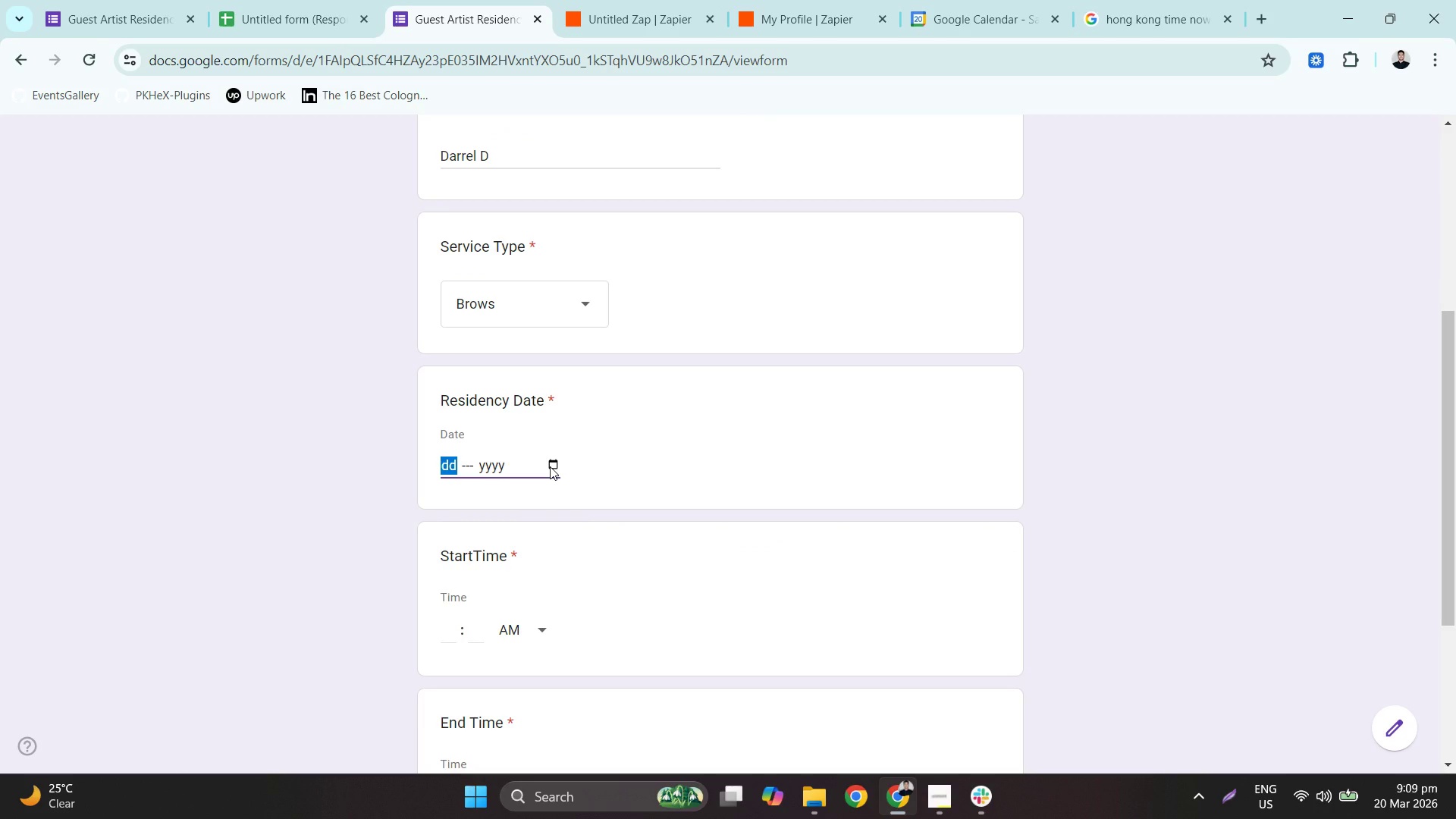 
left_click([550, 466])
 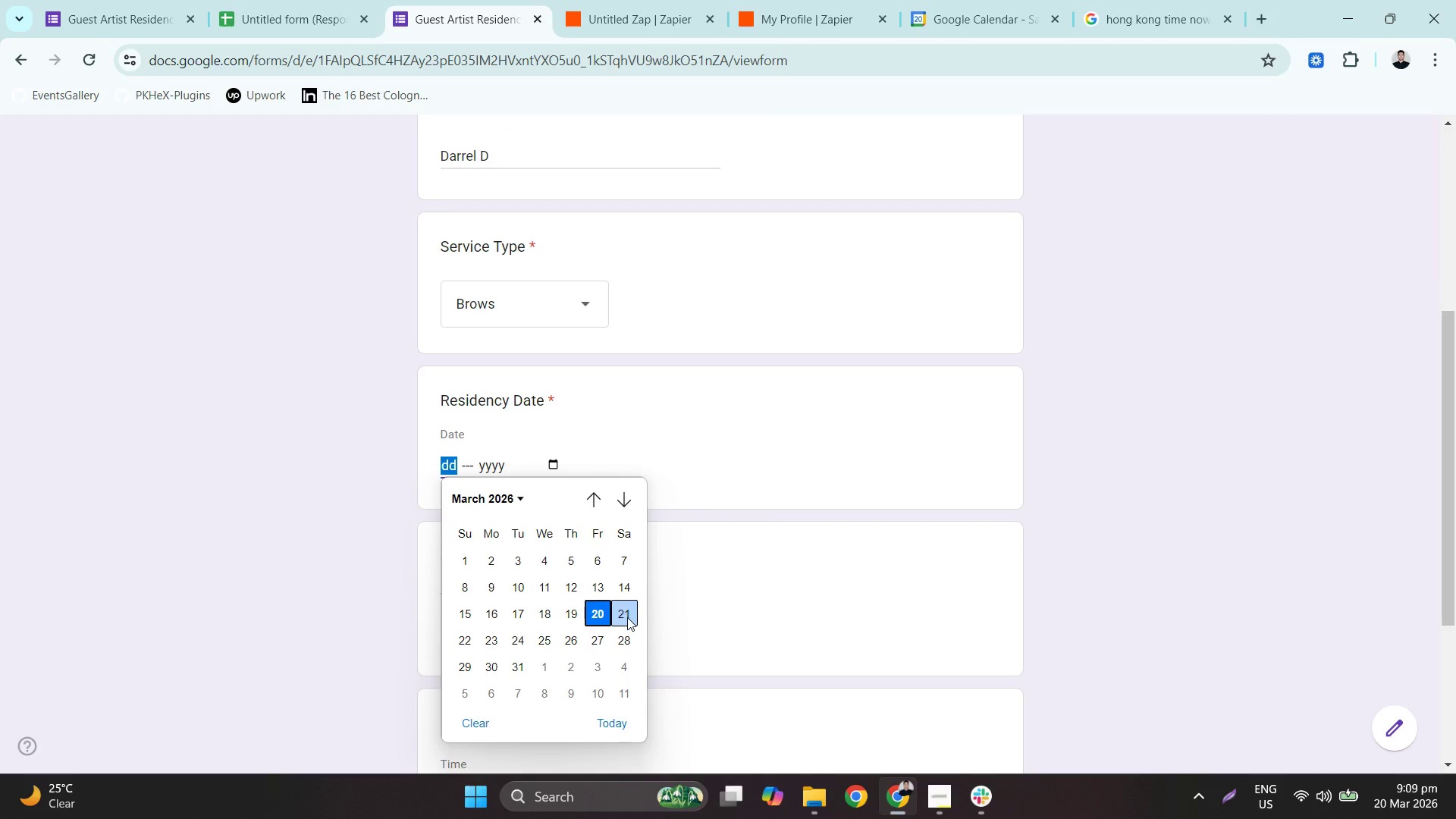 
scroll: coordinate [614, 606], scroll_direction: down, amount: 3.0
 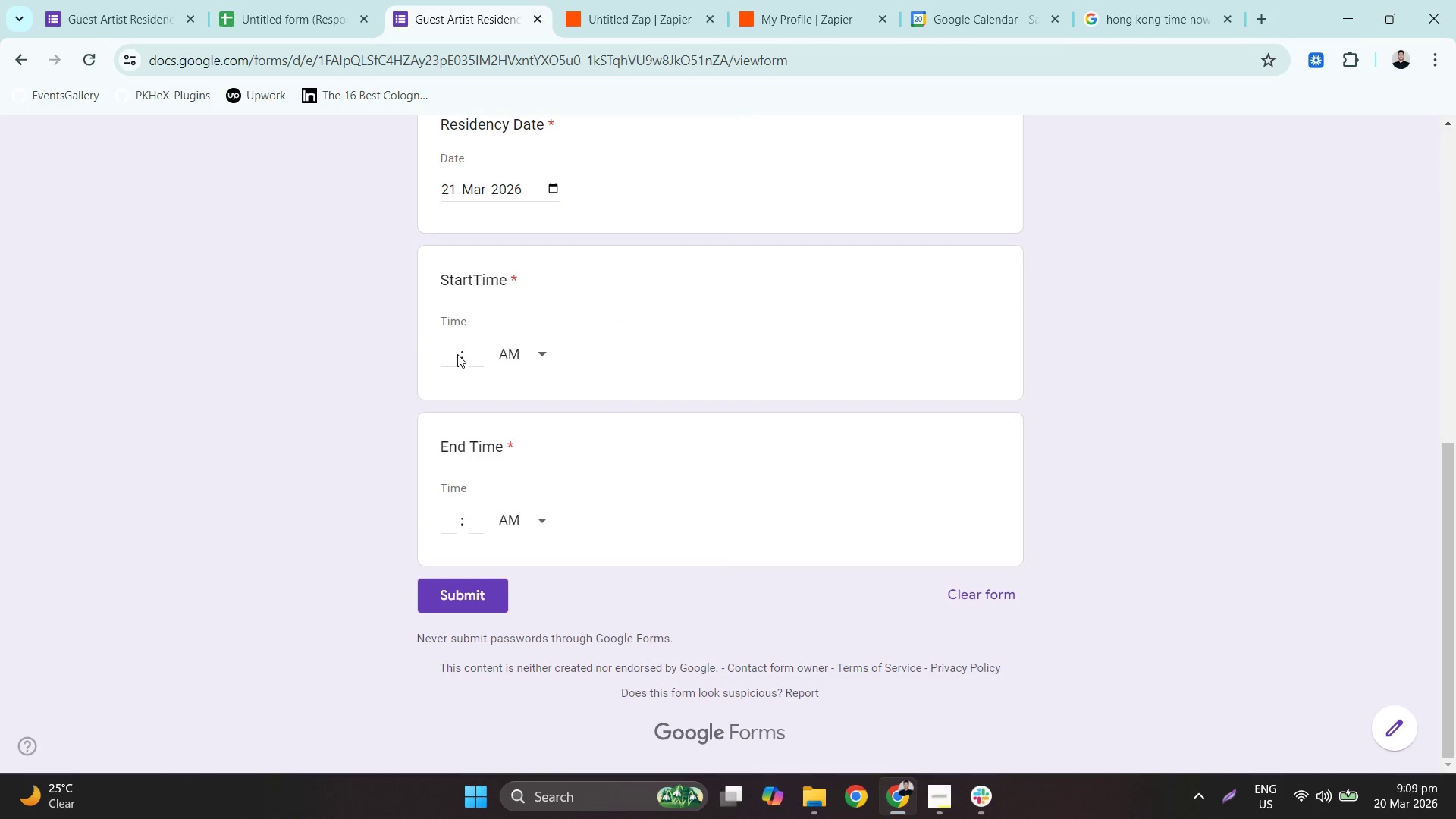 
double_click([457, 354])
 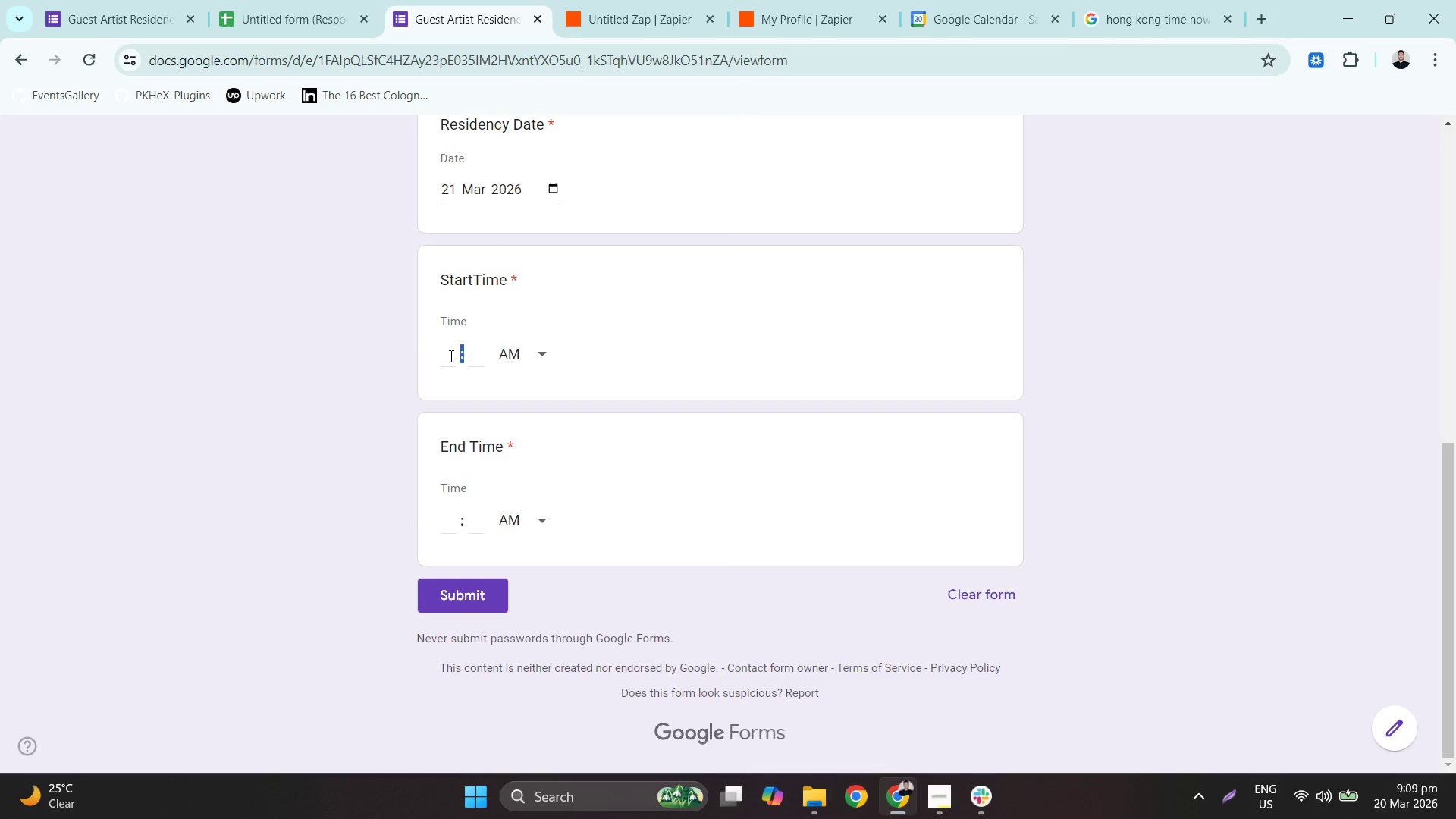 
triple_click([450, 356])
 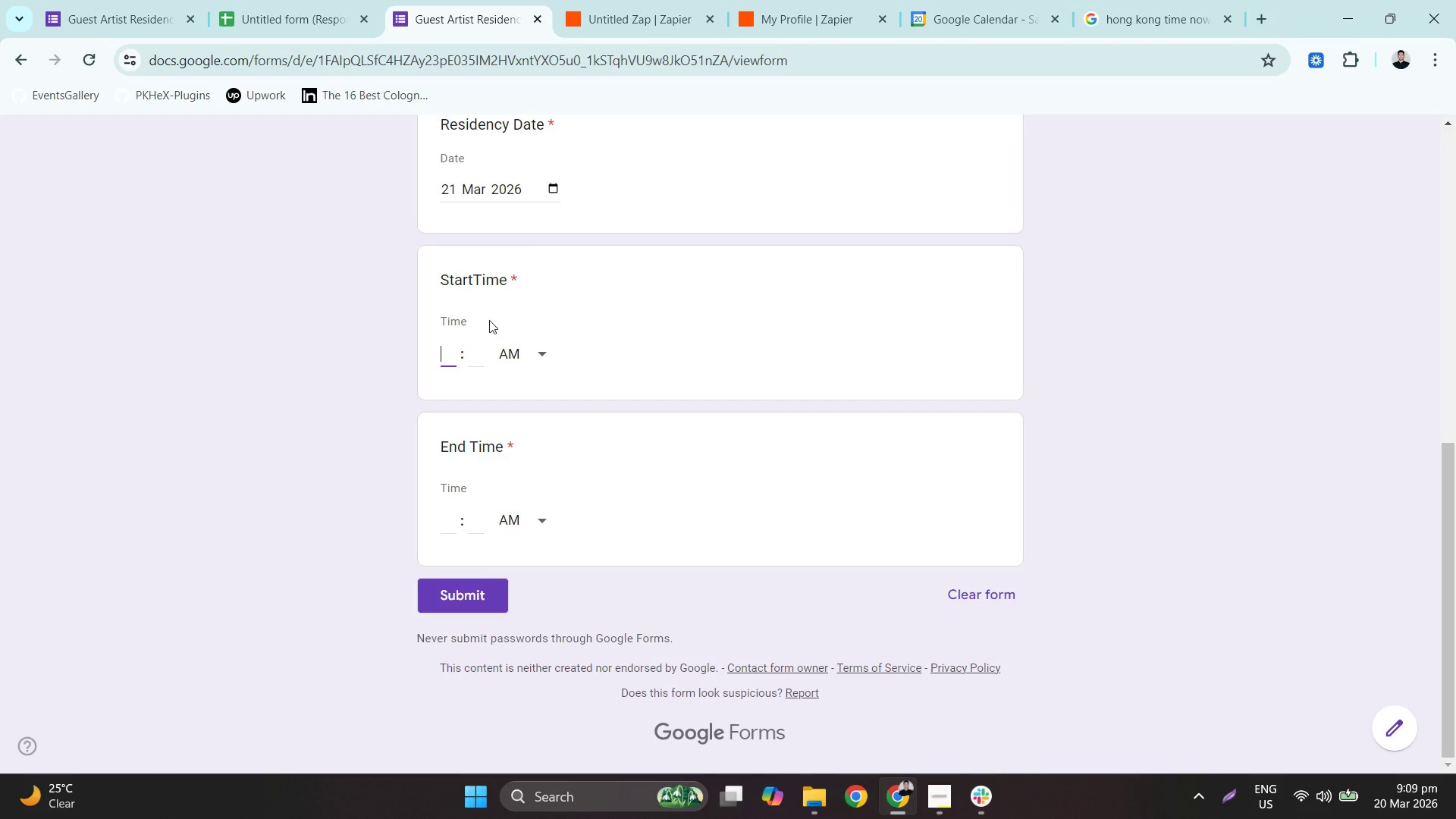 
key(Numpad1)
 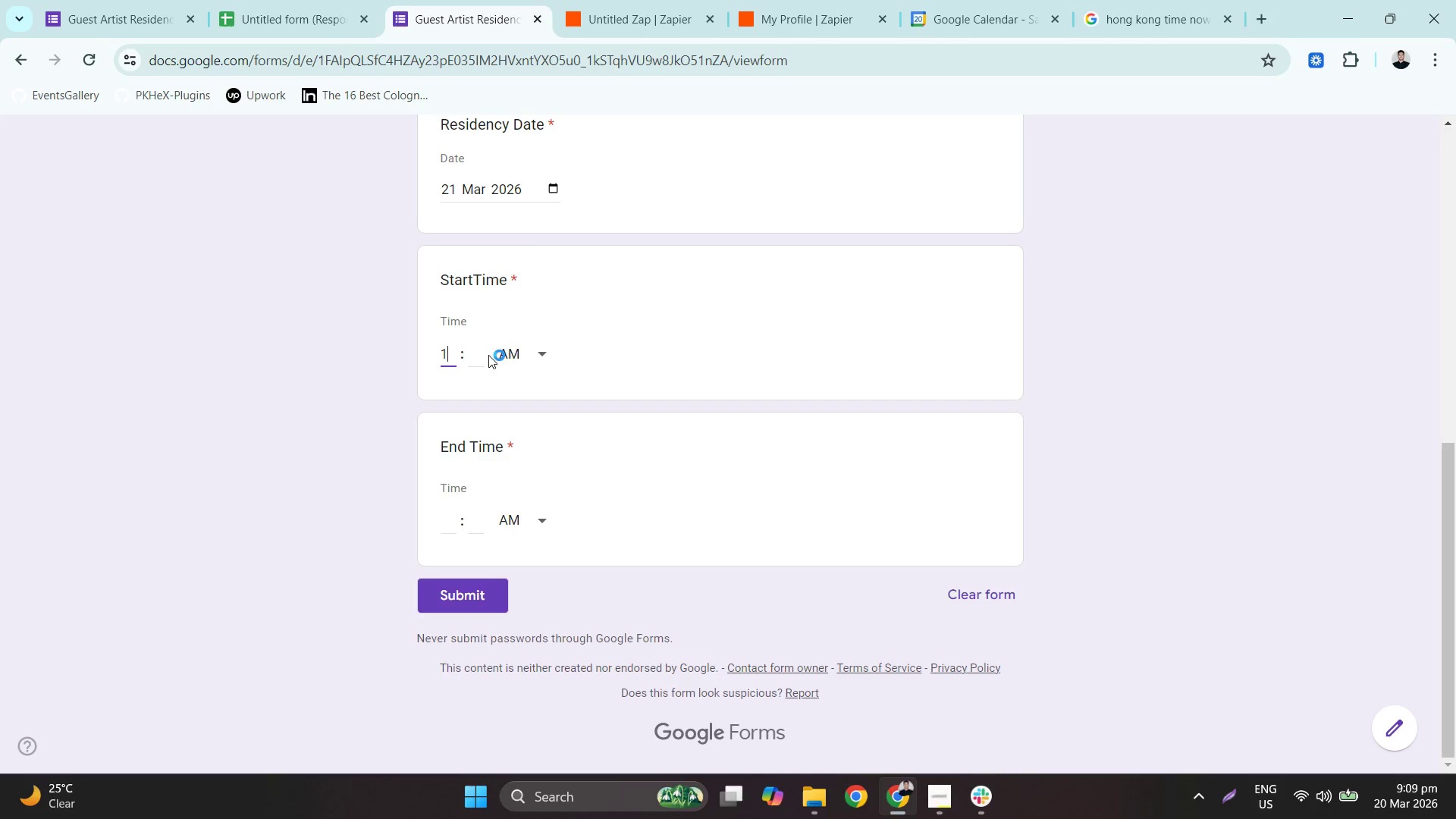 
key(Numpad0)
 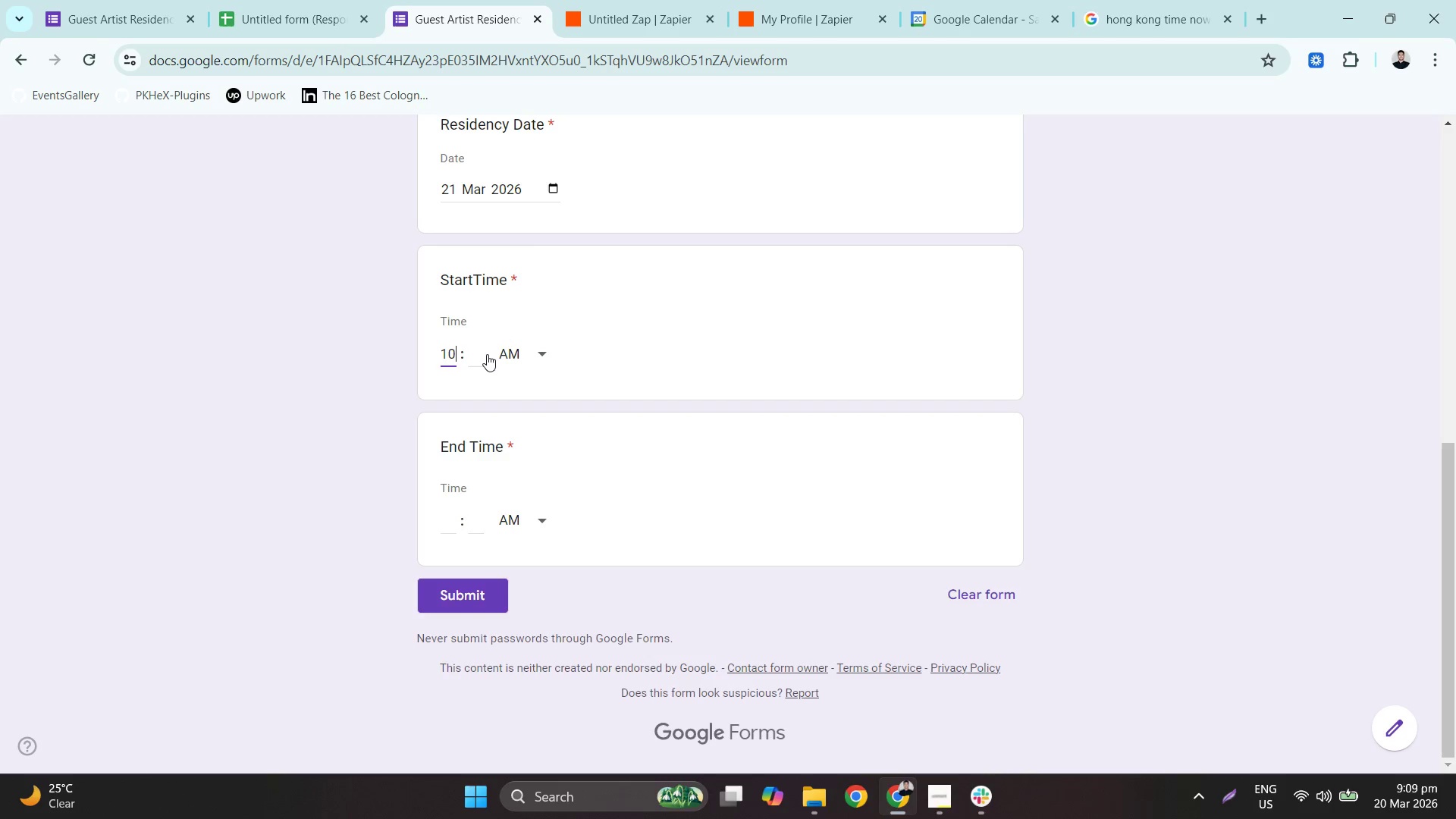 
left_click([487, 353])
 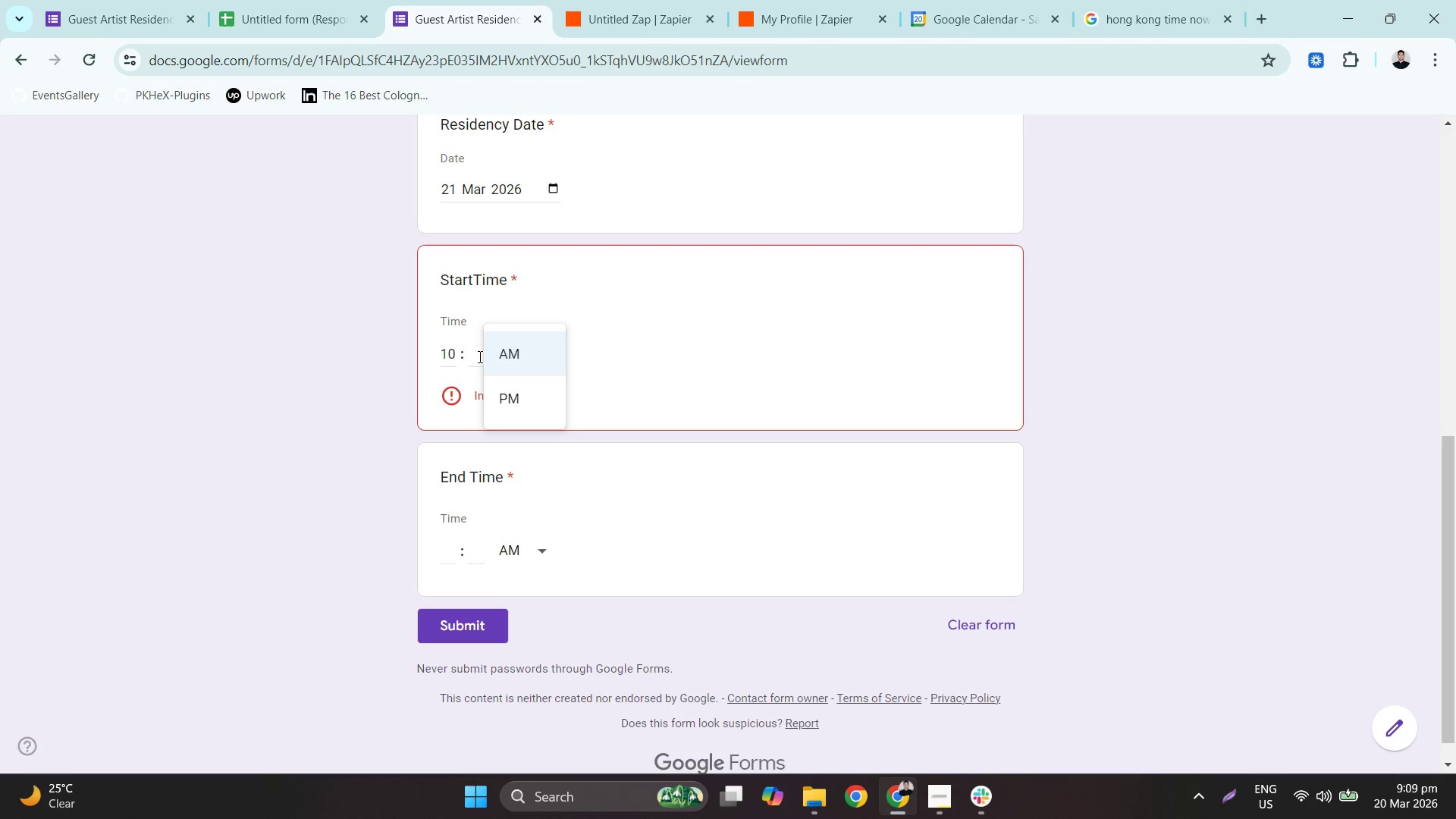 
left_click([476, 356])
 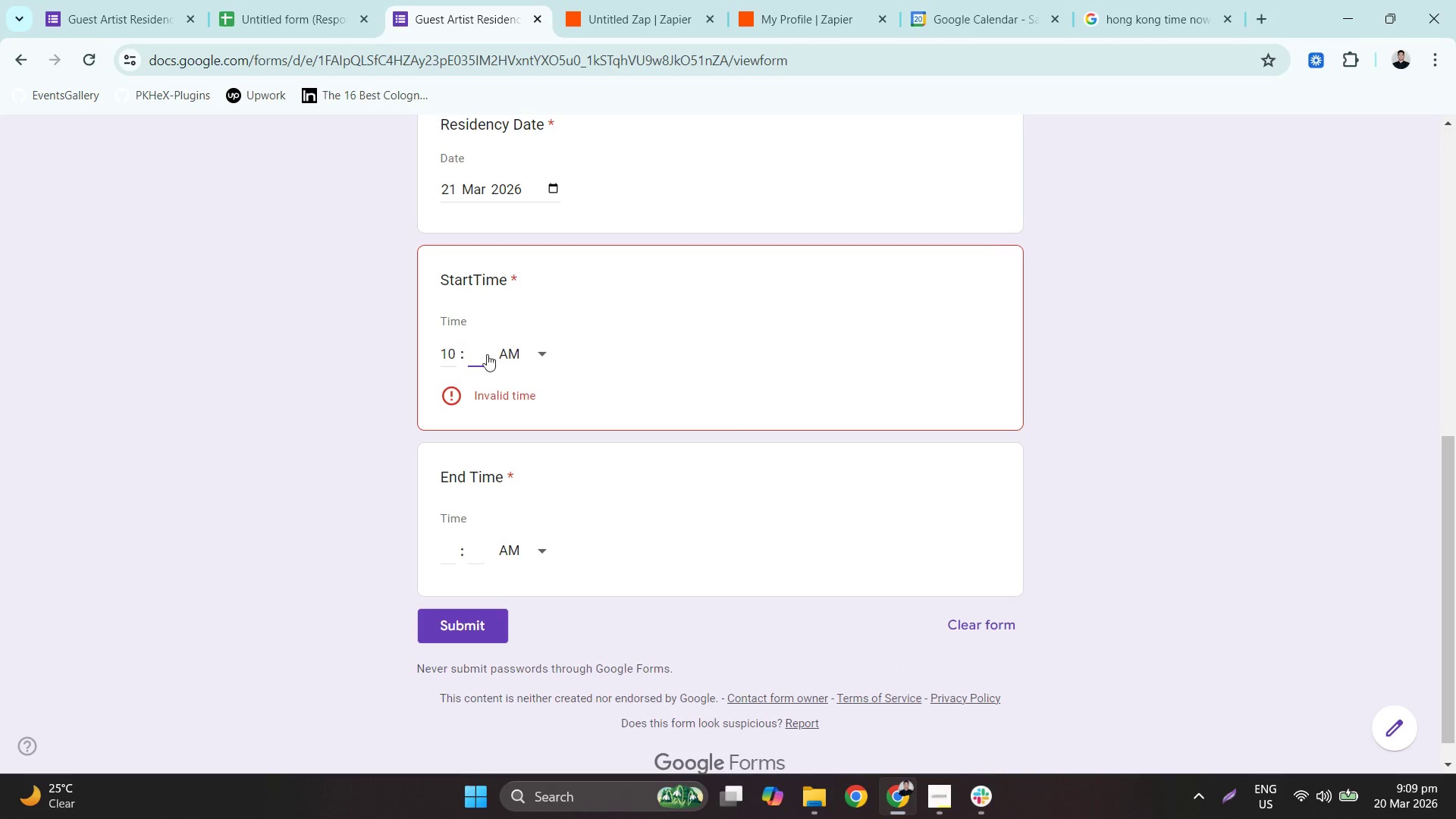 
key(Numpad1)
 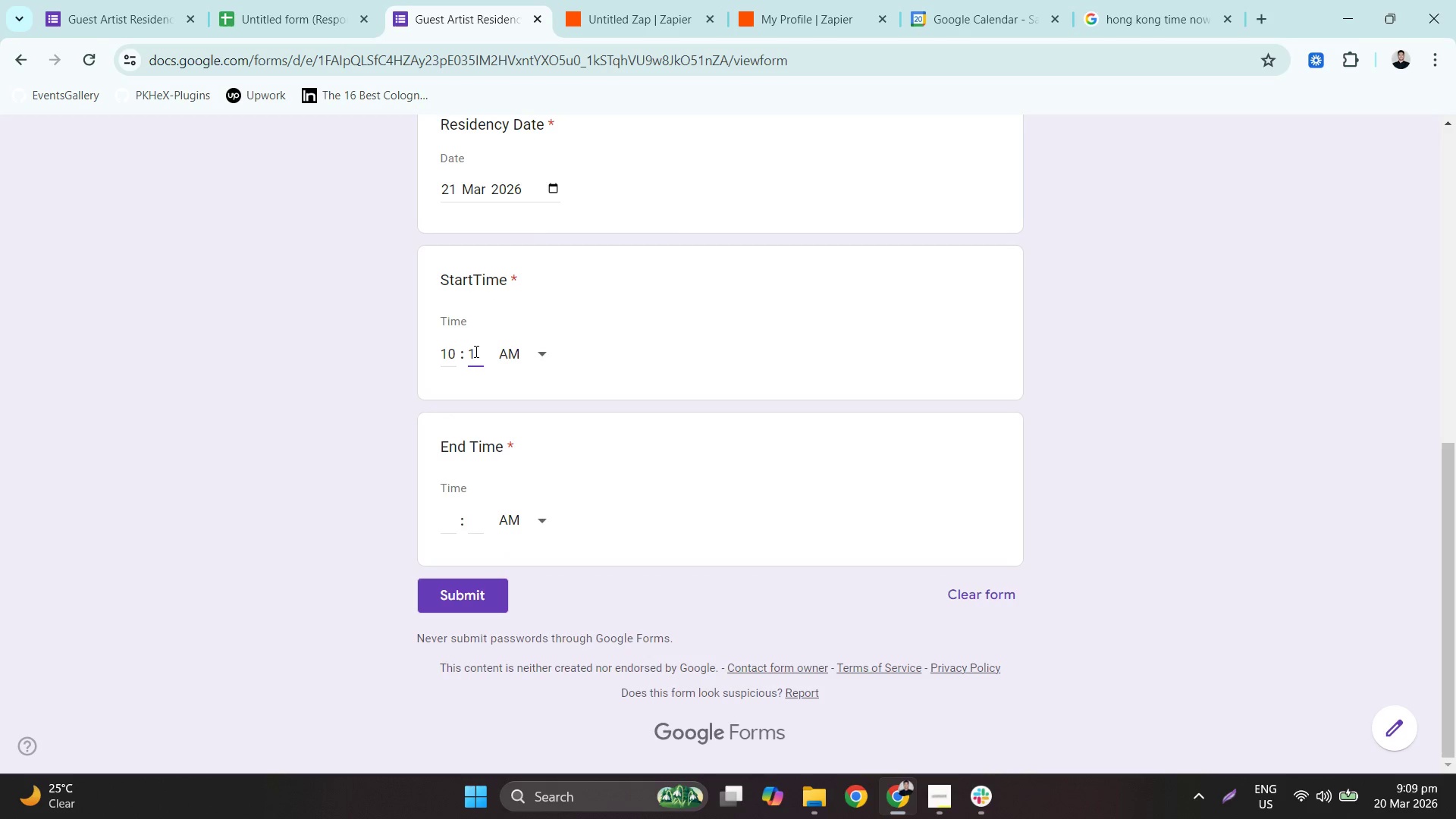 
left_click_drag(start_coordinate=[475, 351], to_coordinate=[466, 351])
 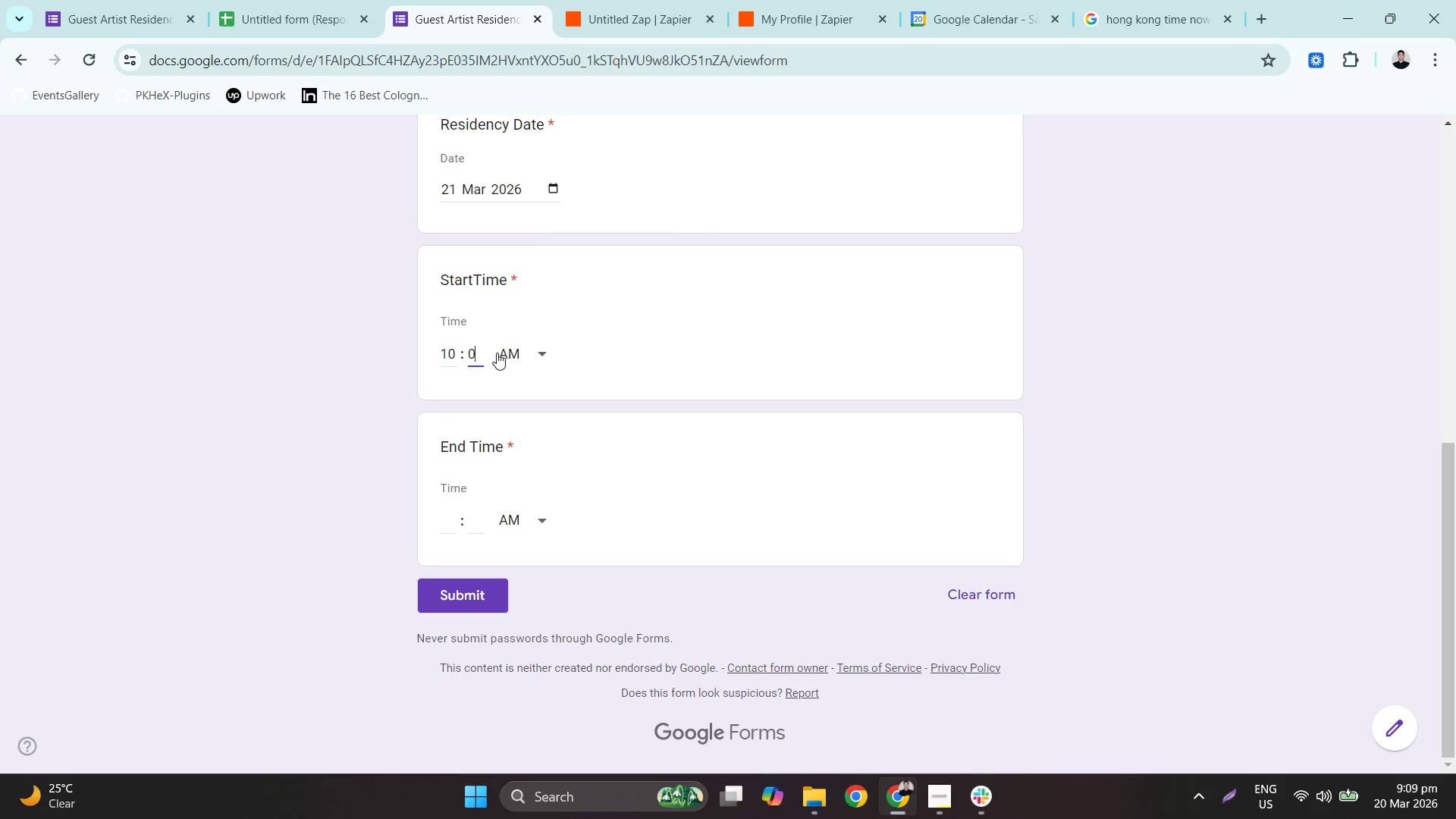 
key(Numpad0)
 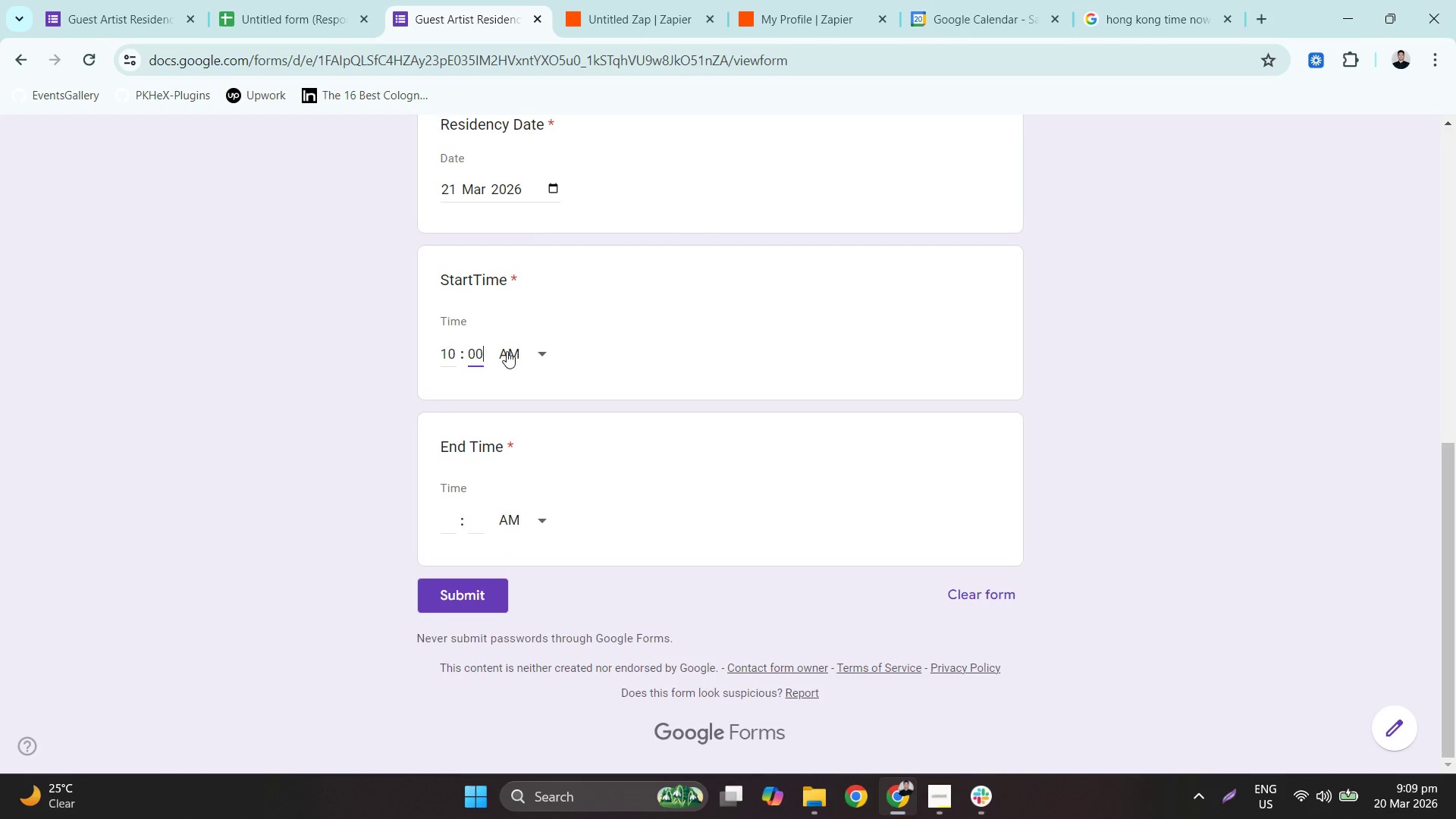 
key(Numpad0)
 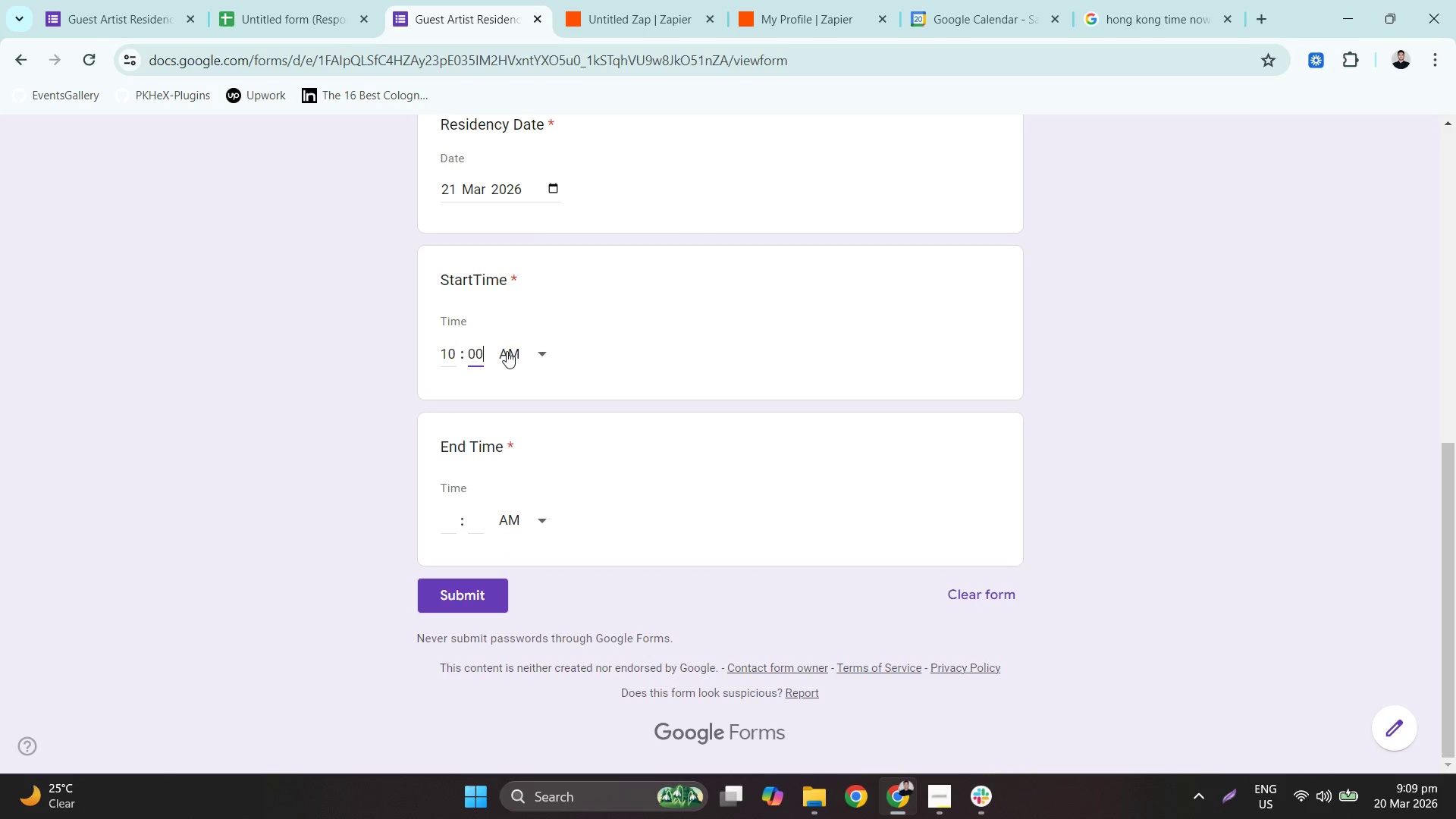 
left_click([507, 351])
 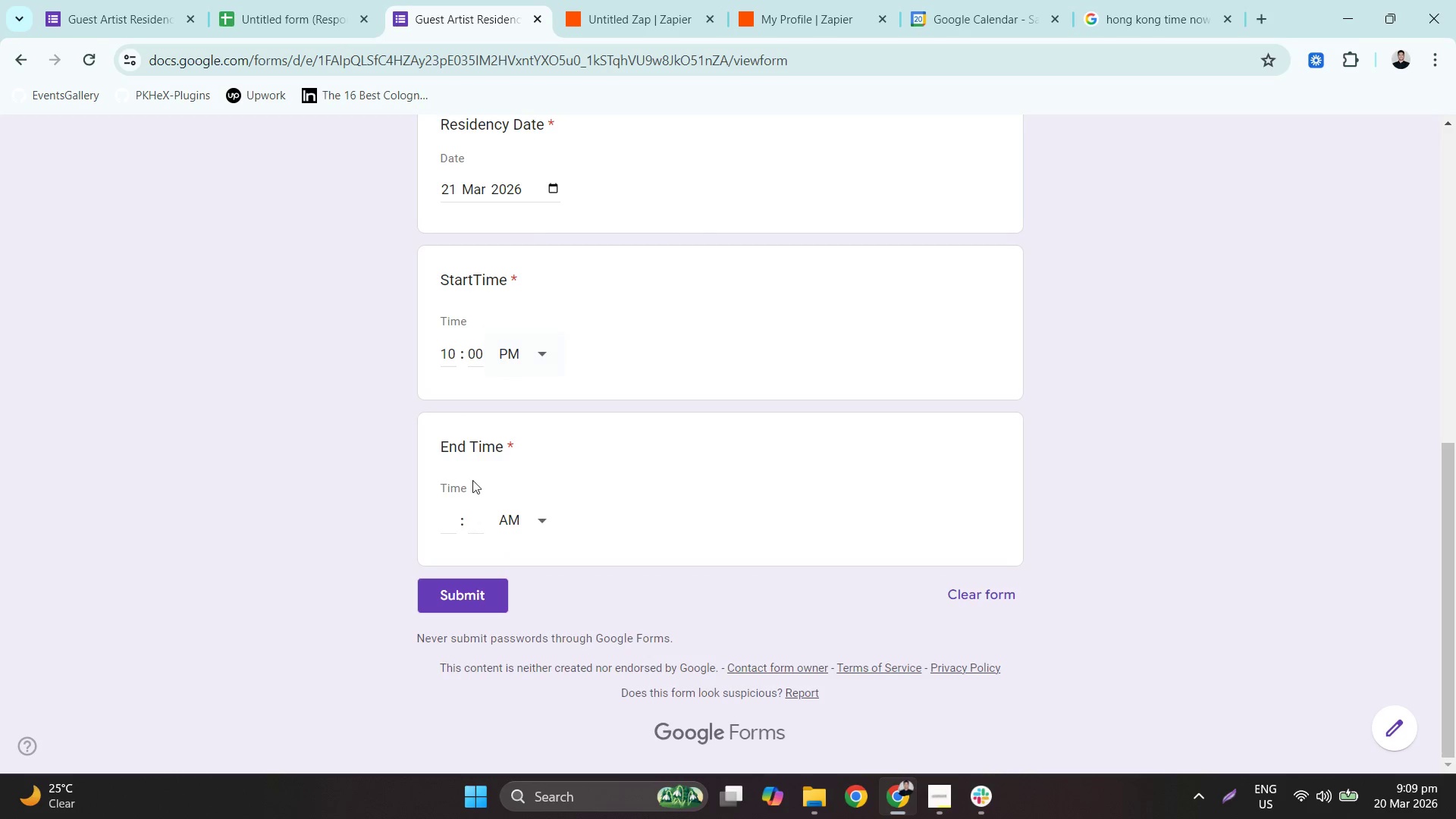 
left_click([453, 521])
 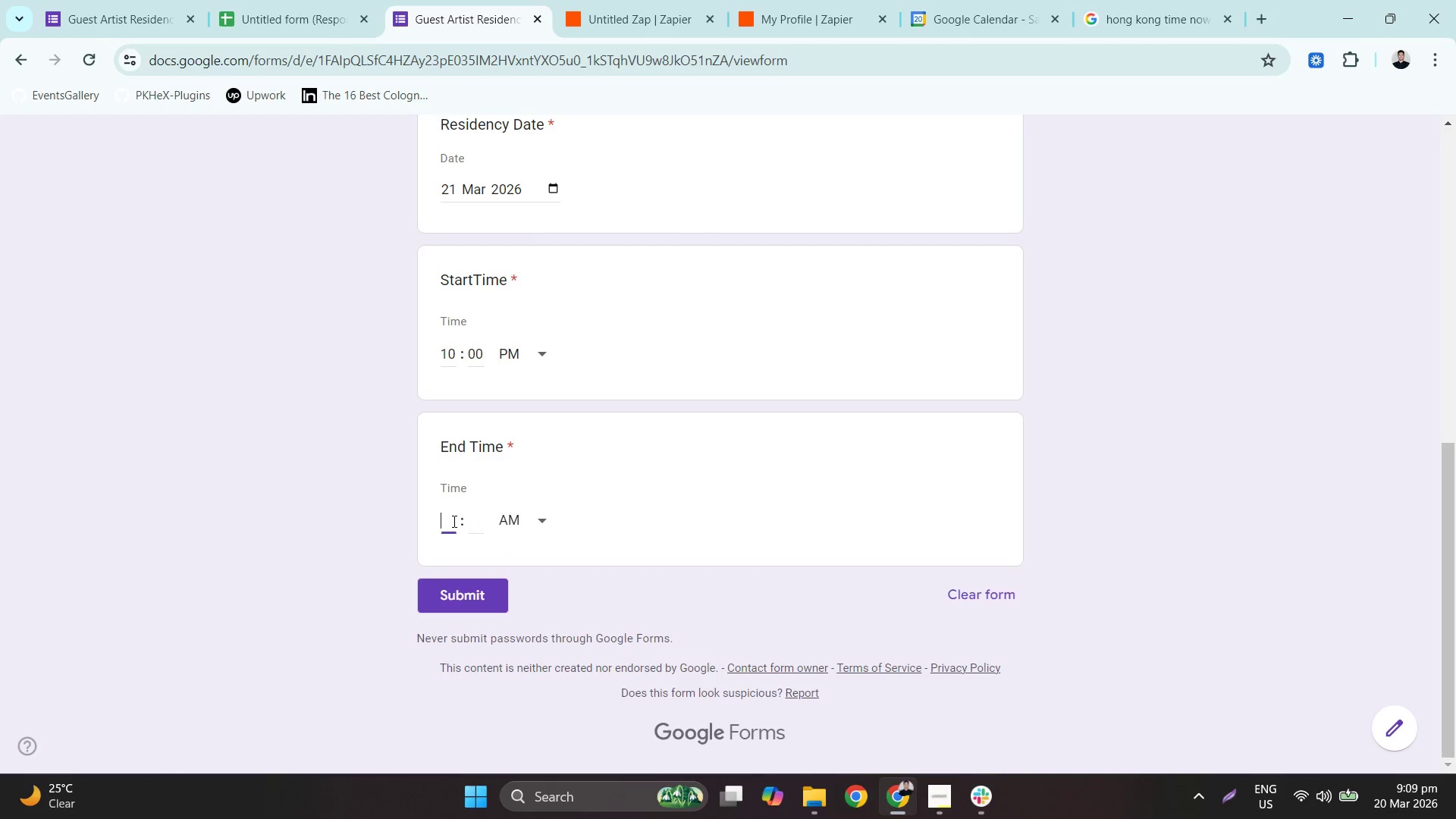 
key(Numpad1)
 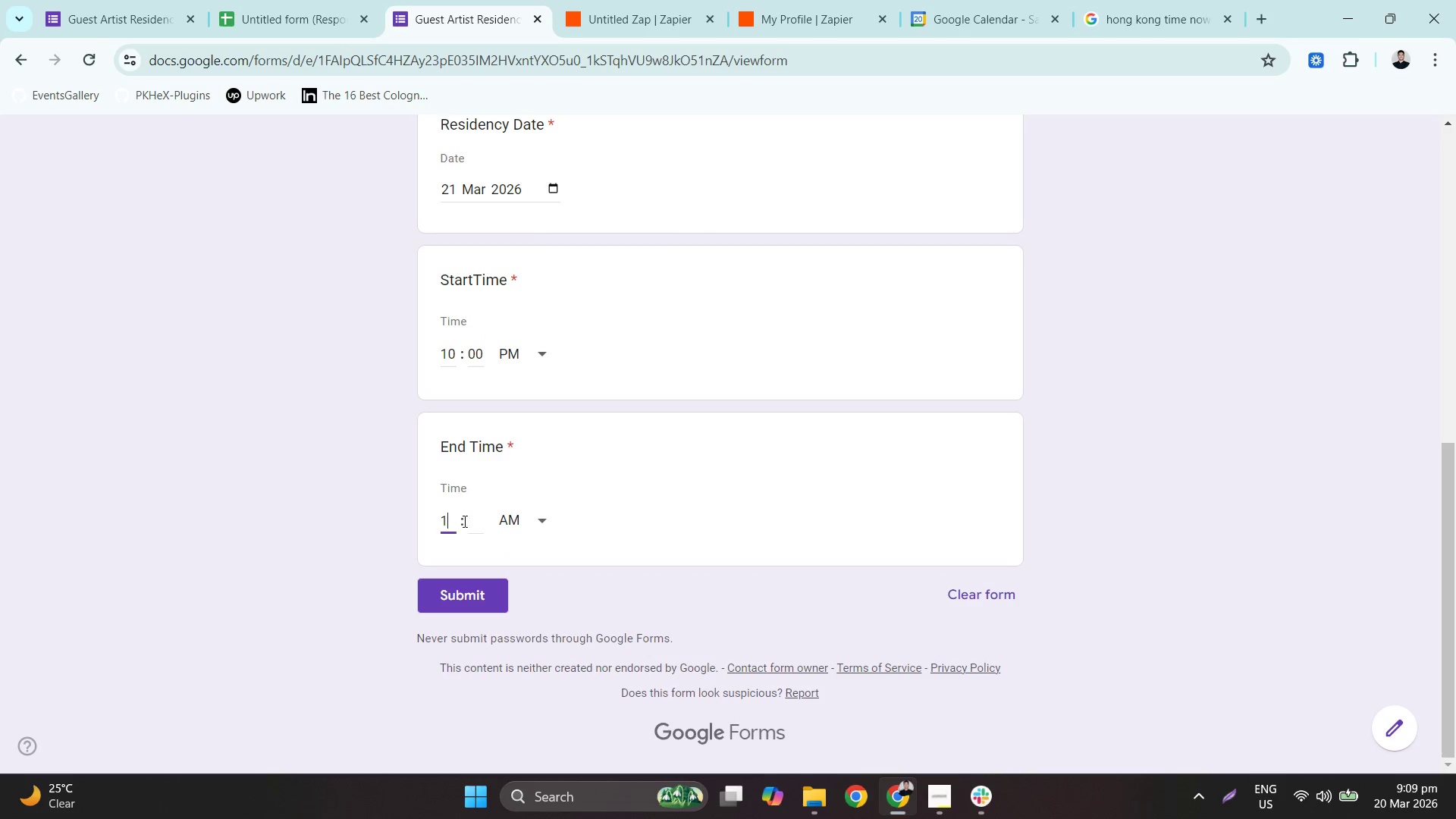 
key(Numpad1)
 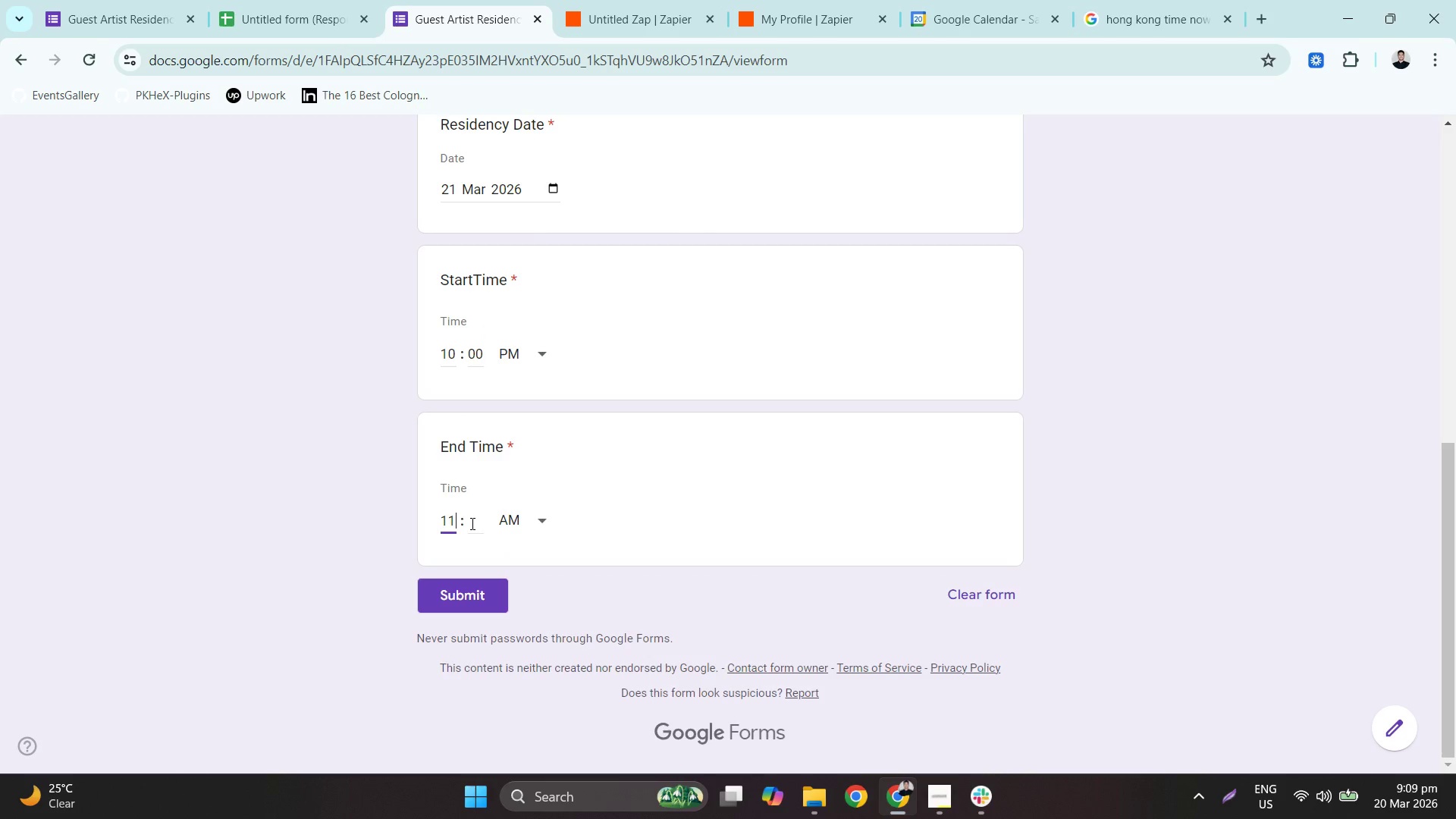 
left_click([471, 523])
 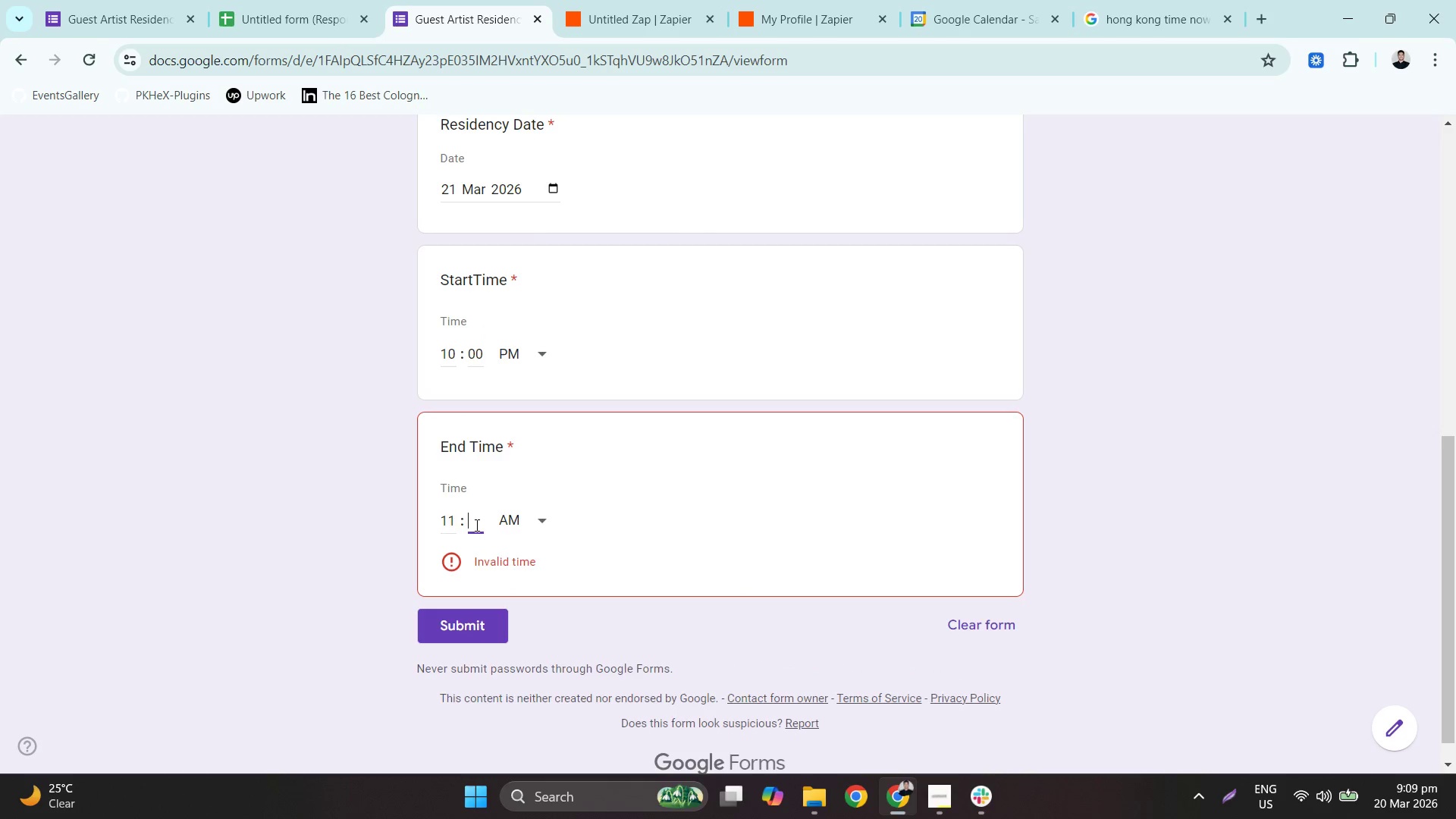 
key(Numpad0)
 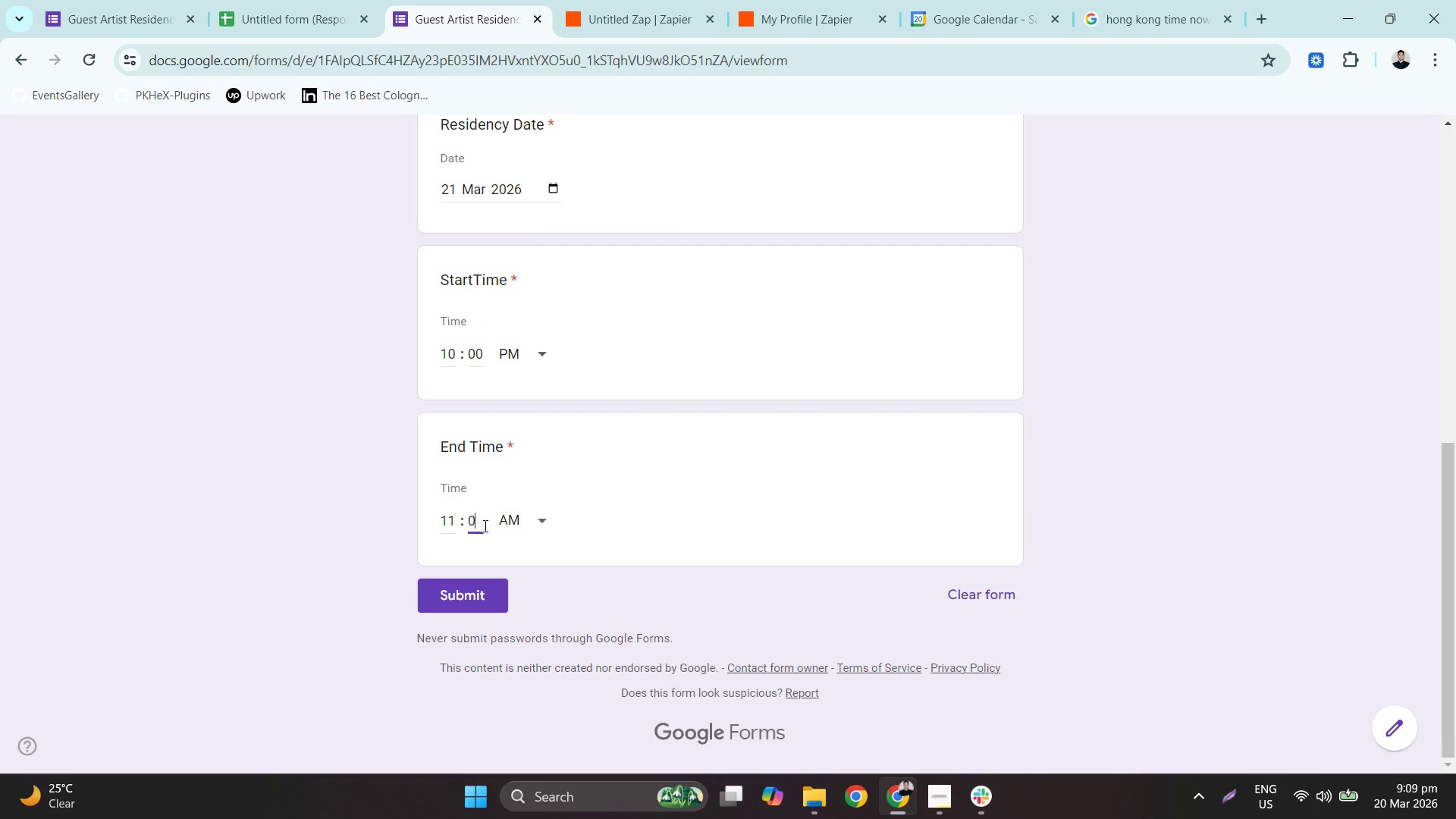 
key(Numpad0)
 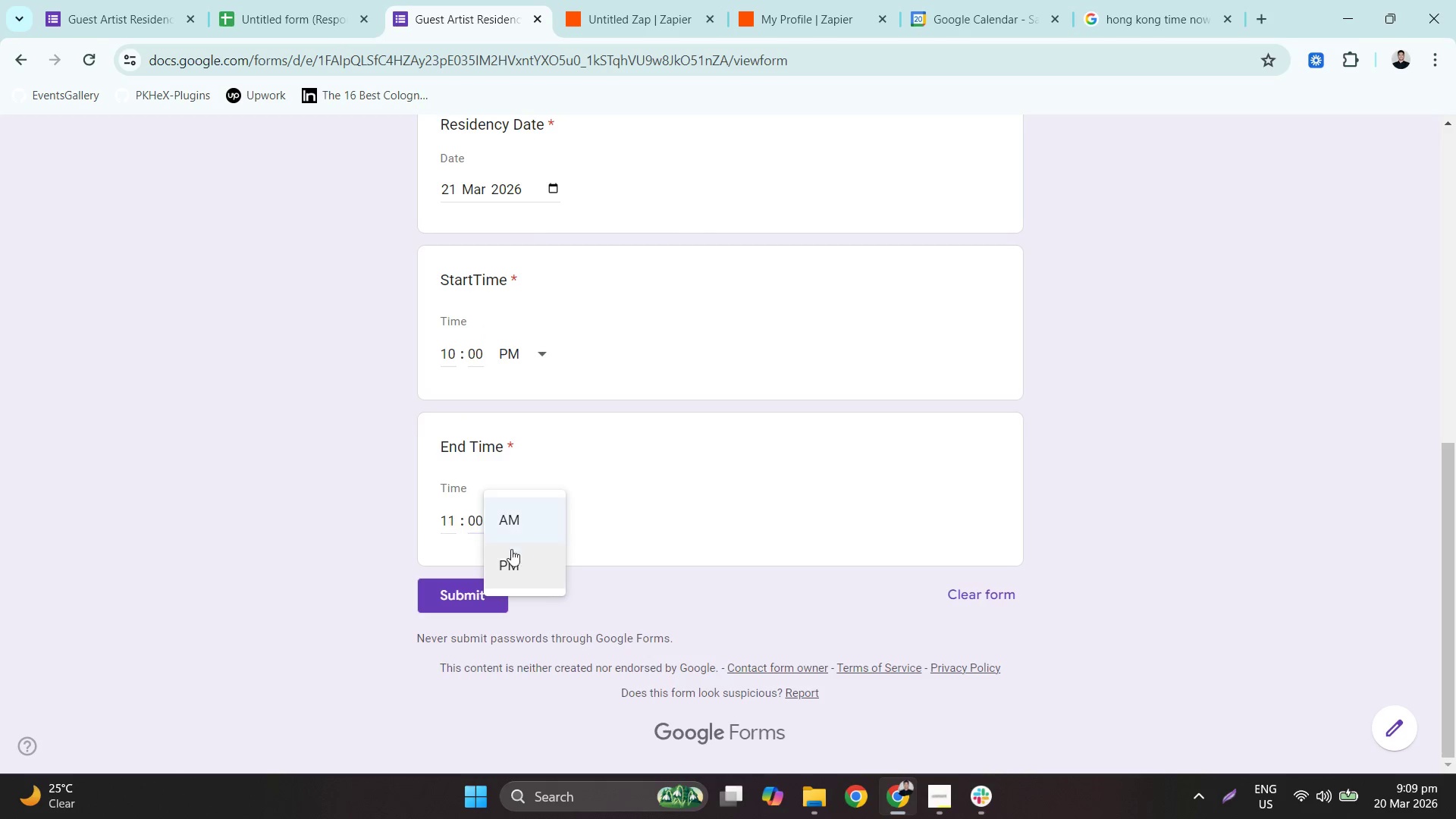 
double_click([515, 563])
 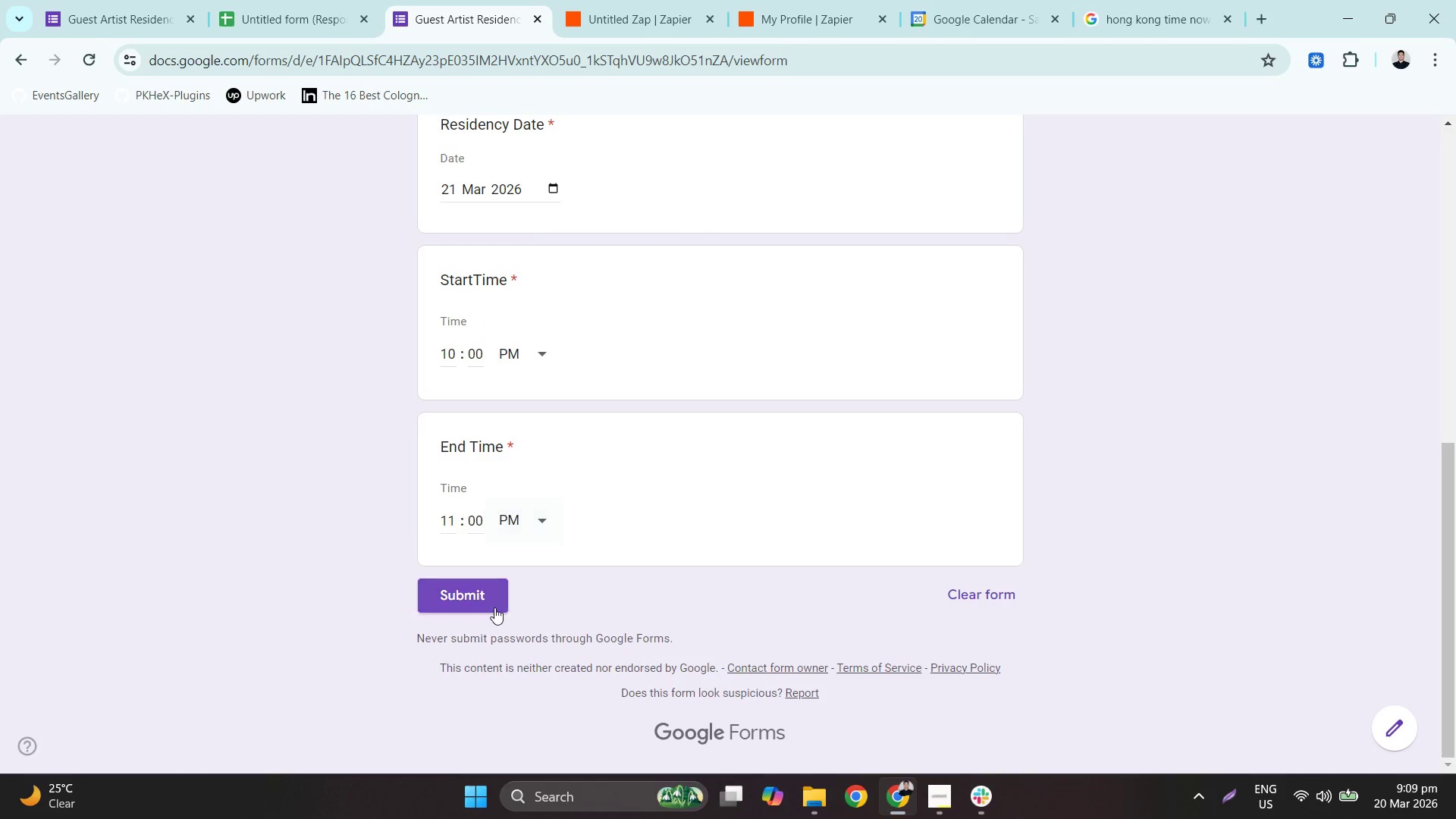 
triple_click([494, 607])
 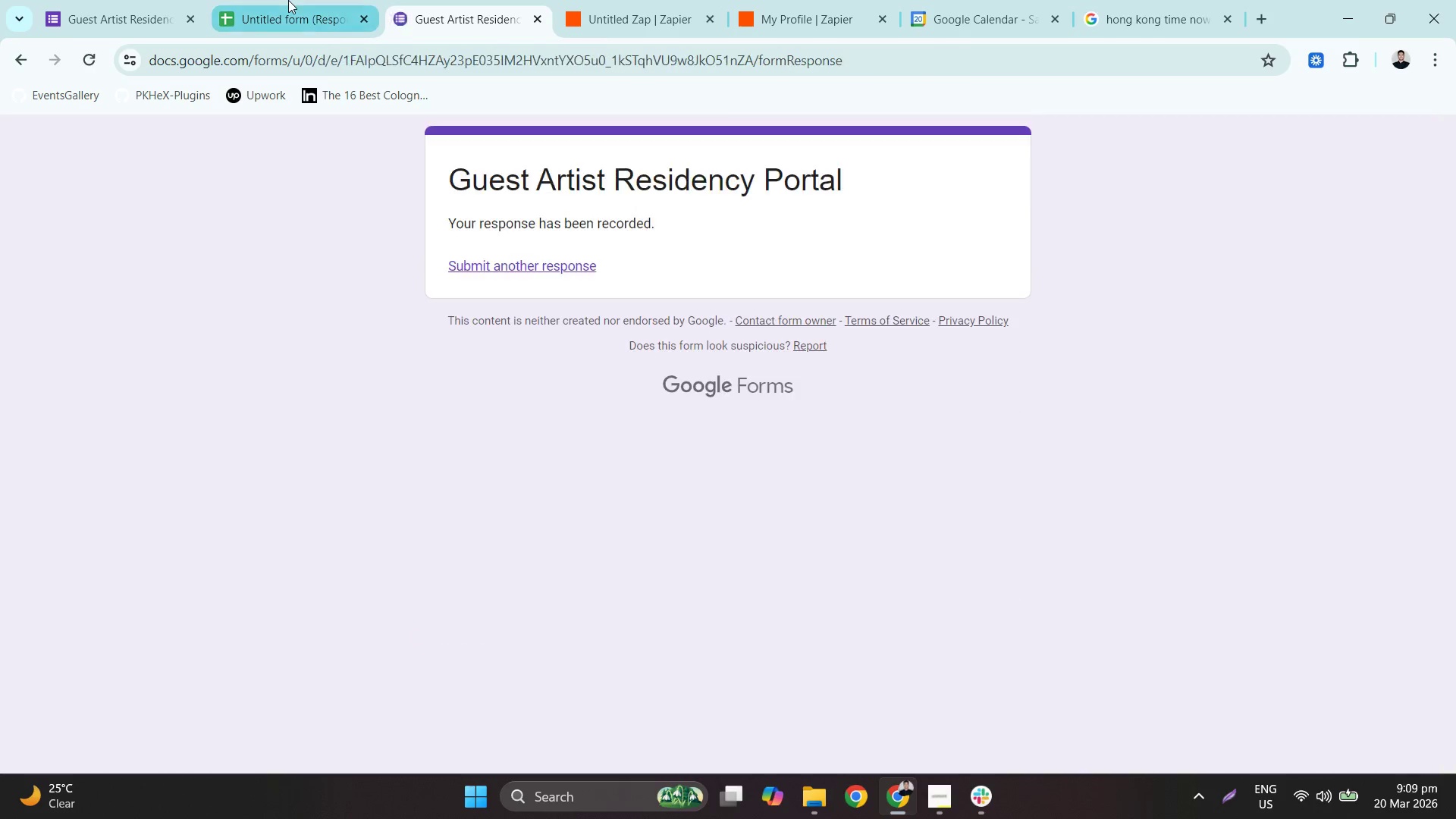 
left_click([288, 0])
 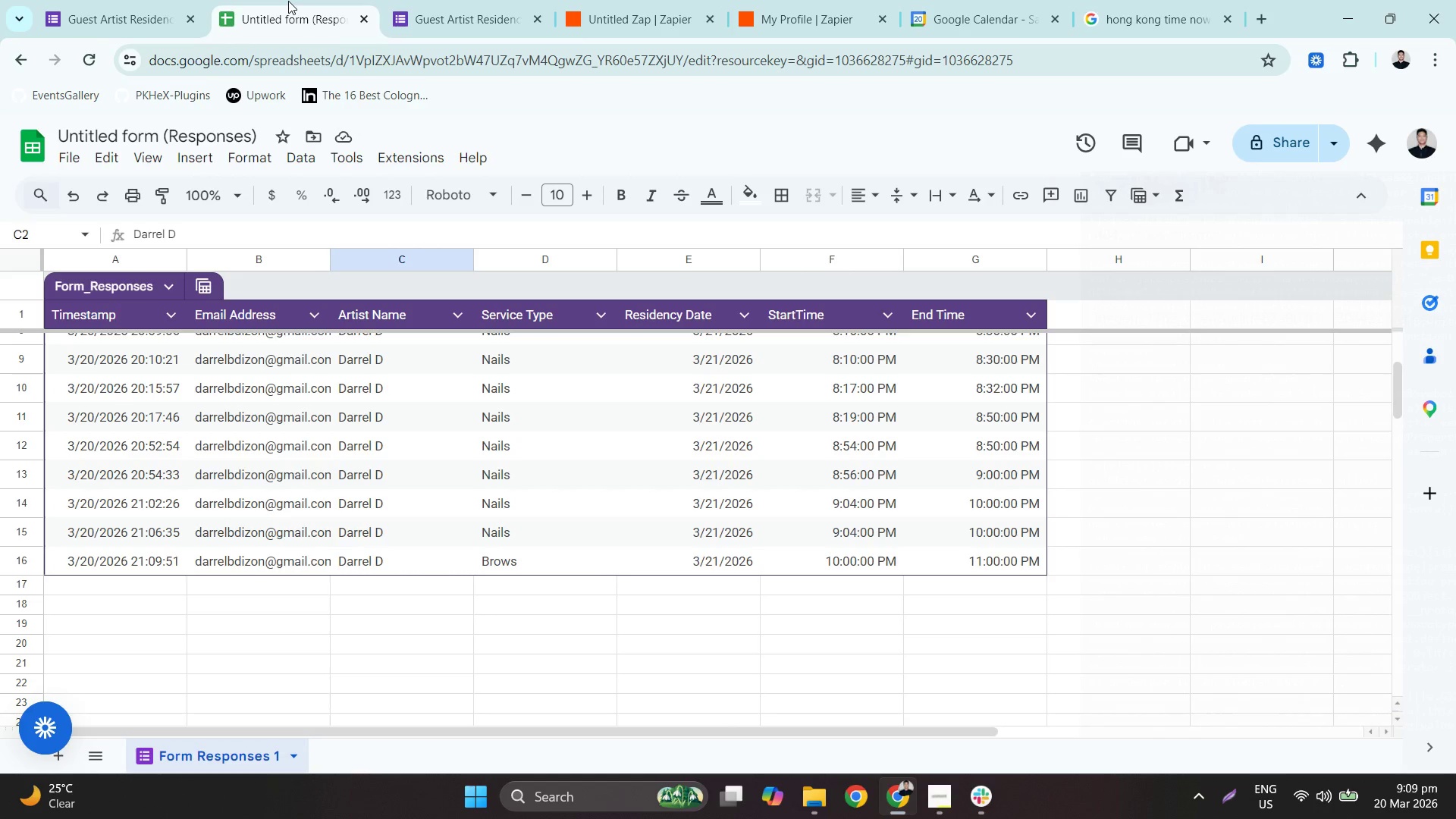 
left_click([118, 0])
 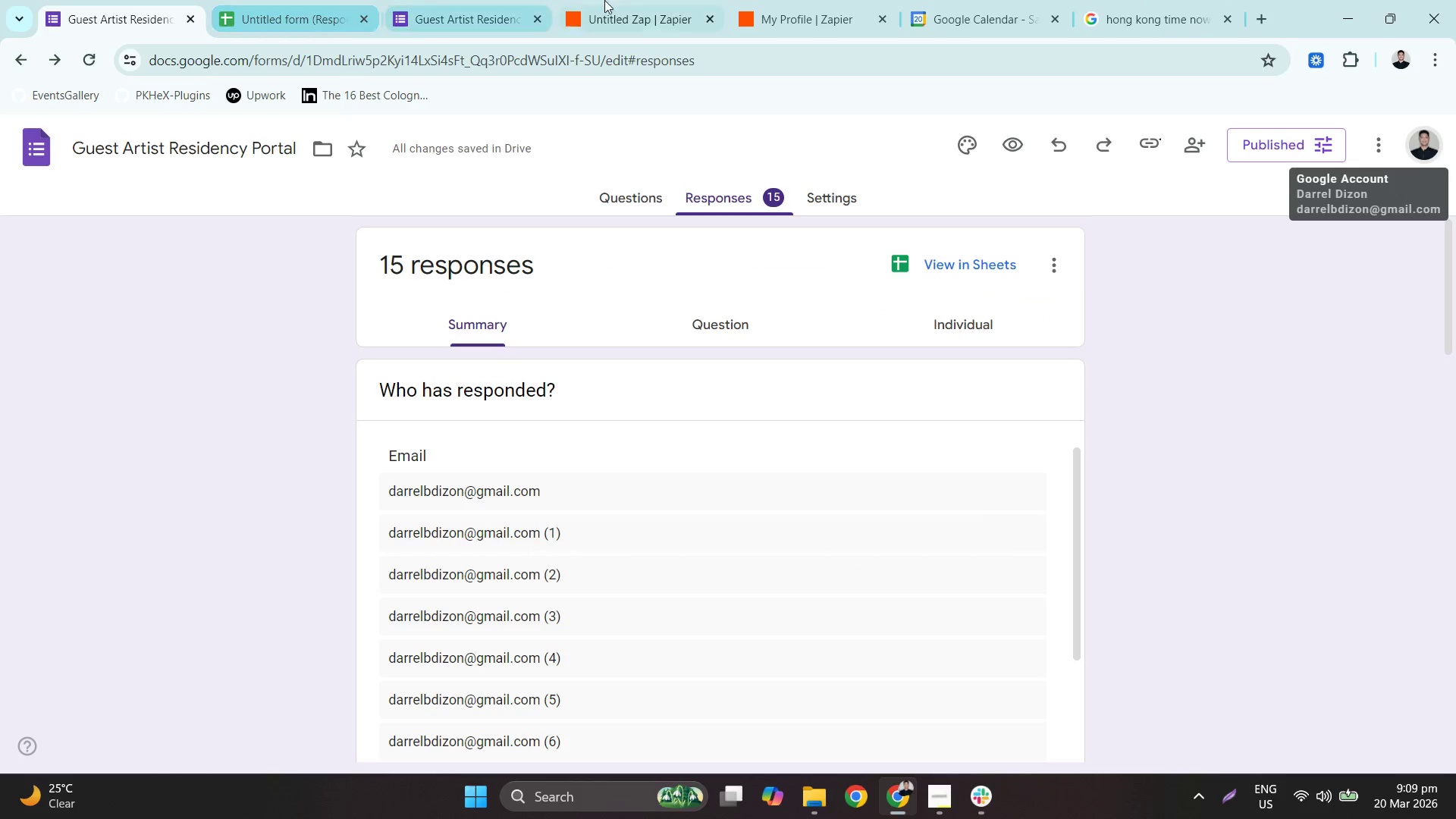 
left_click([711, 0])
 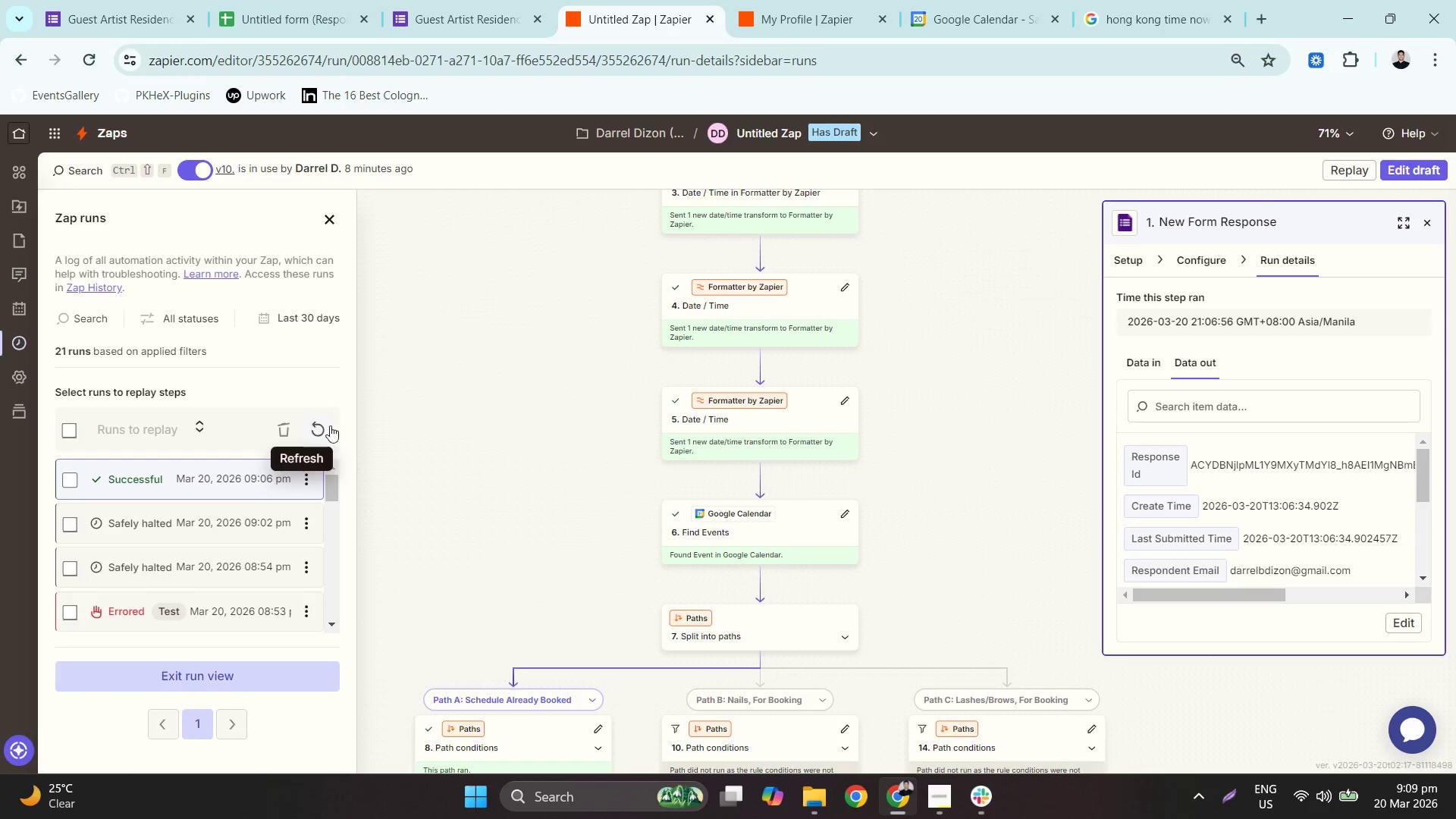 
double_click([322, 425])
 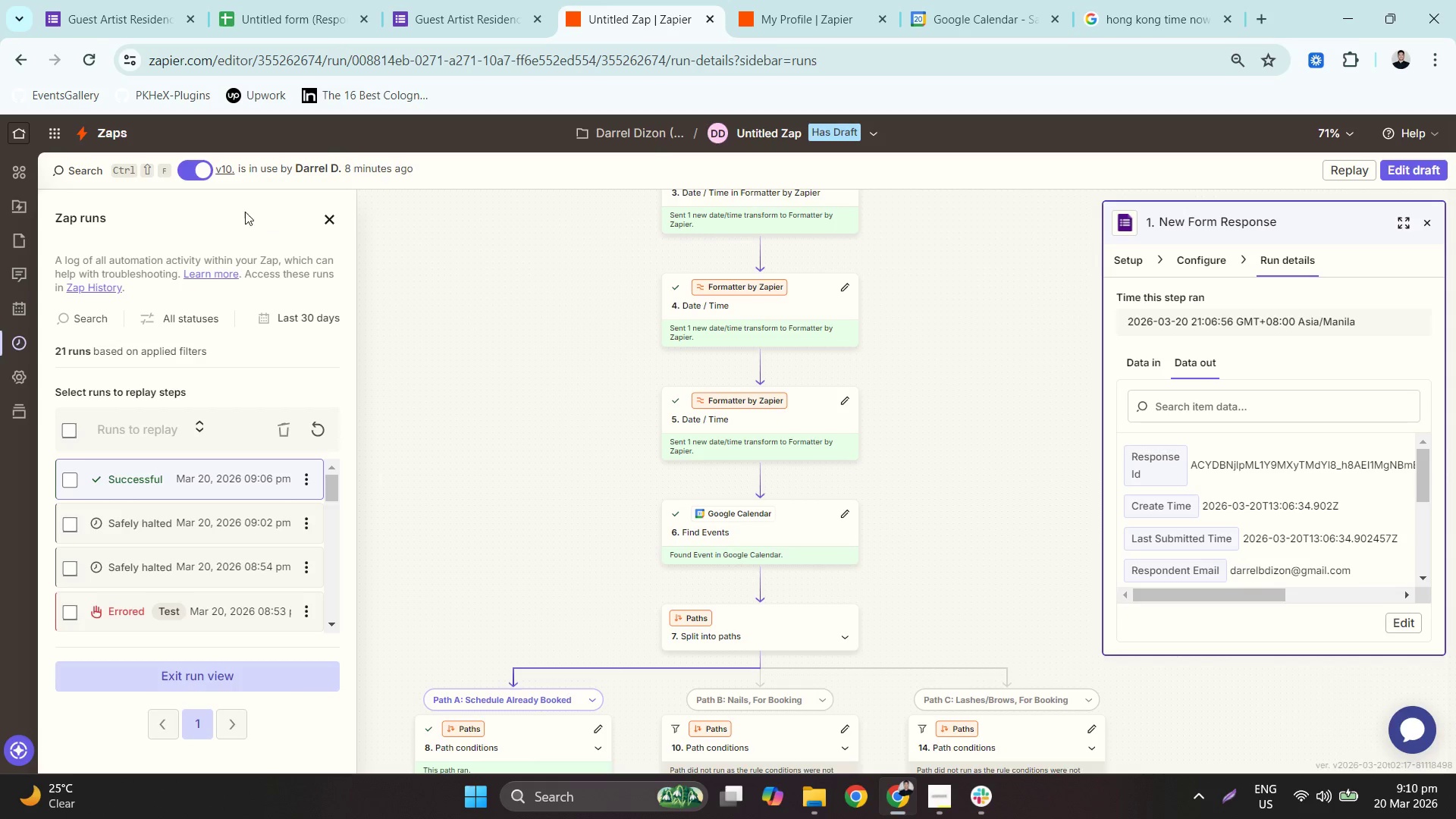 
wait(5.39)
 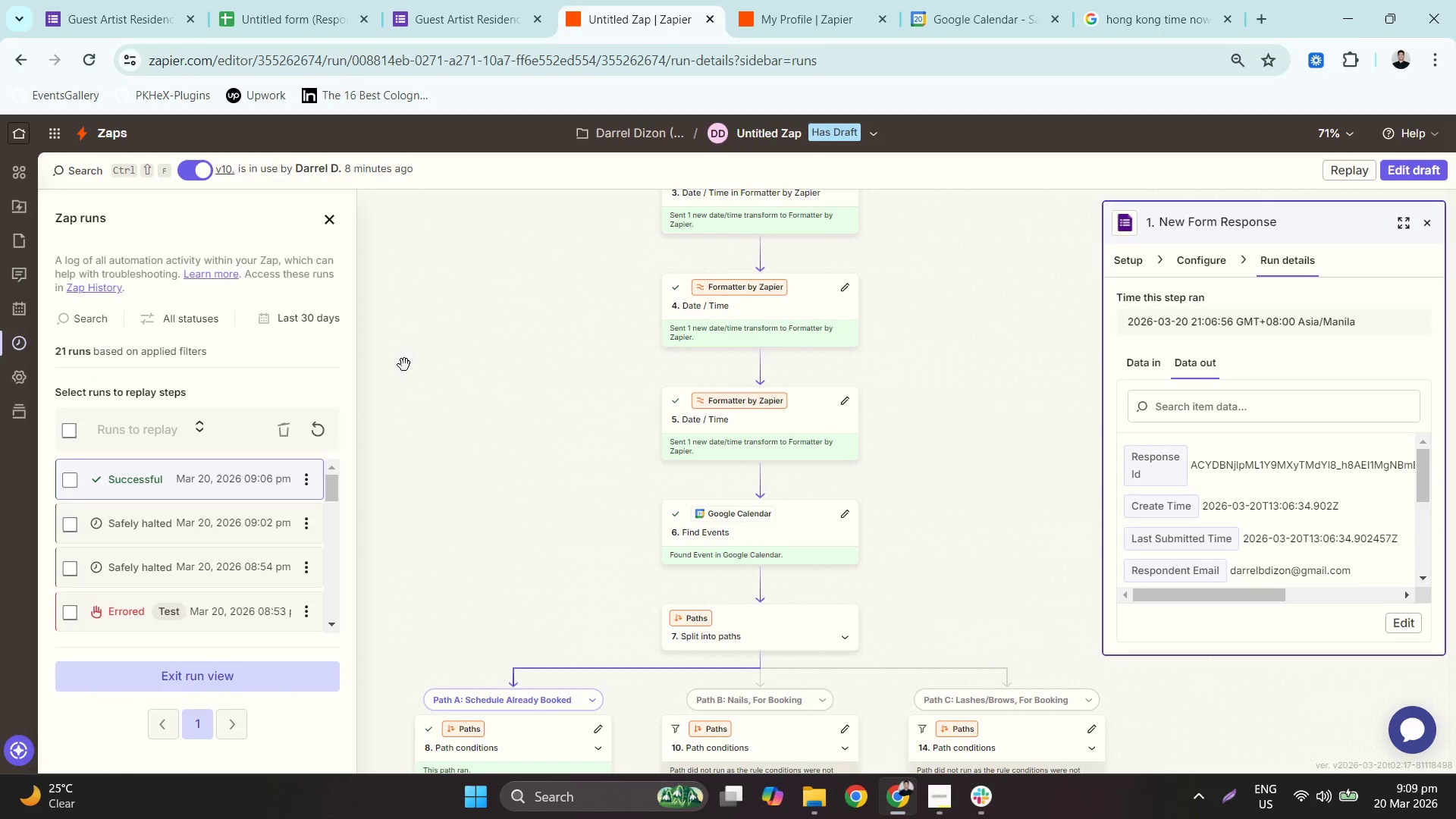 
left_click([1398, 176])
 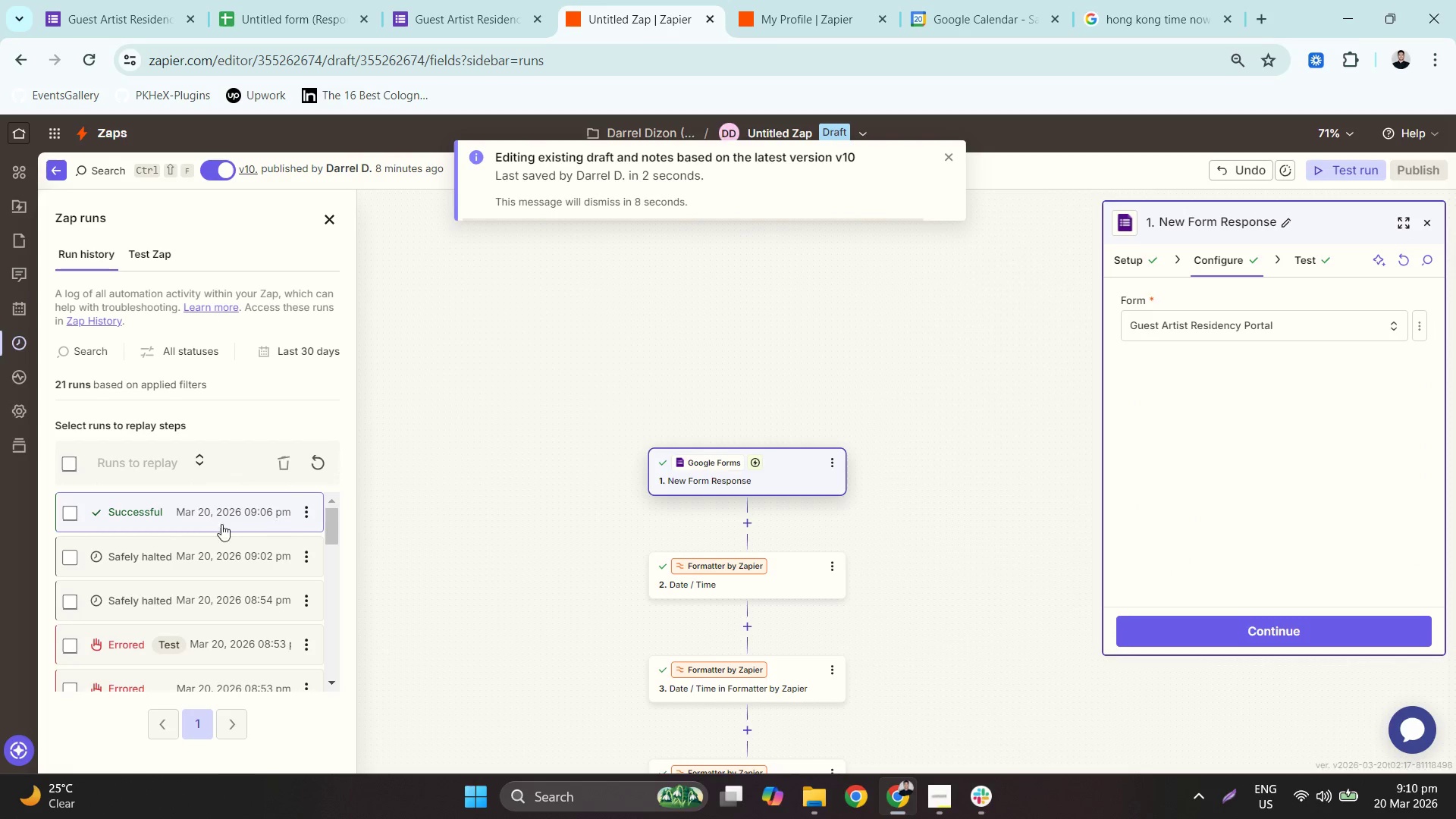 
left_click([146, 254])
 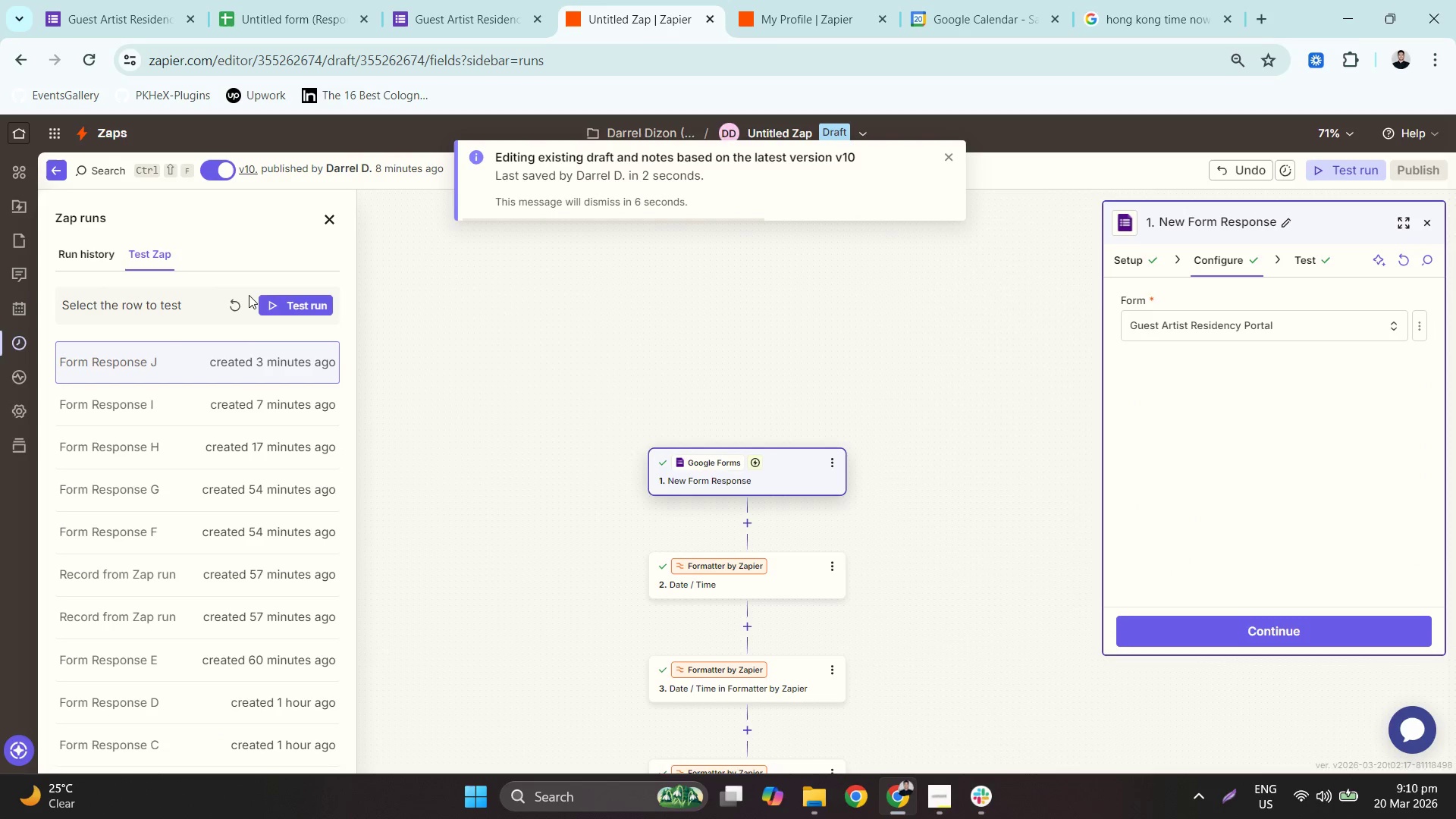 
left_click([231, 299])
 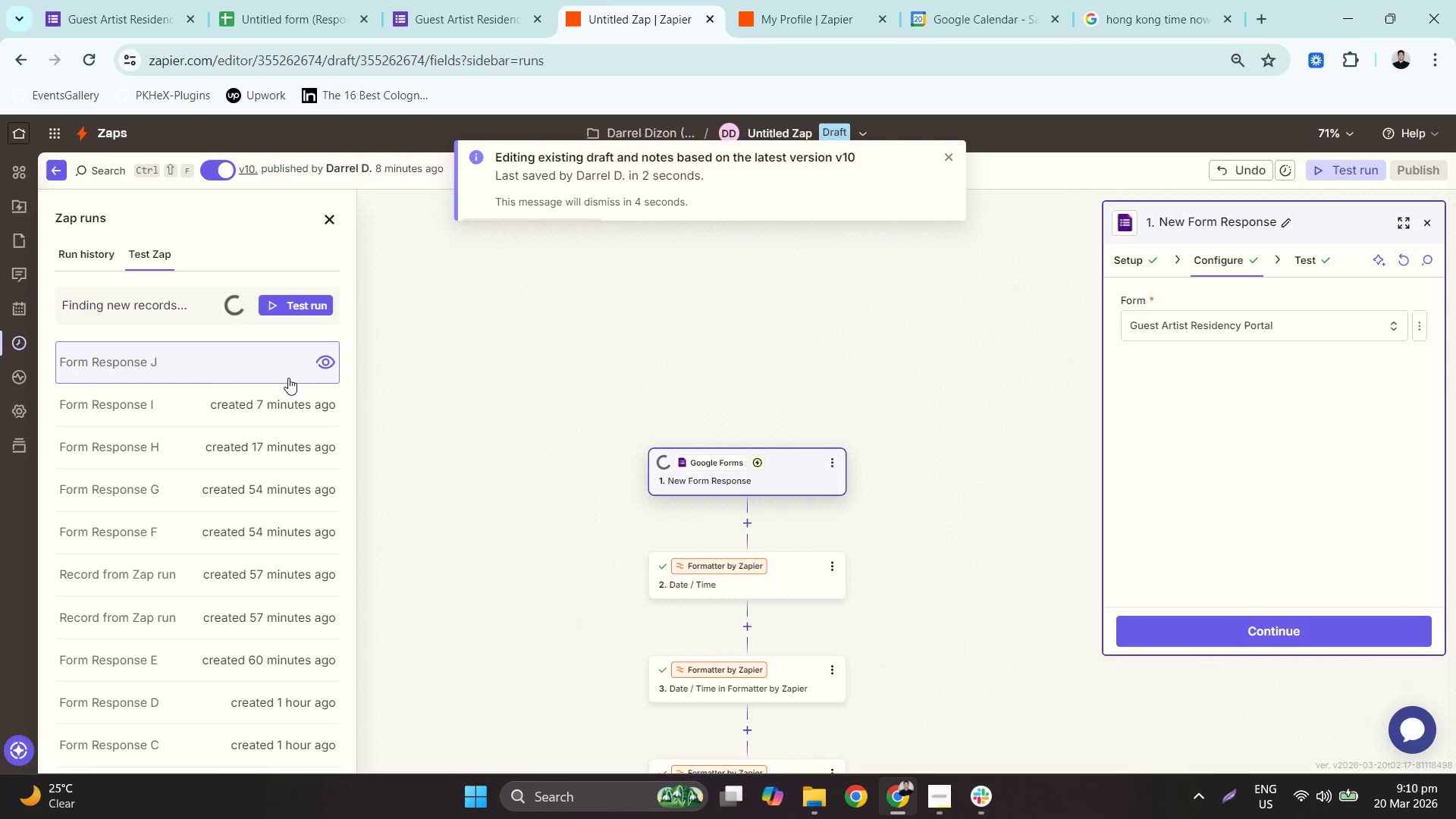 
mouse_move([324, 403])
 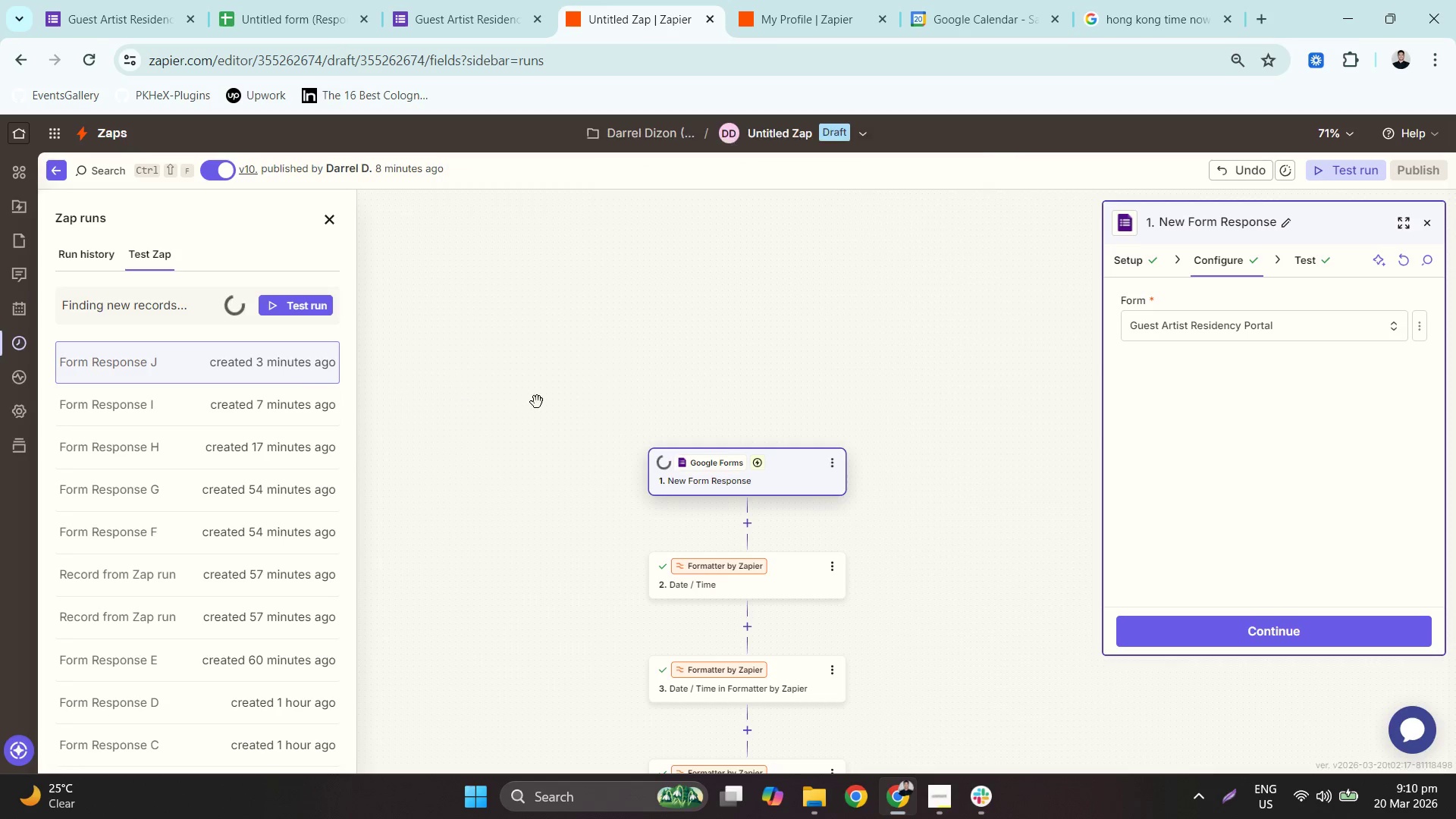 
left_click_drag(start_coordinate=[585, 670], to_coordinate=[610, 566])
 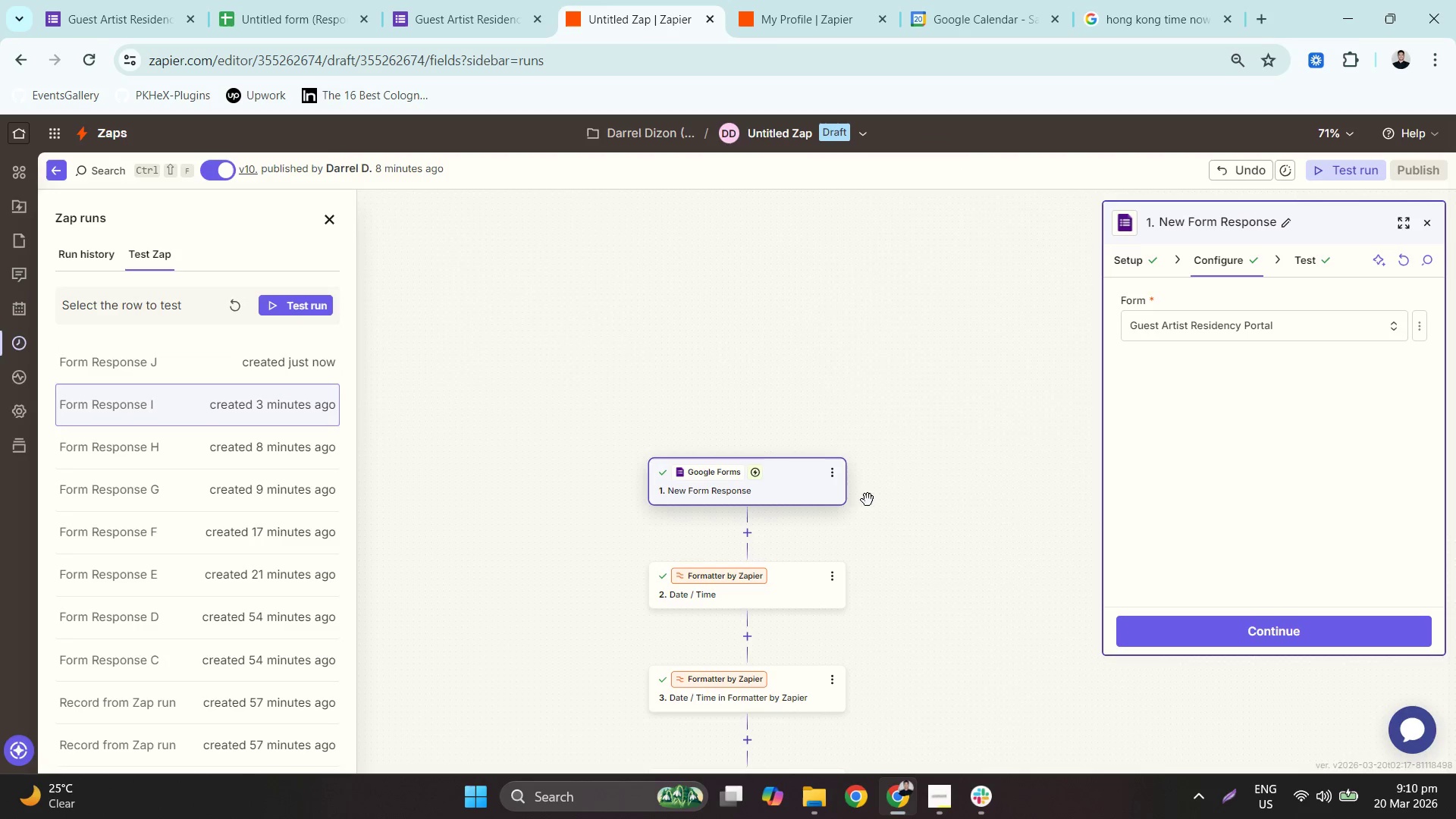 
left_click_drag(start_coordinate=[591, 461], to_coordinate=[691, 228])
 